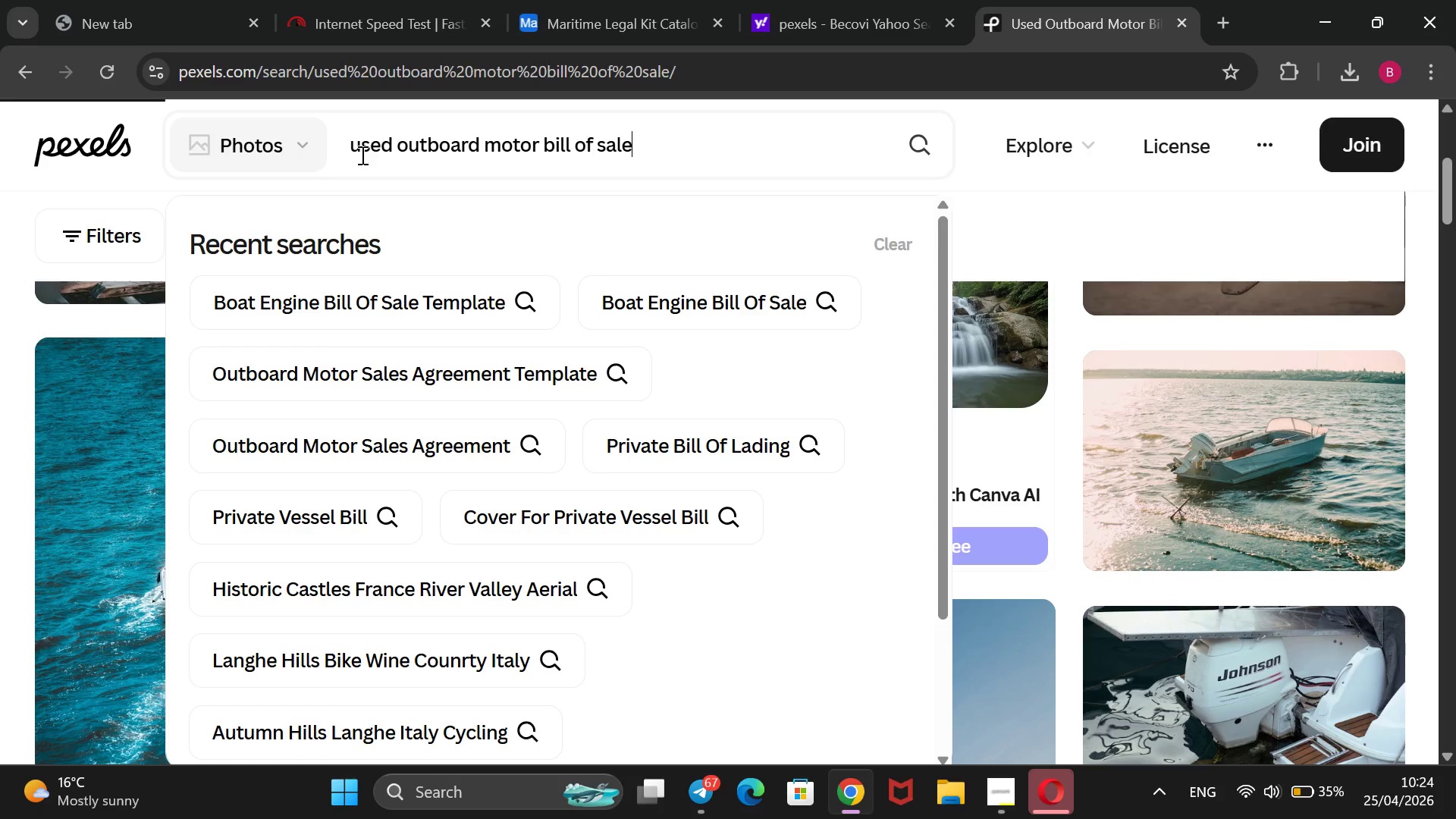 
wait(6.2)
 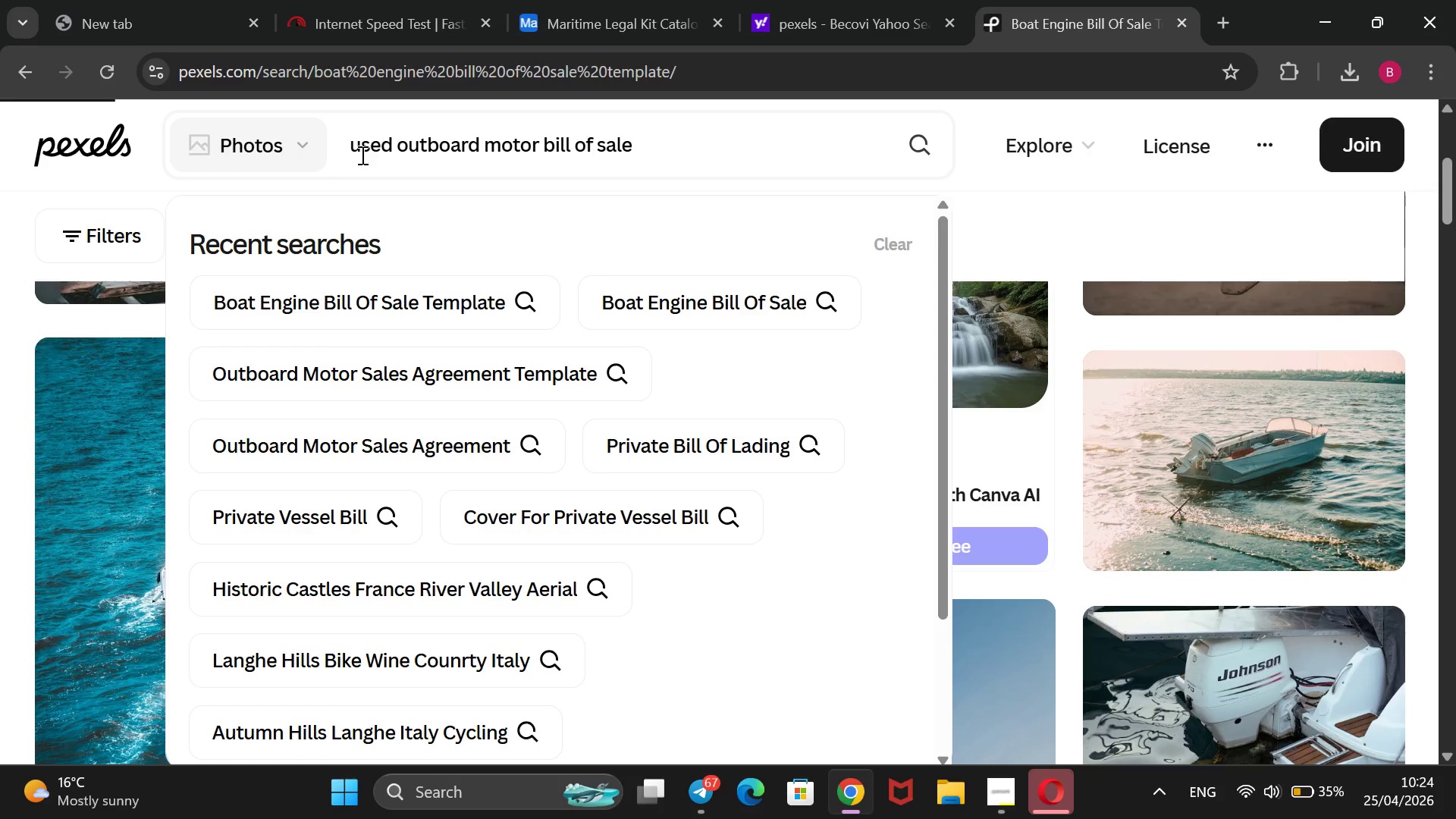 
scroll: coordinate [361, 155], scroll_direction: none, amount: 0.0
 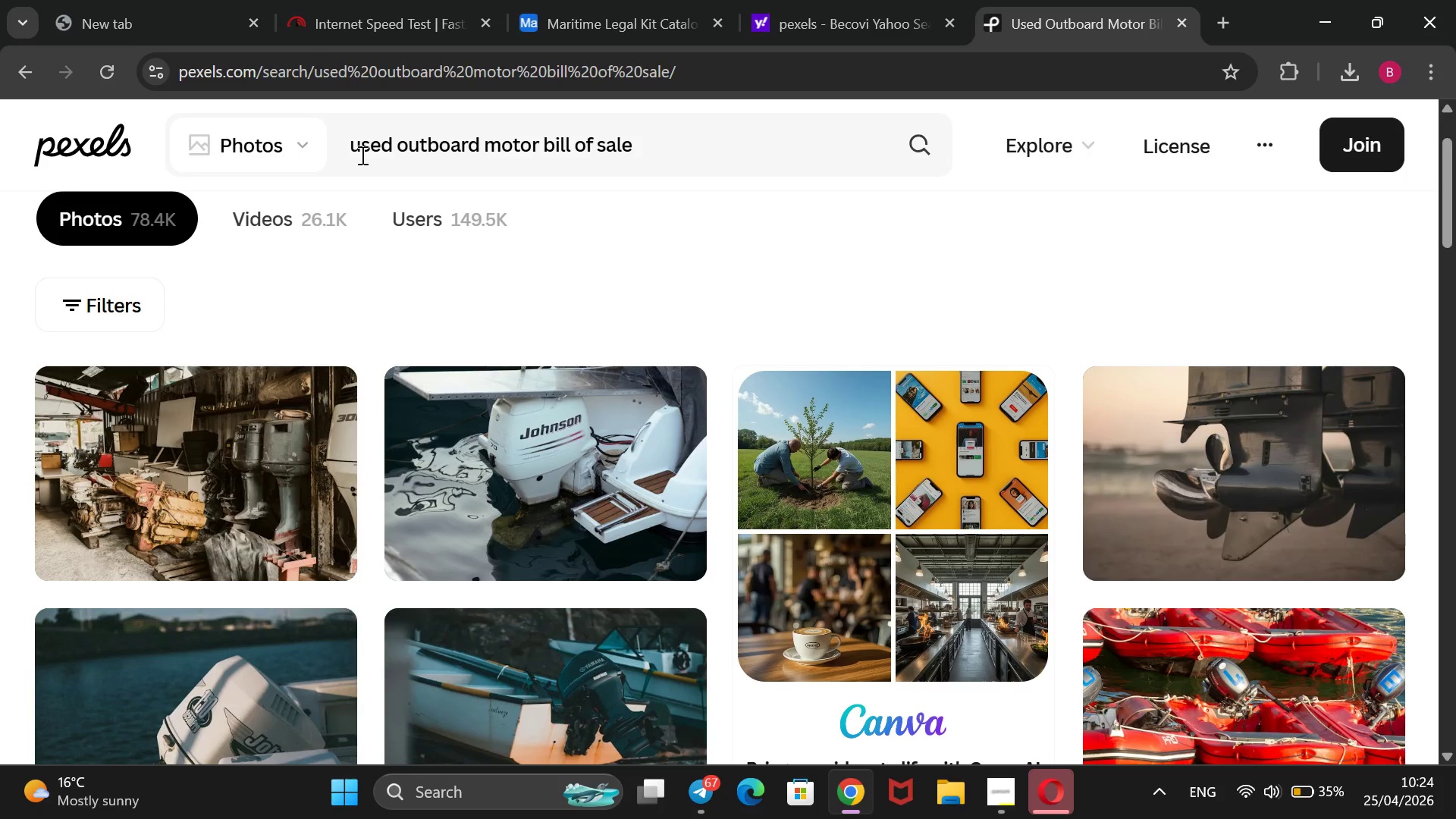 
scroll: coordinate [361, 155], scroll_direction: down, amount: 3.0
 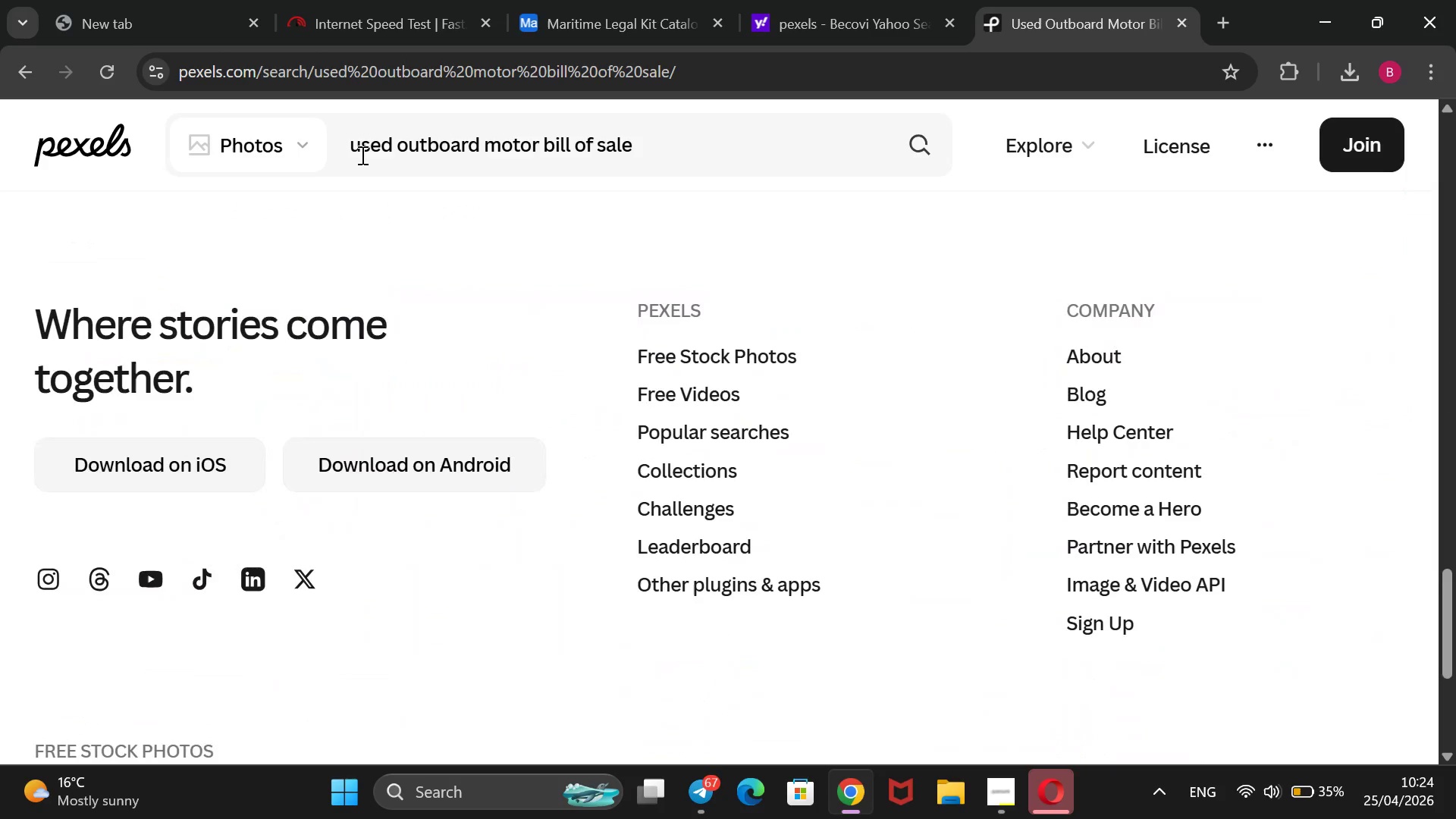 
scroll: coordinate [362, 152], scroll_direction: up, amount: 8.0
 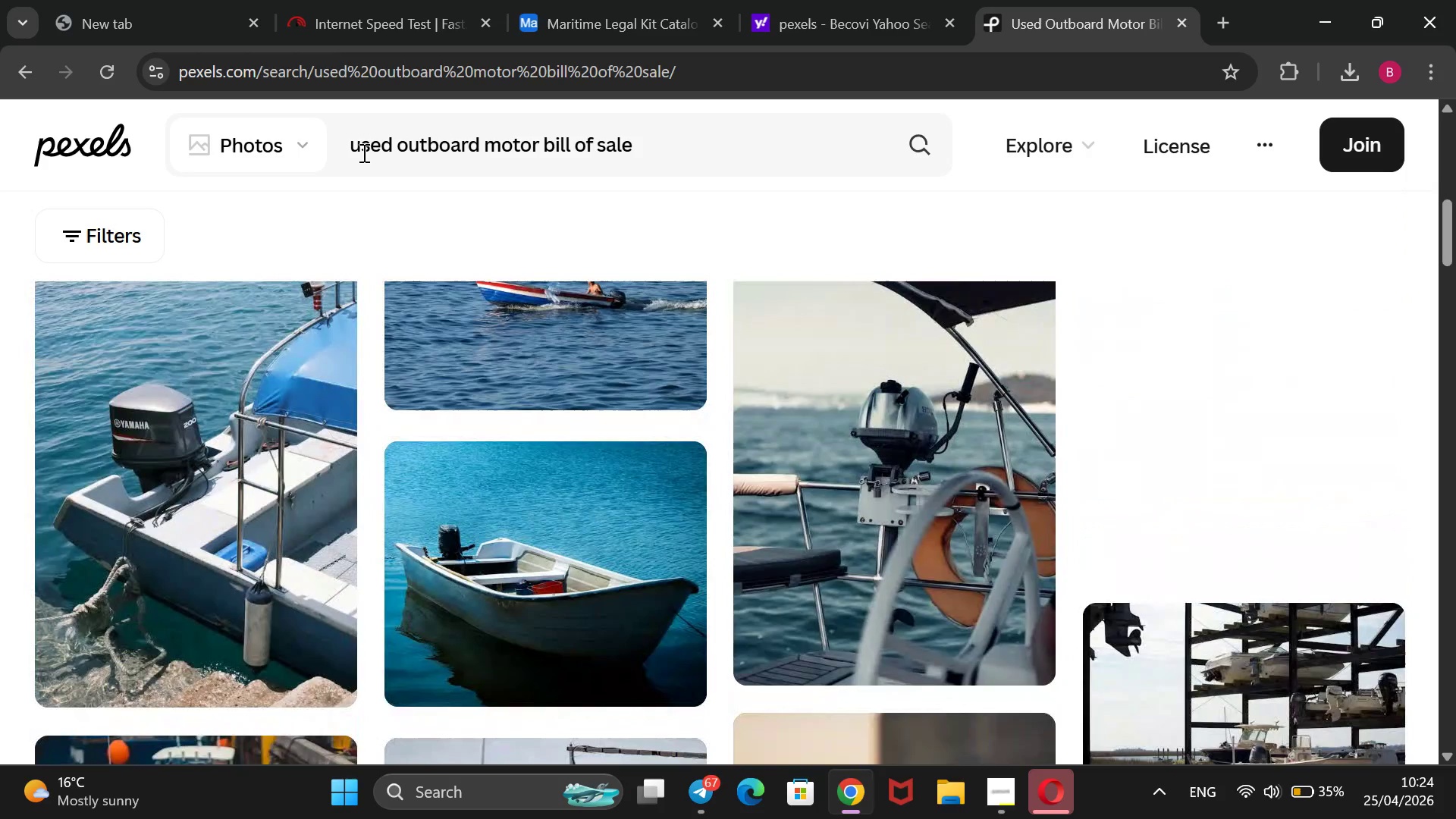 
wait(12.12)
 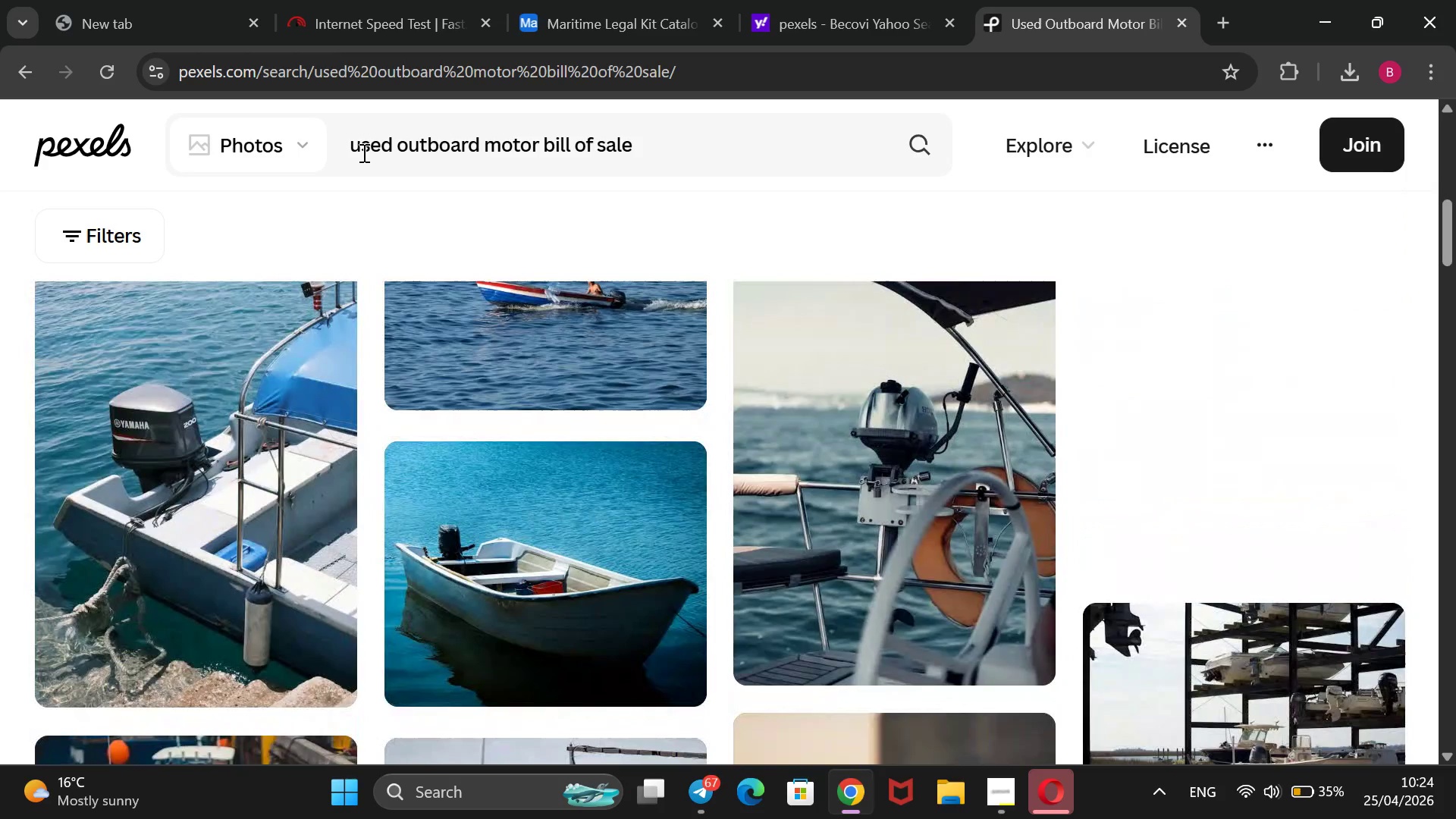 
left_click_drag(start_coordinate=[673, 138], to_coordinate=[357, 154])
 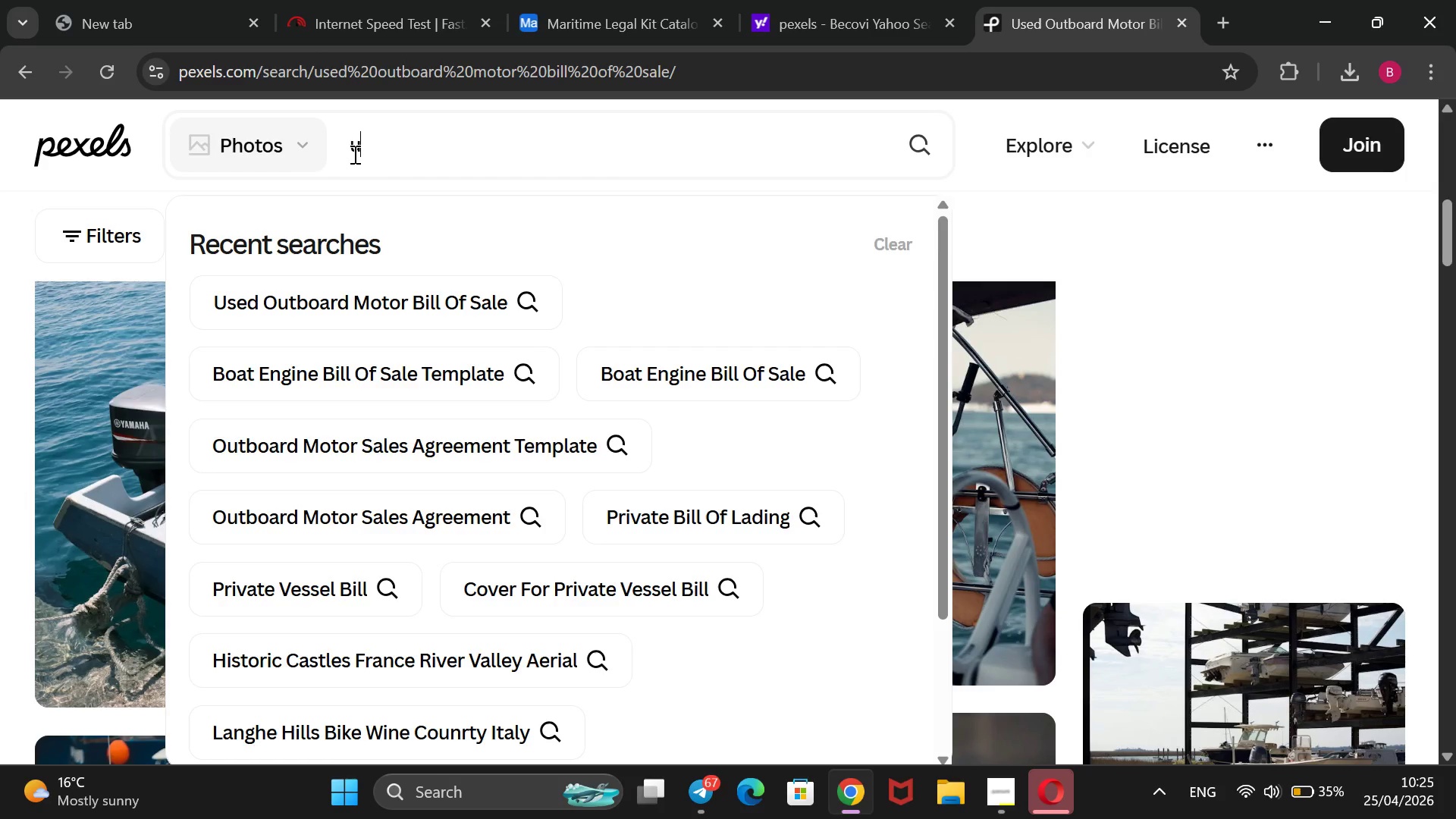 
key(Backspace)
key(Backspace)
type(dock lease )
 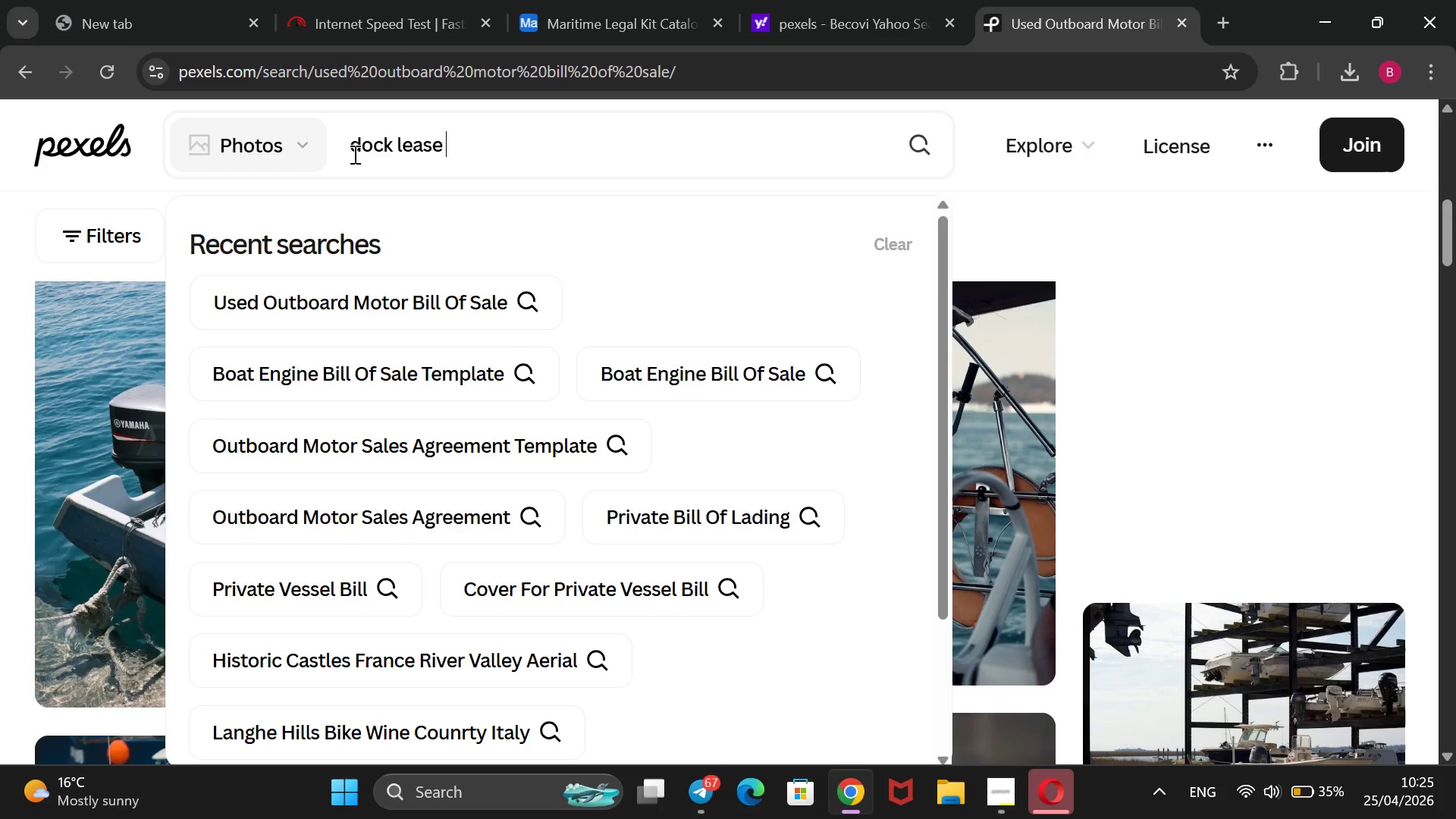 
key(ArrowLeft)
 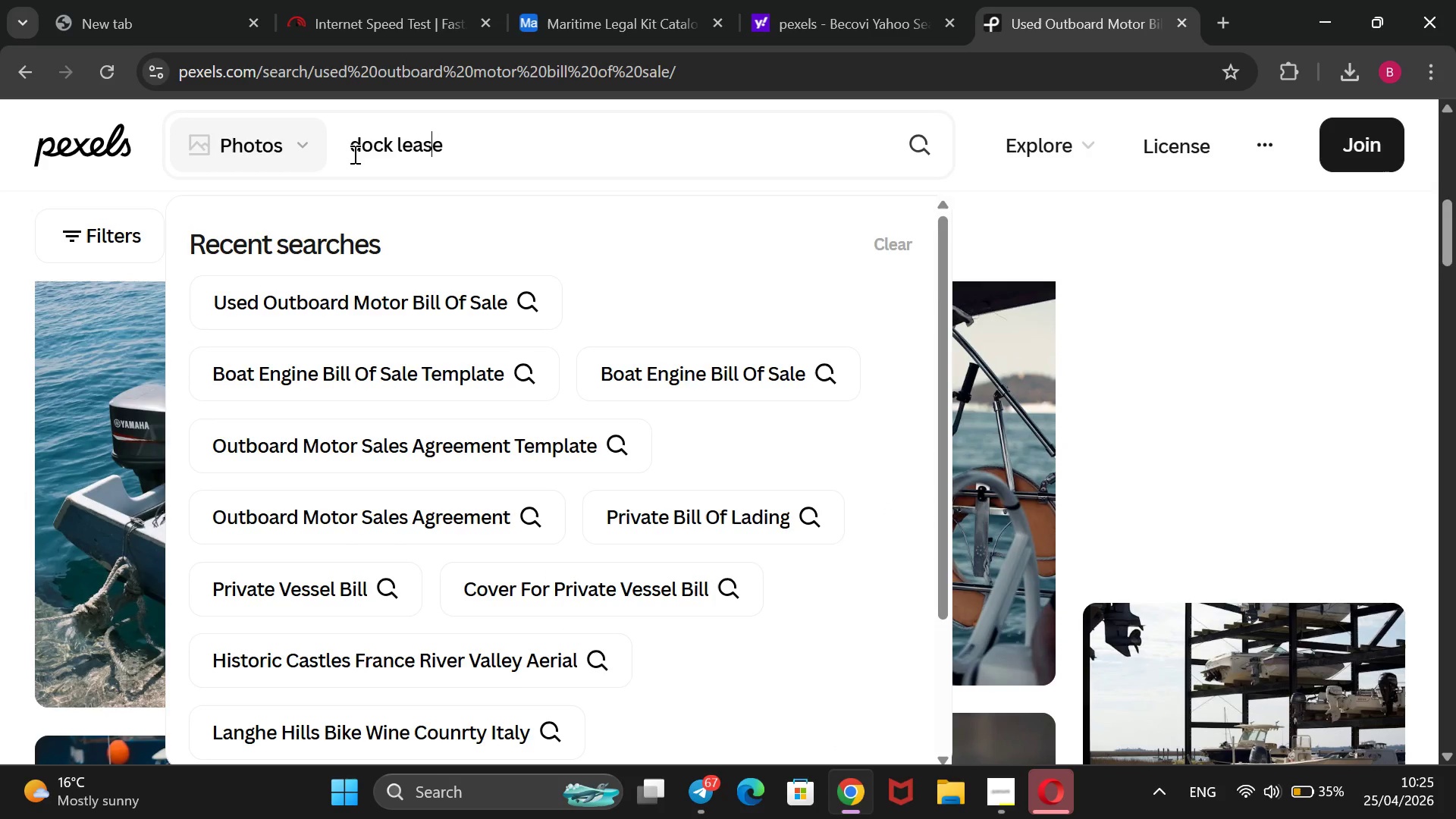 
key(ArrowLeft)
 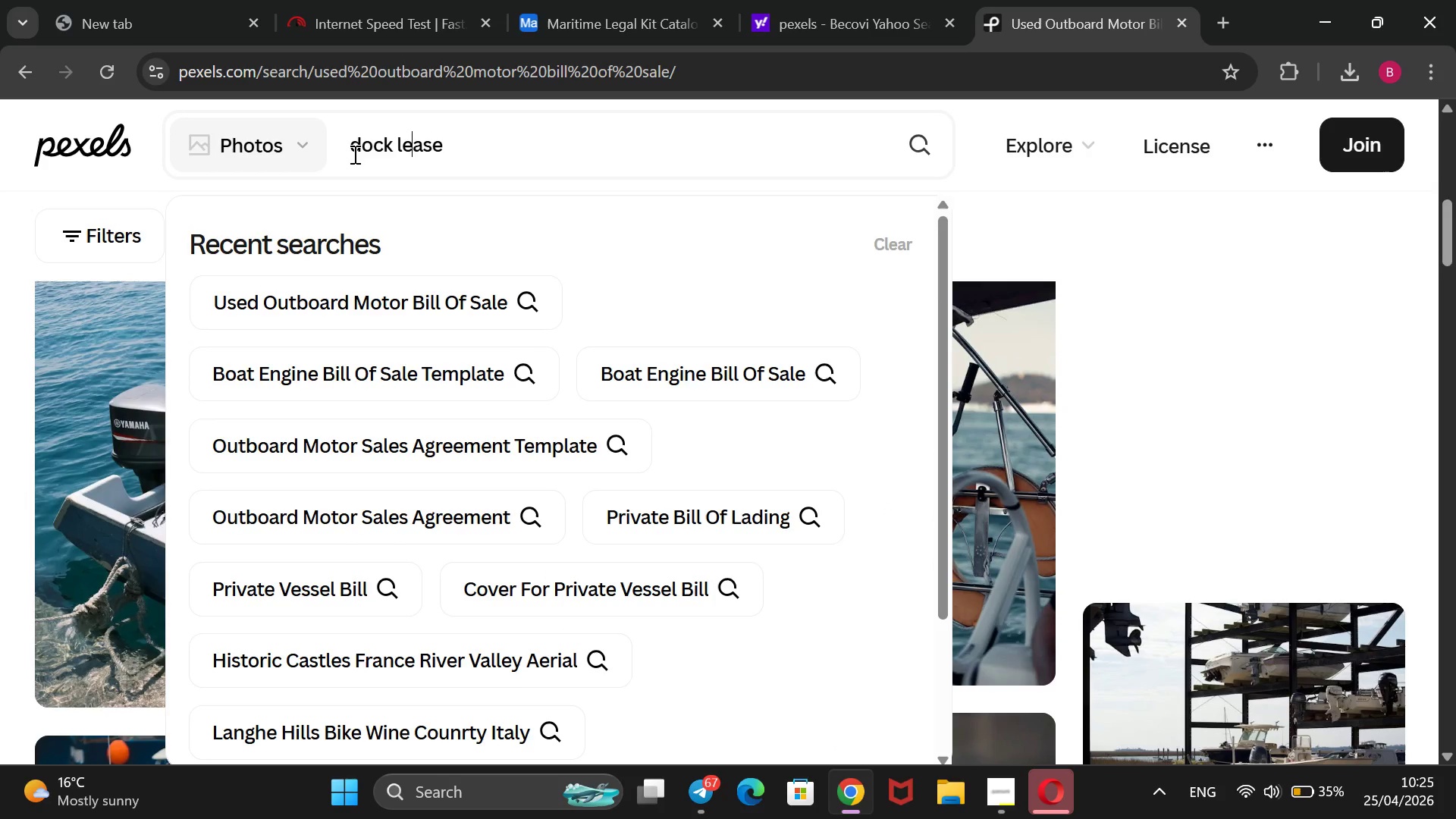 
key(ArrowLeft)
 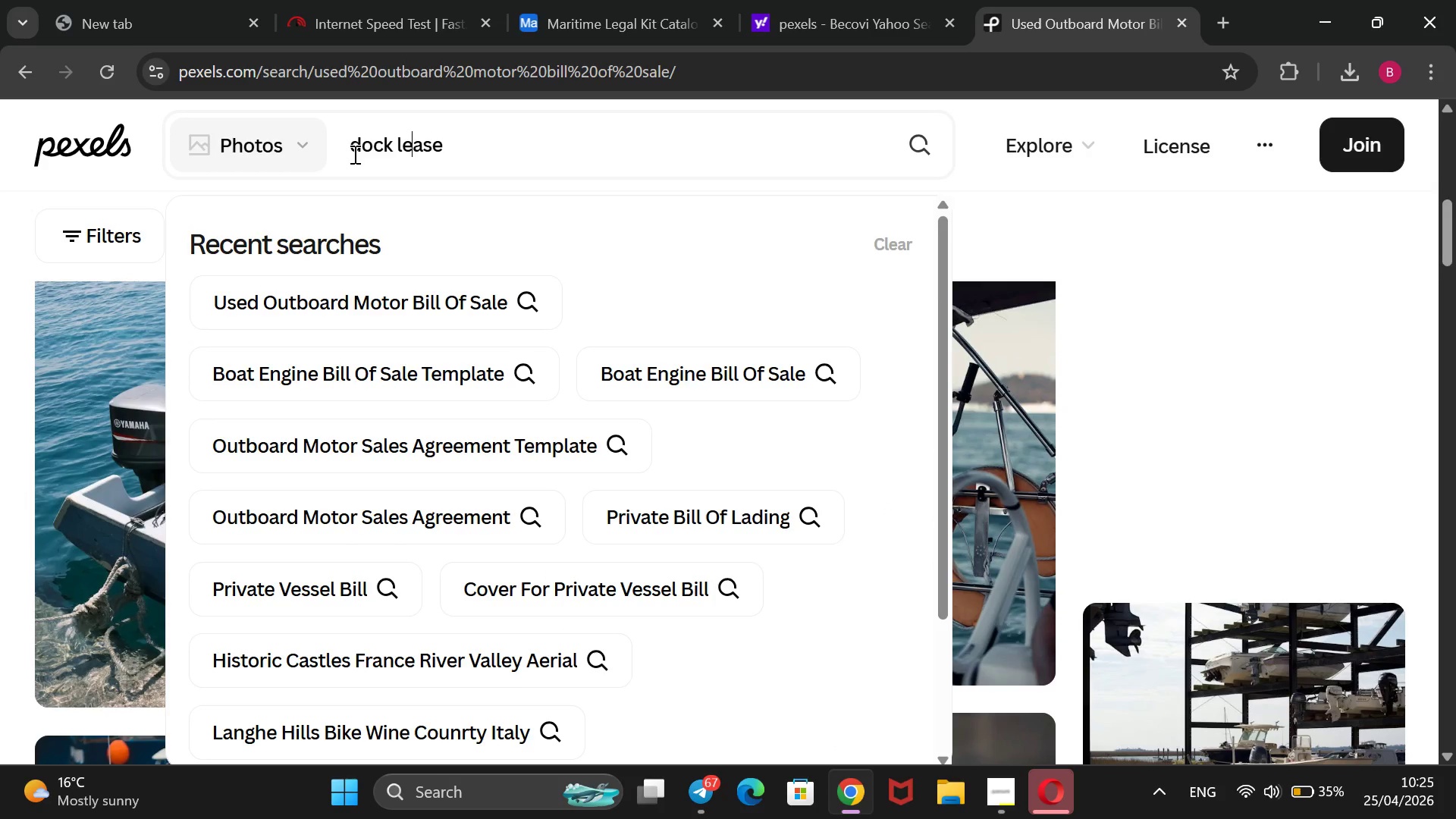 
key(ArrowLeft)
 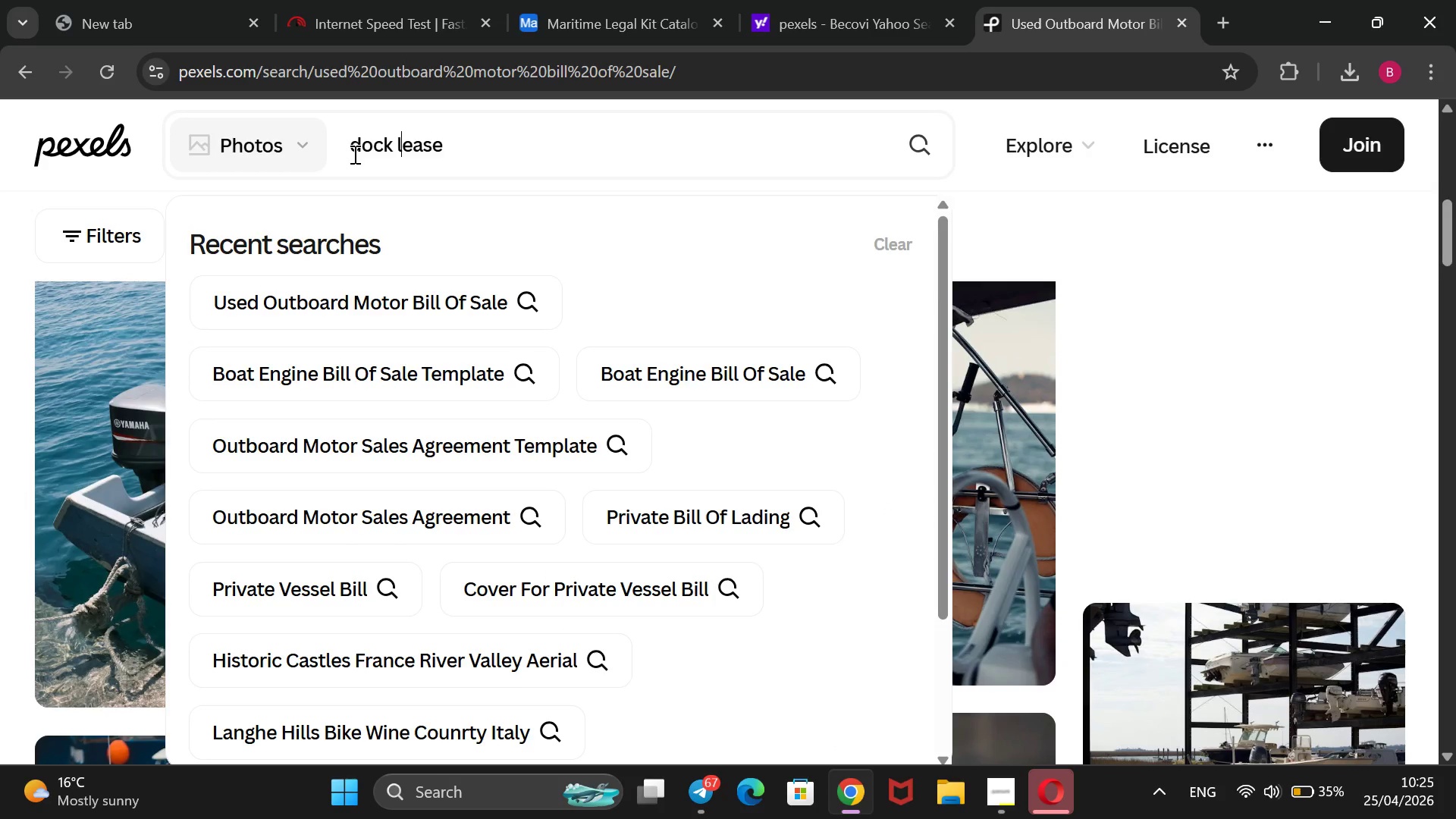 
key(ArrowLeft)
 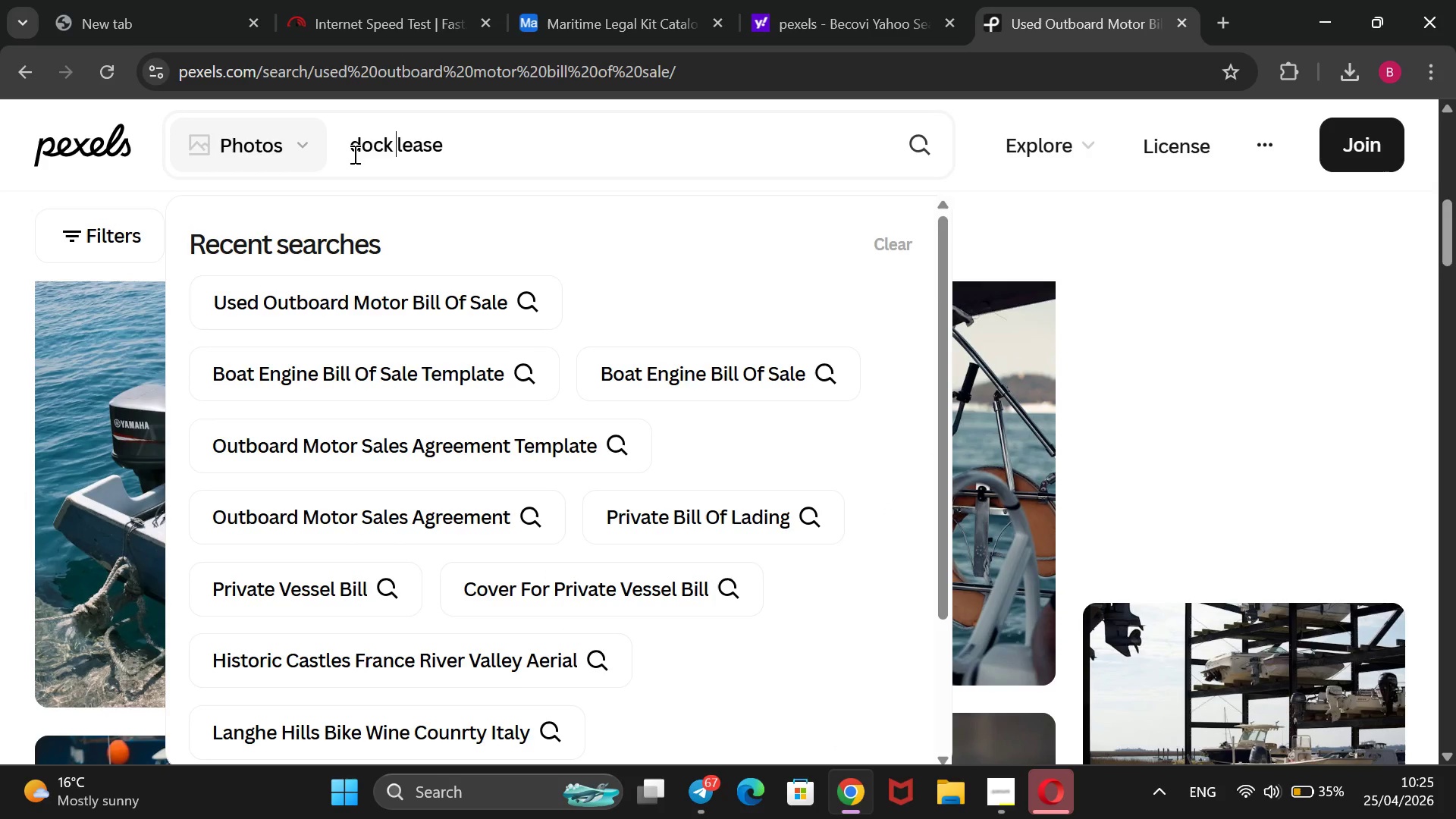 
key(ArrowLeft)
 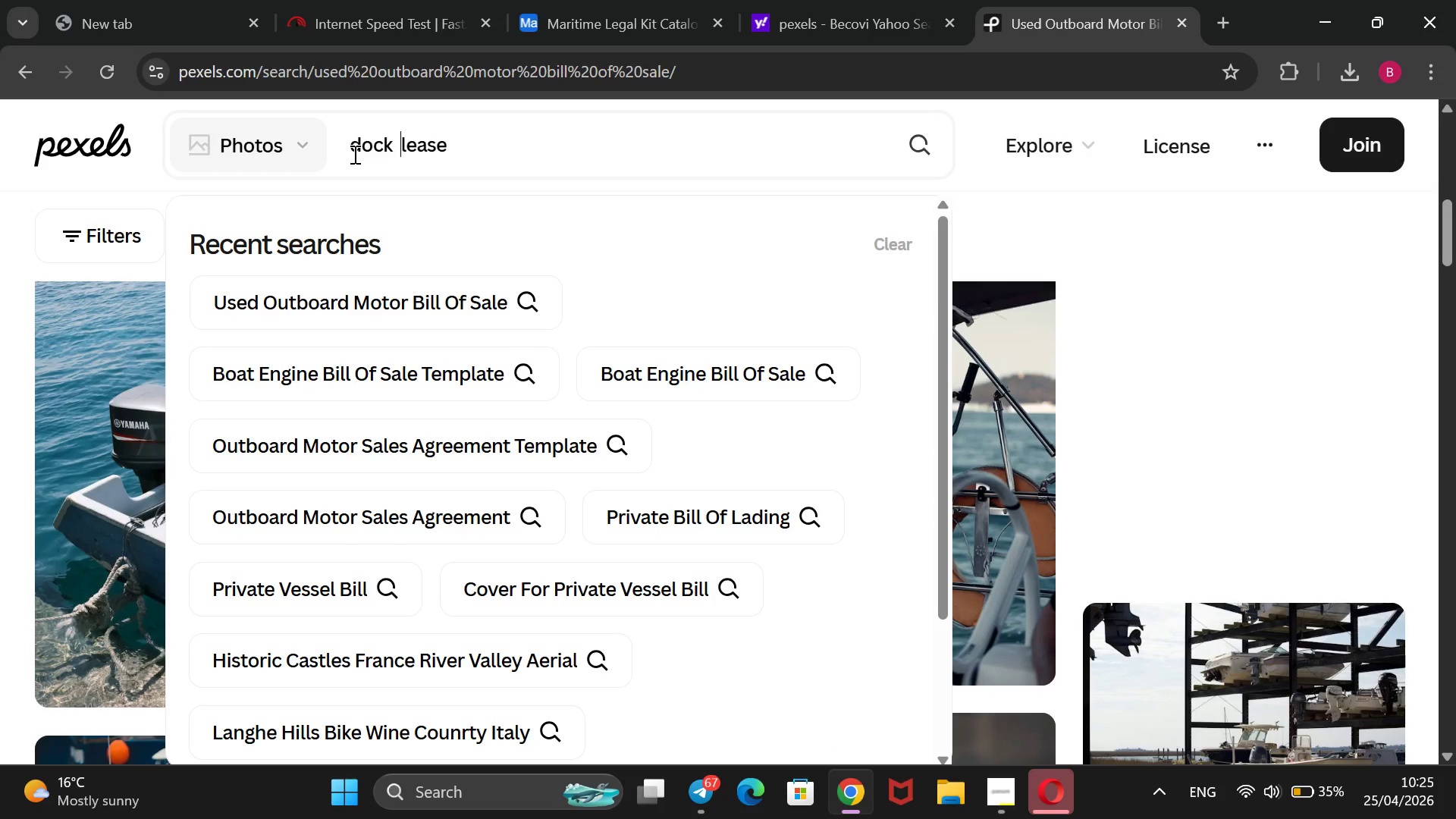 
type( slip )
 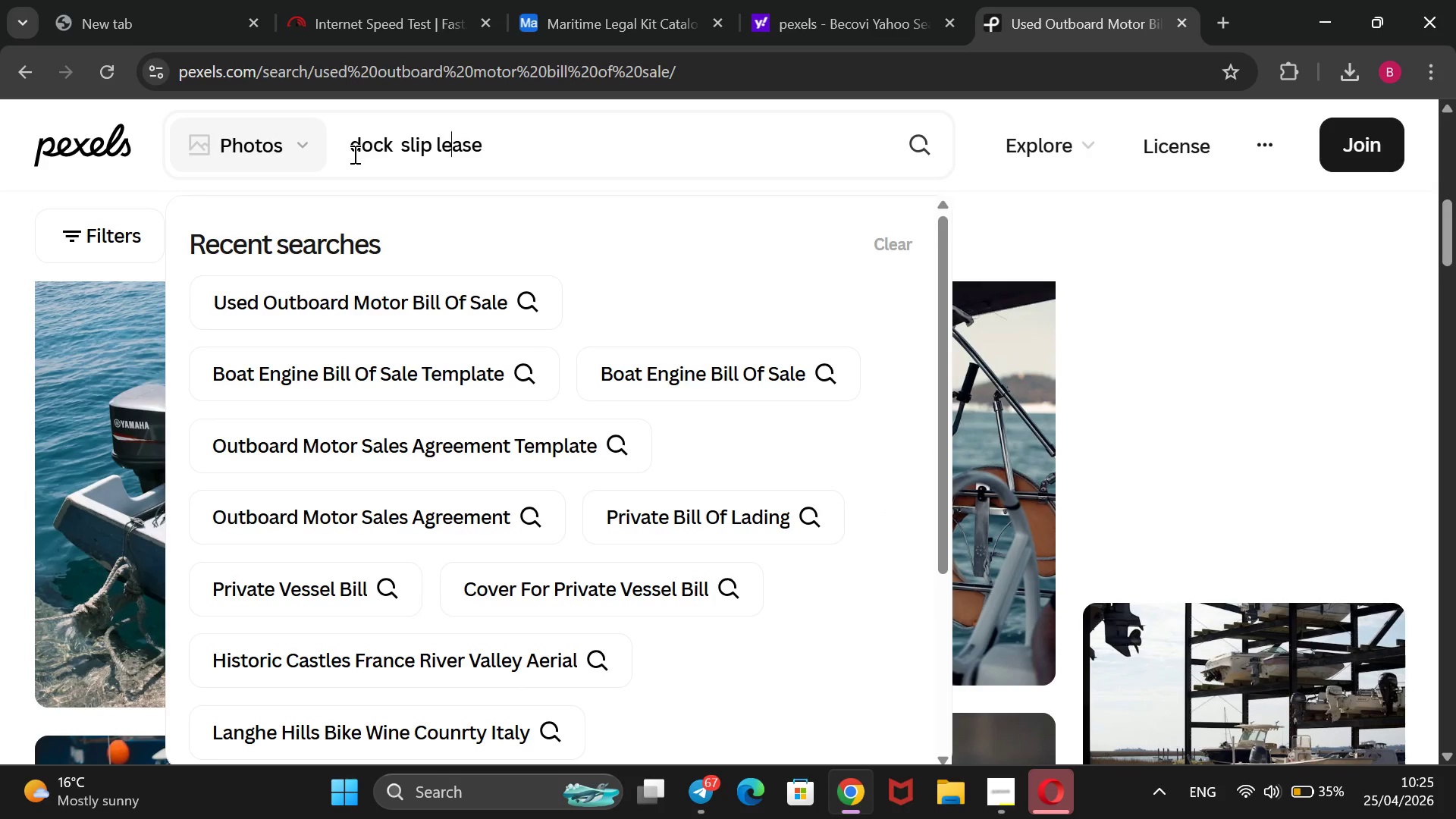 
key(ArrowRight)
 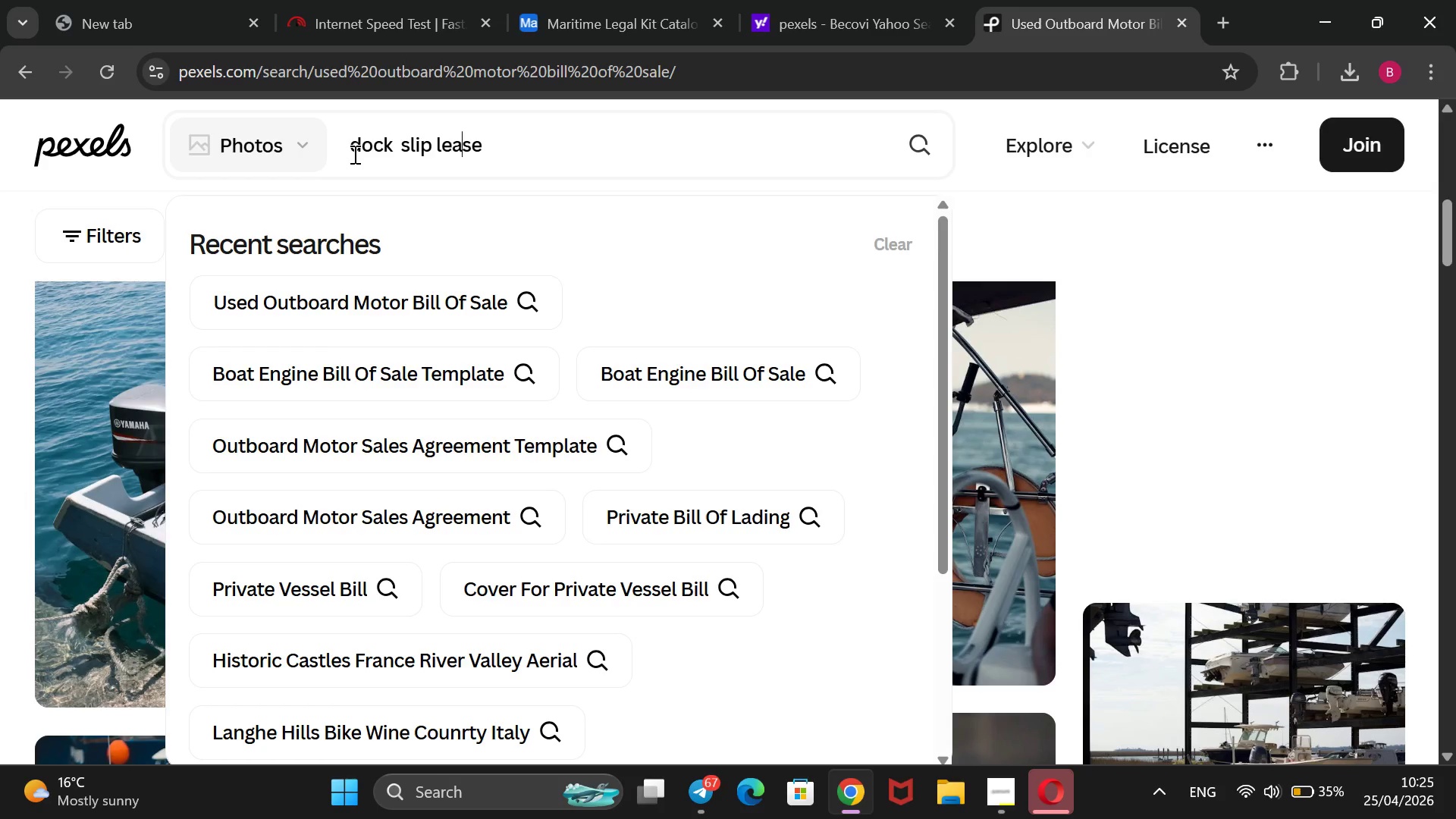 
key(ArrowRight)
 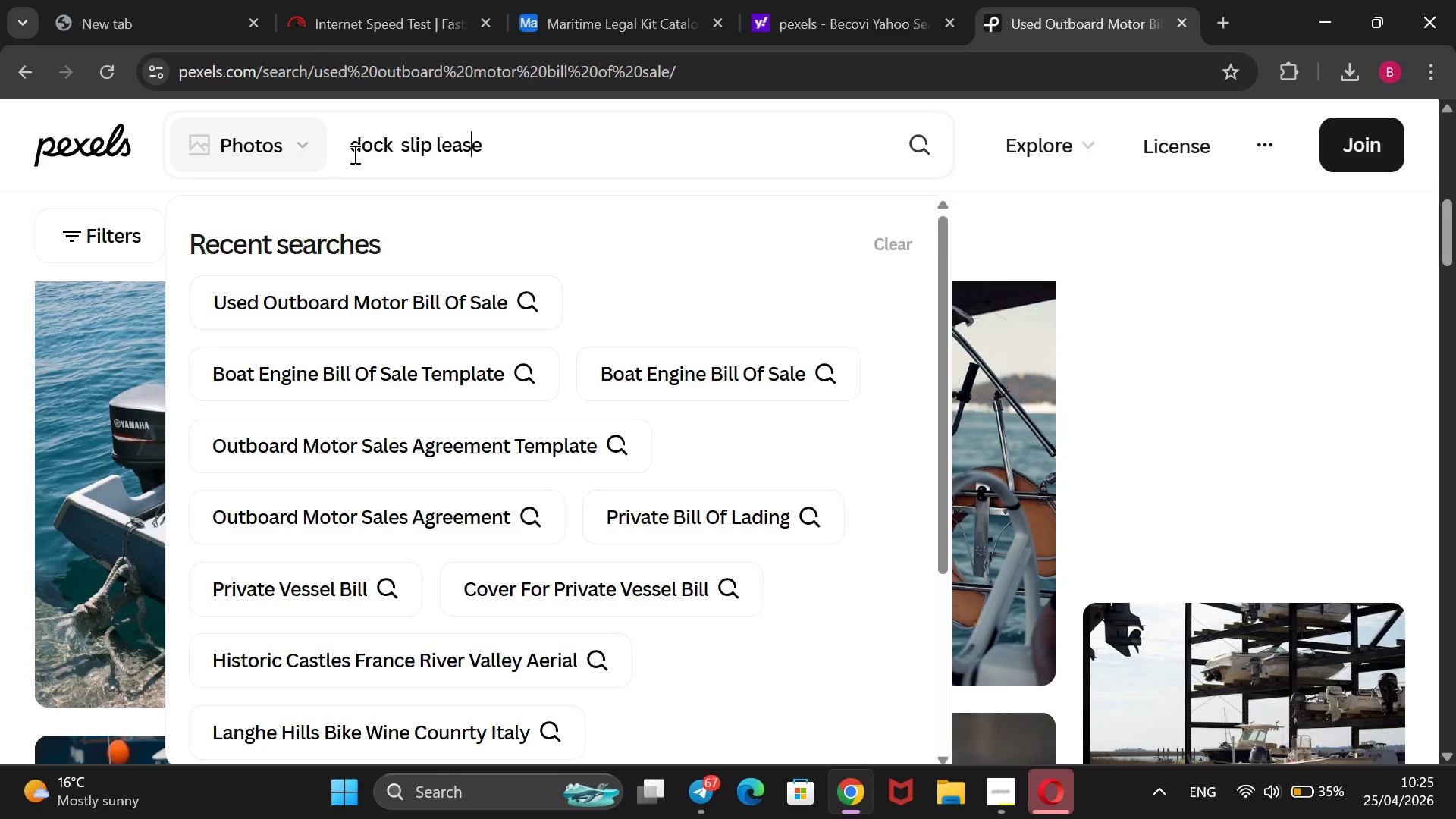 
key(ArrowRight)
 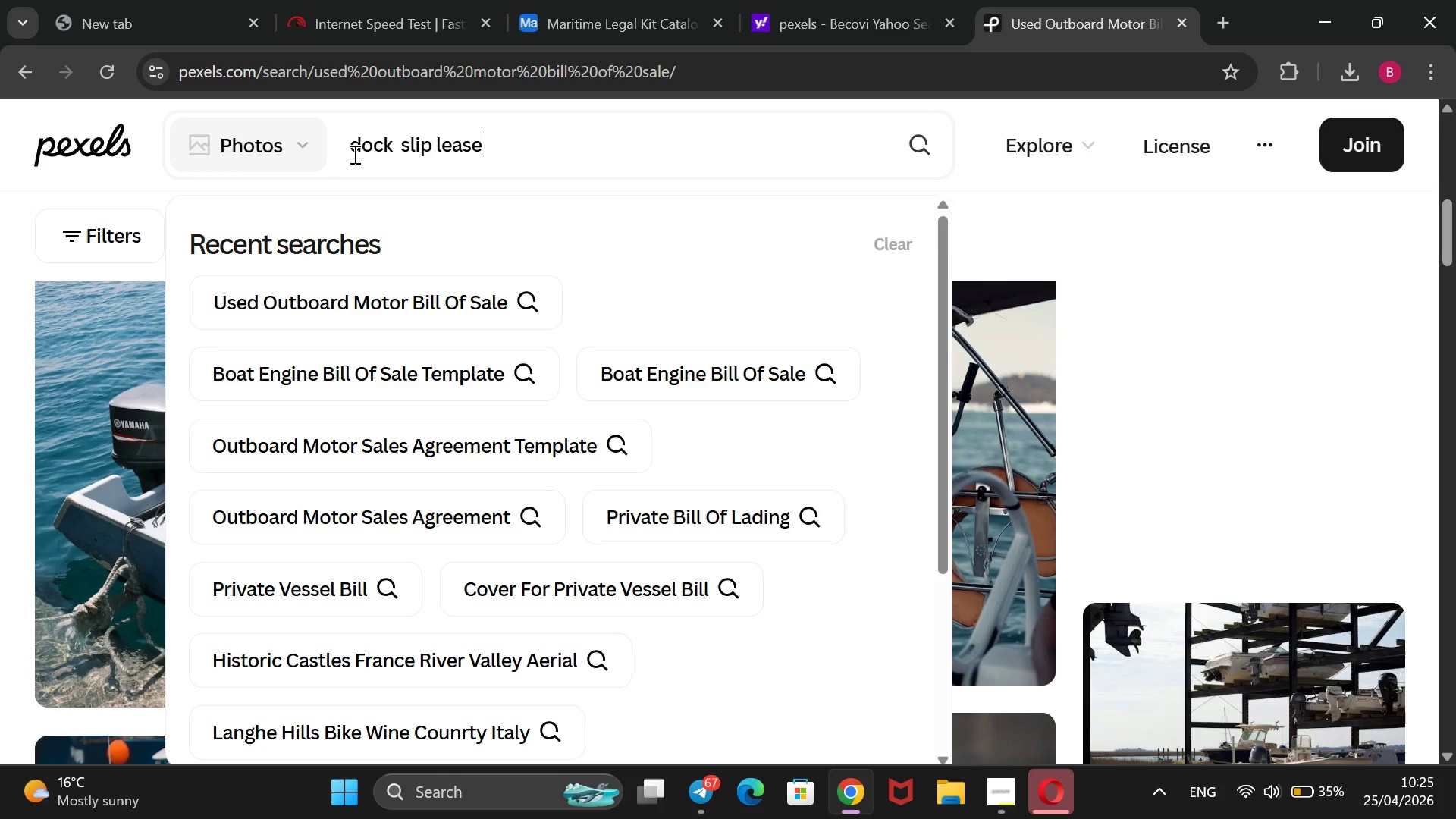 
key(ArrowRight)
 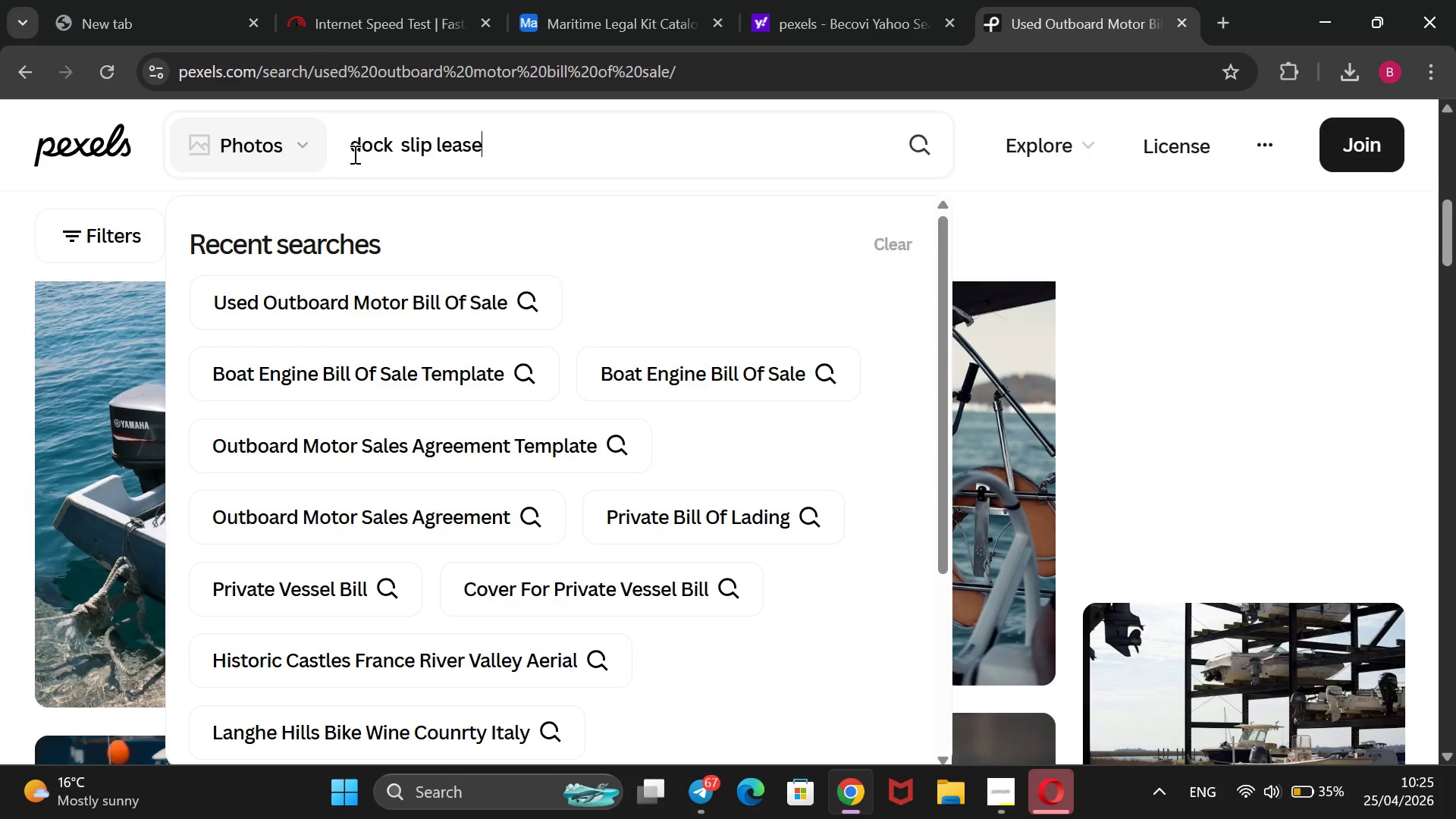 
key(ArrowRight)
 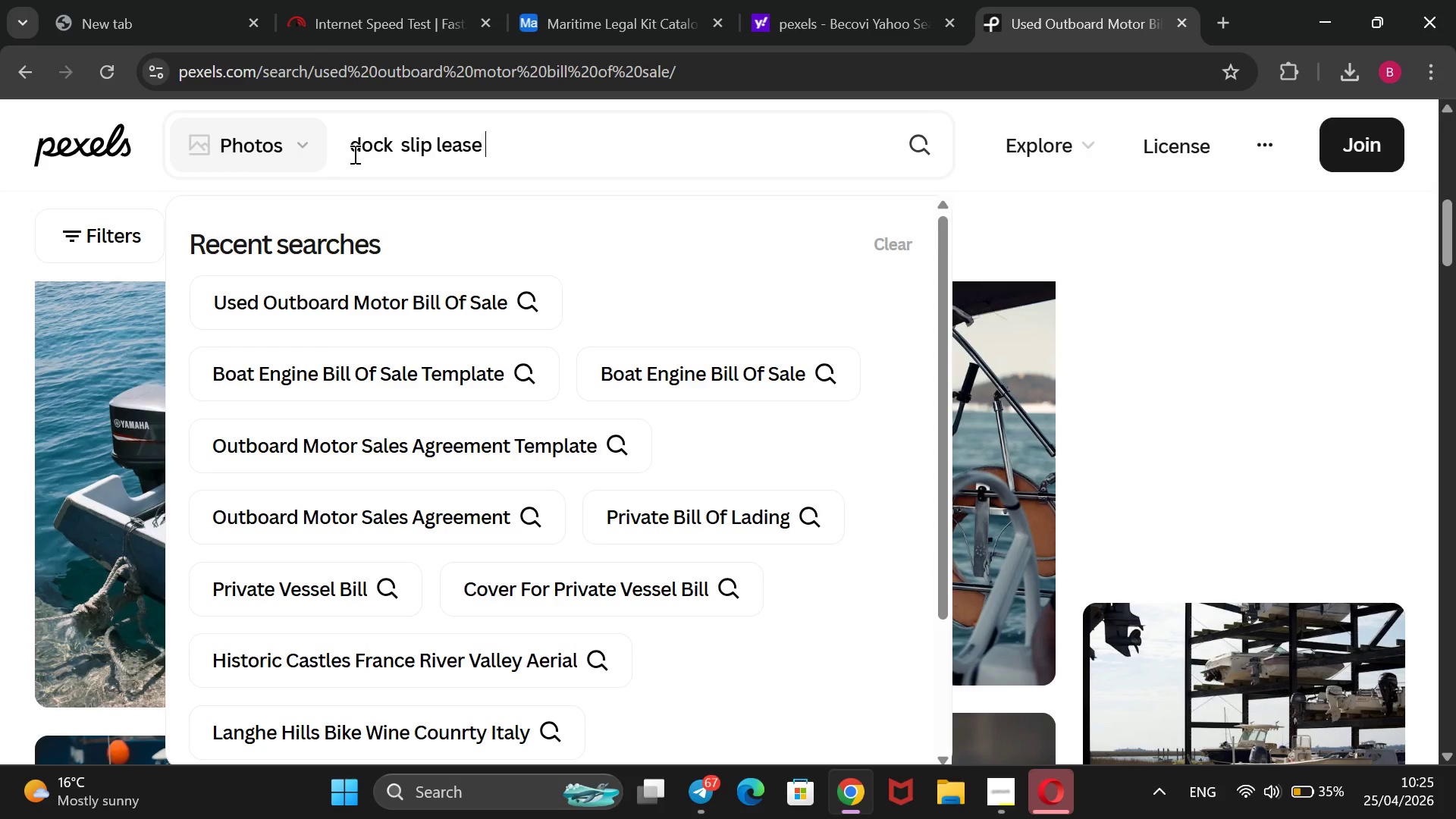 
key(ArrowRight)
 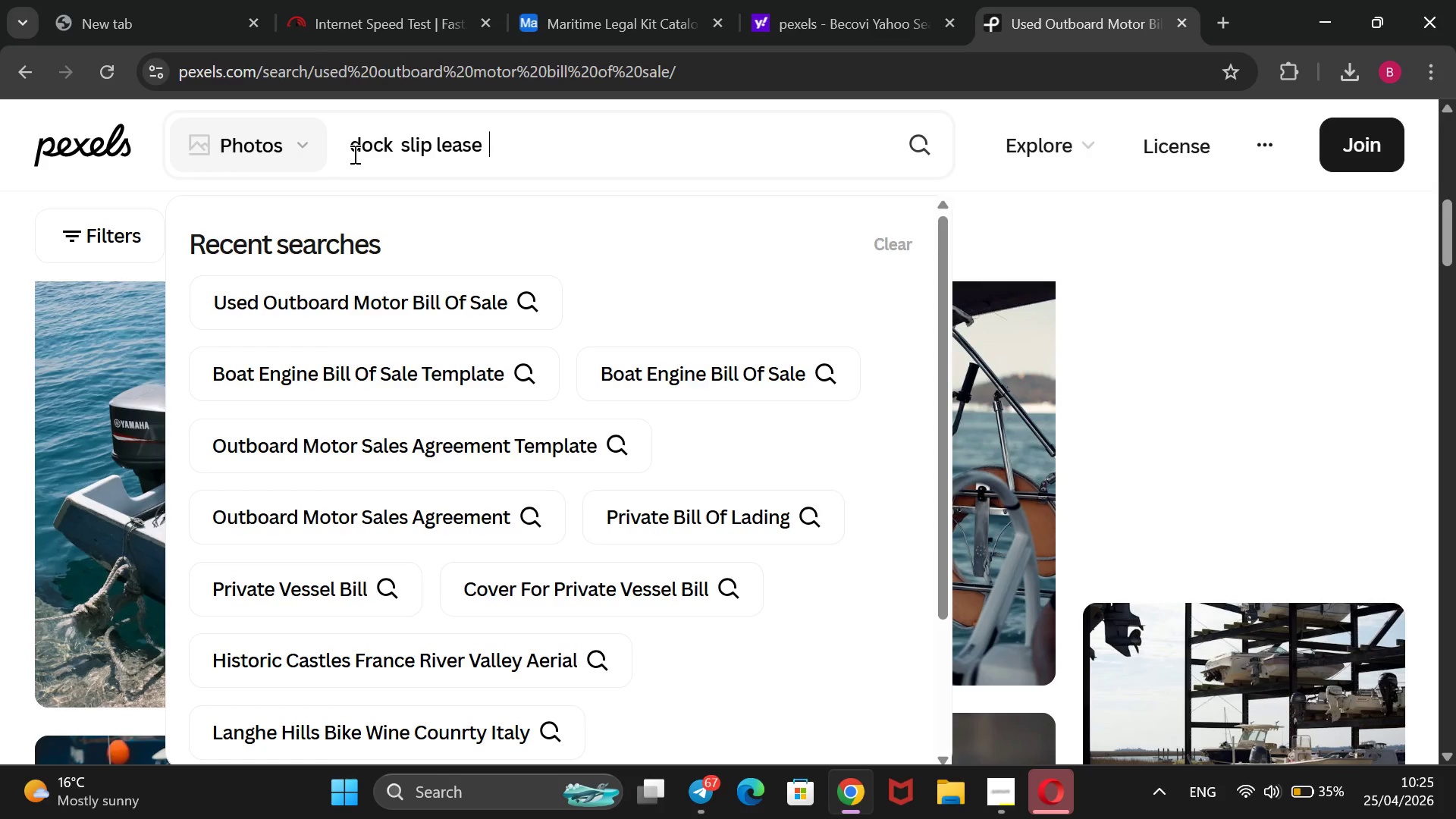 
type( contract)
 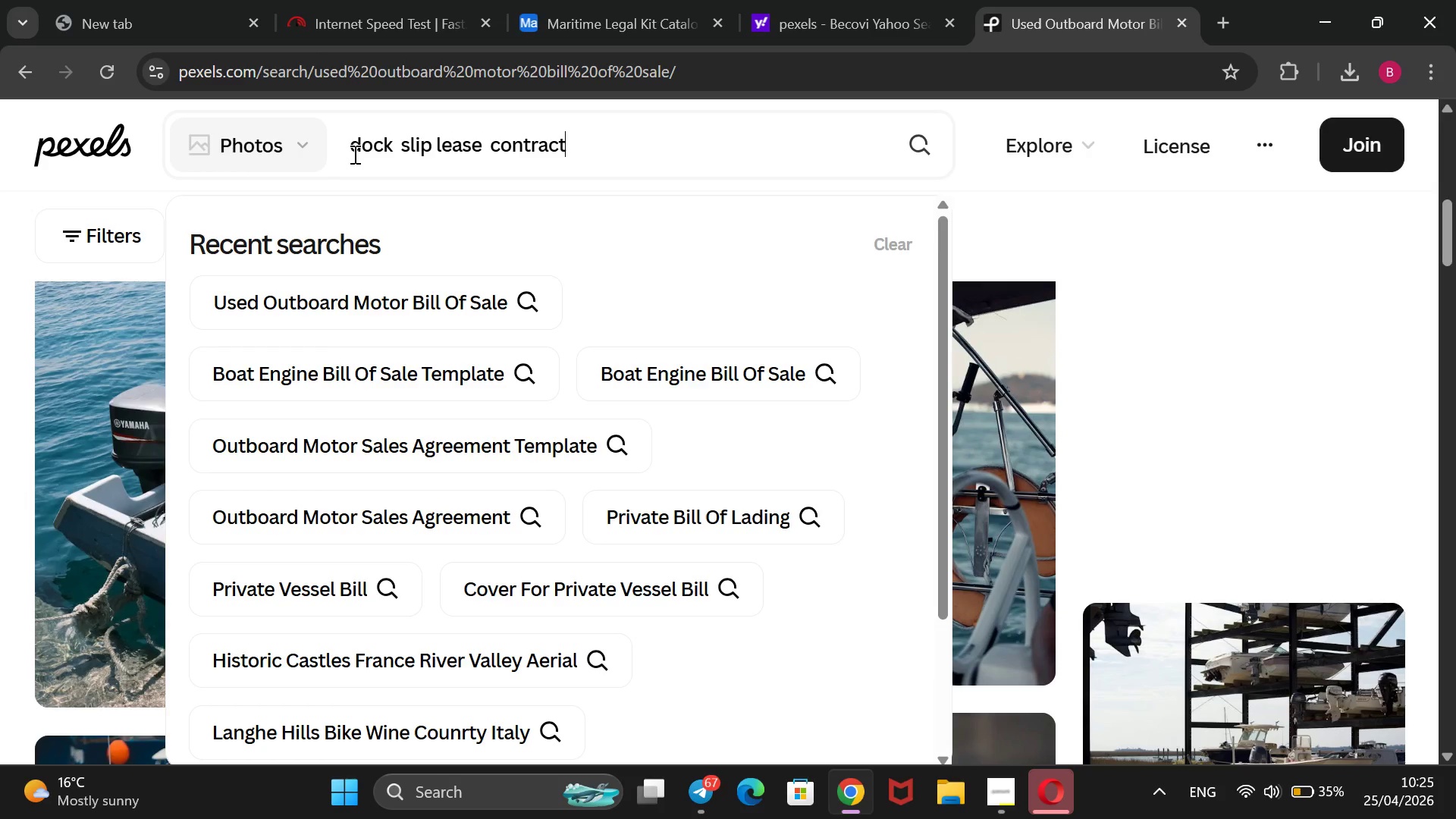 
key(Enter)
 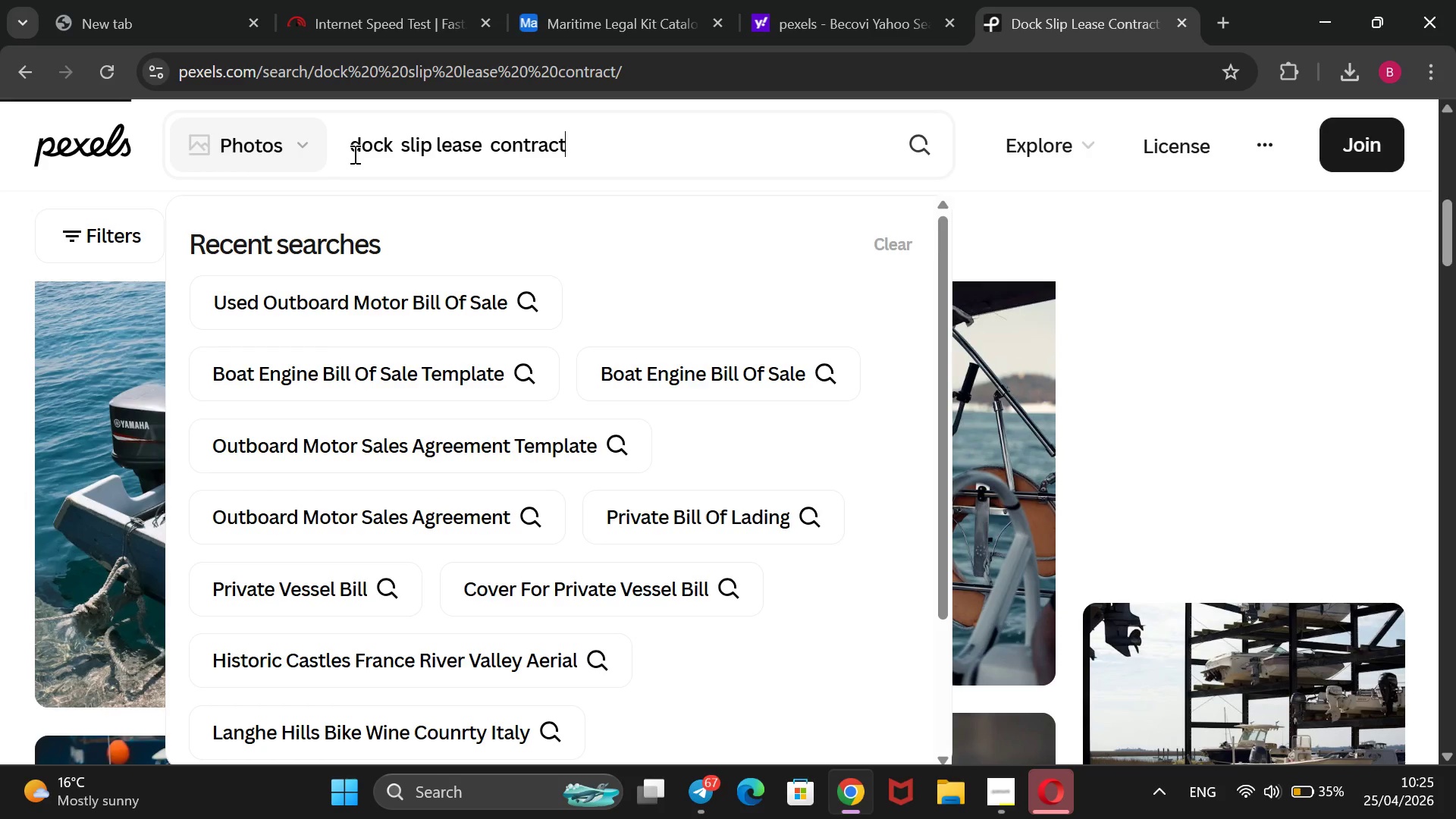 
wait(8.33)
 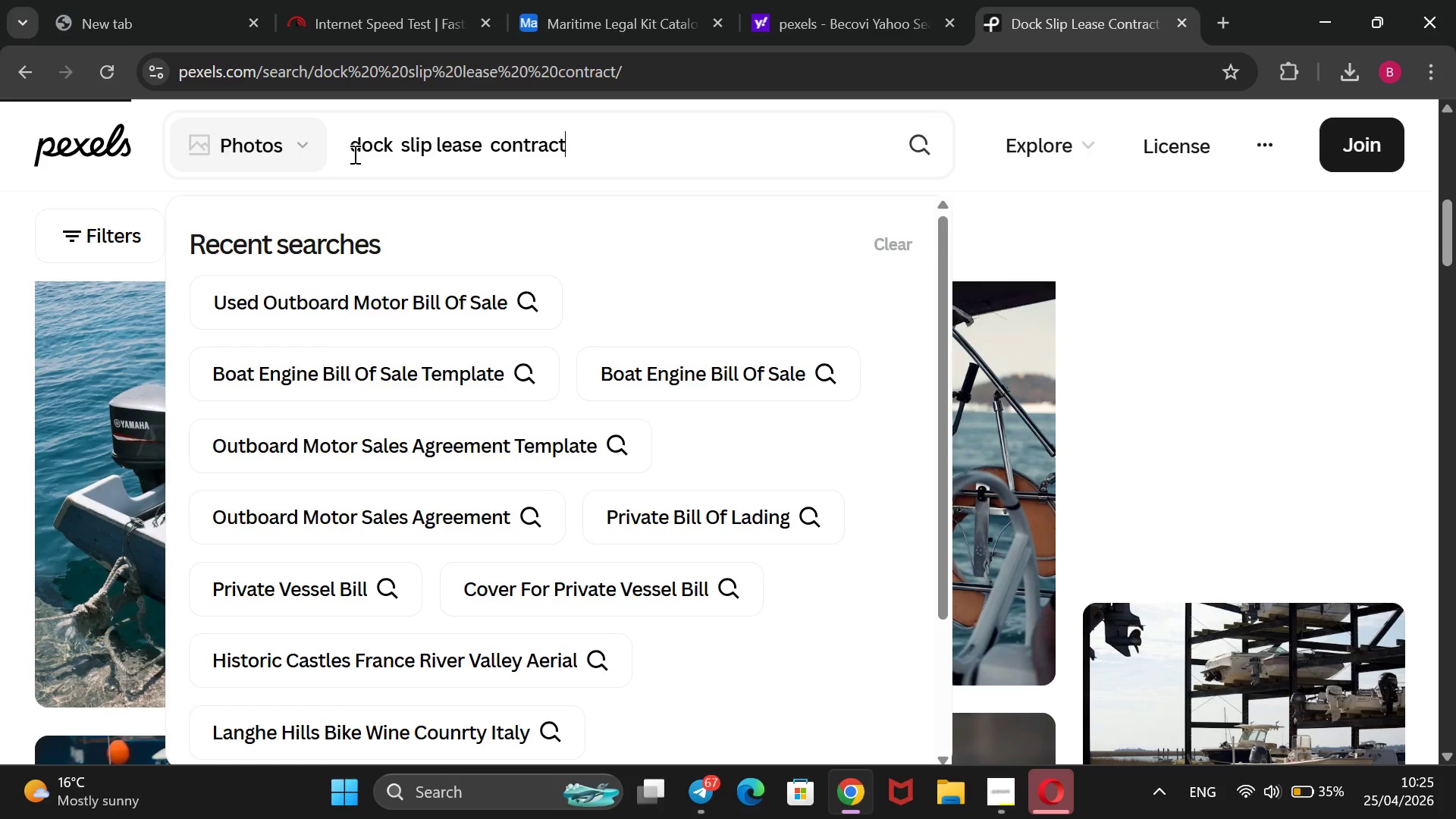 
scroll: coordinate [353, 154], scroll_direction: none, amount: 0.0
 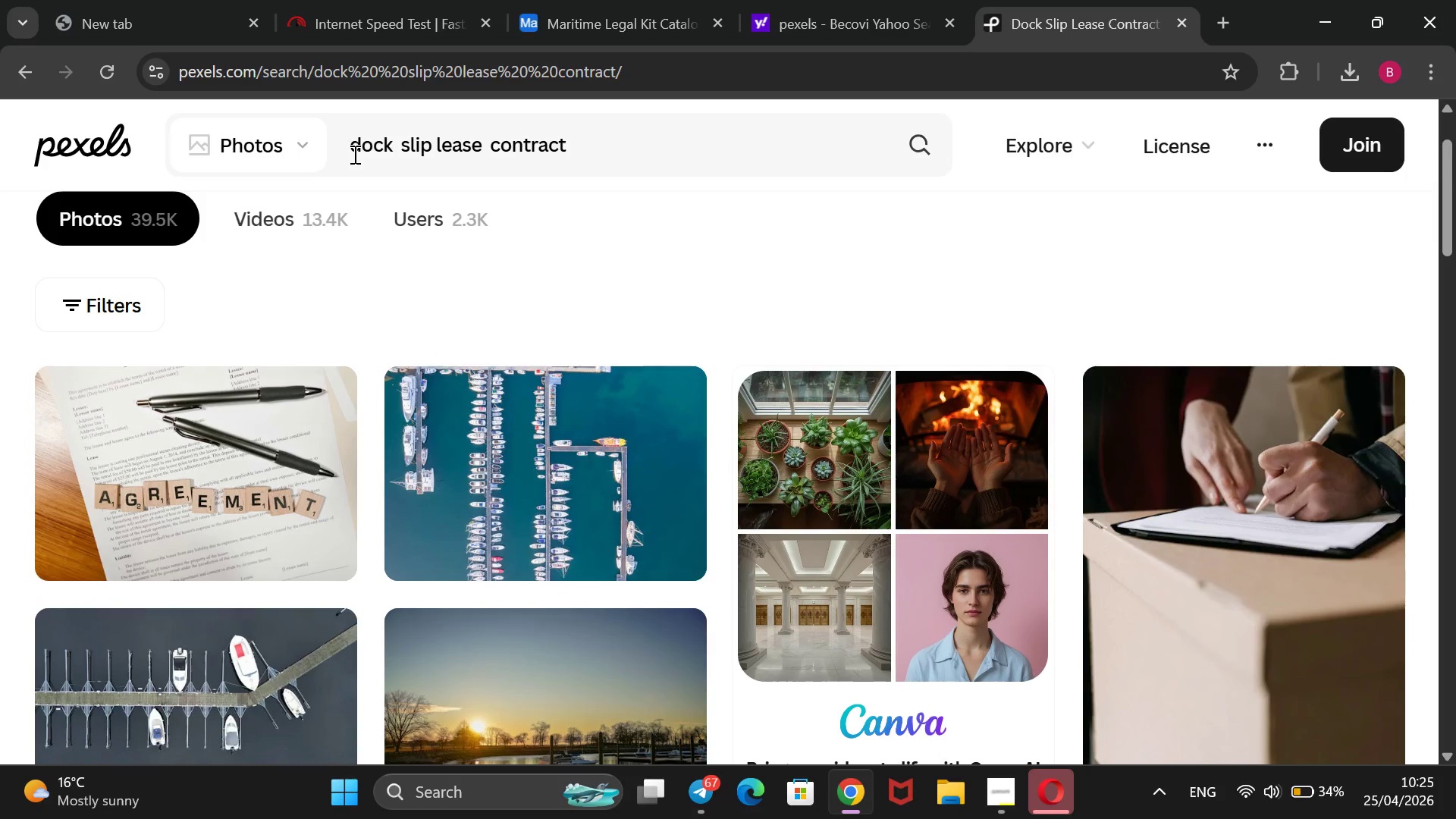 
scroll: coordinate [281, 325], scroll_direction: down, amount: 10.0
 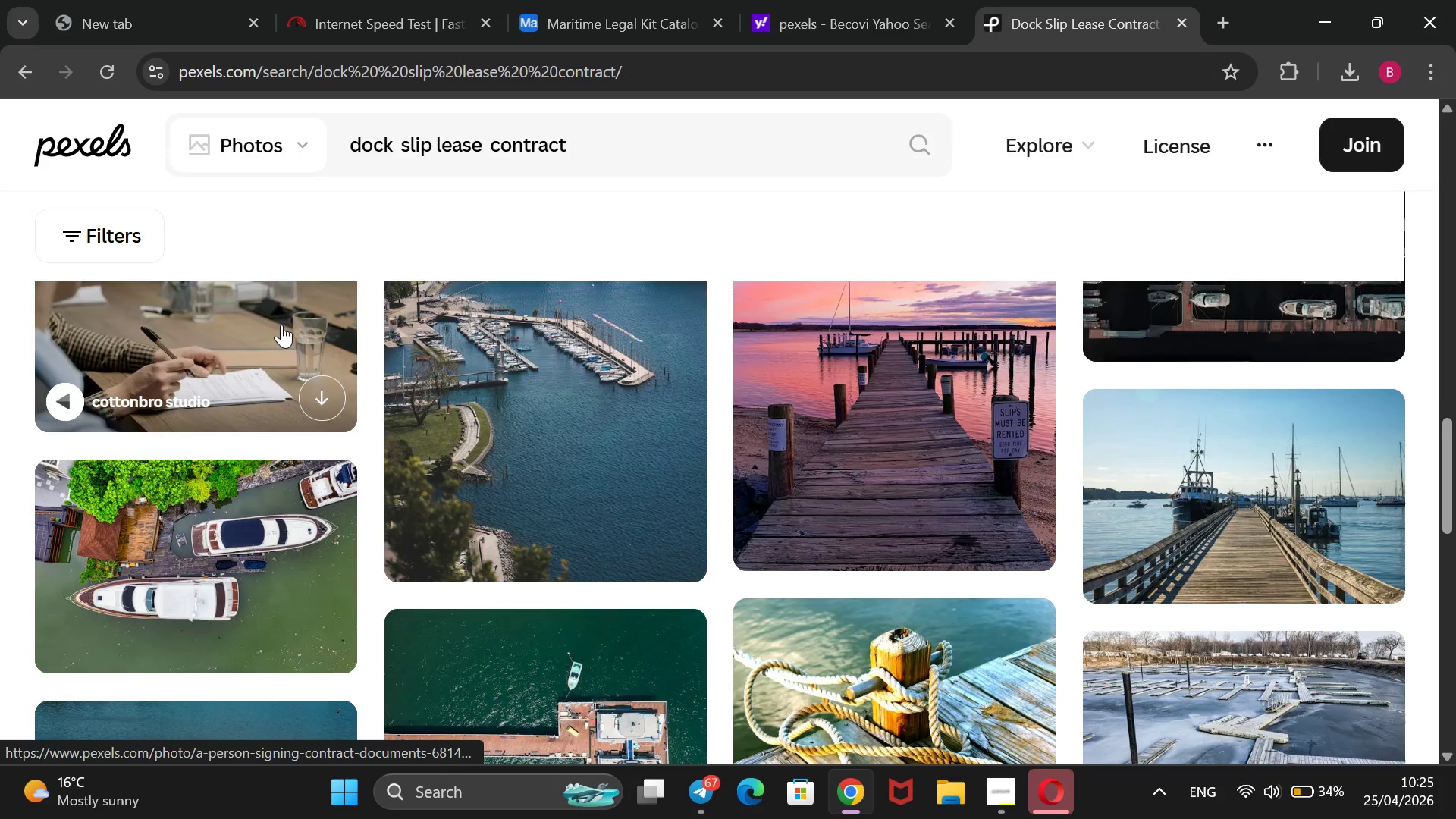 
scroll: coordinate [281, 325], scroll_direction: up, amount: 2.0
 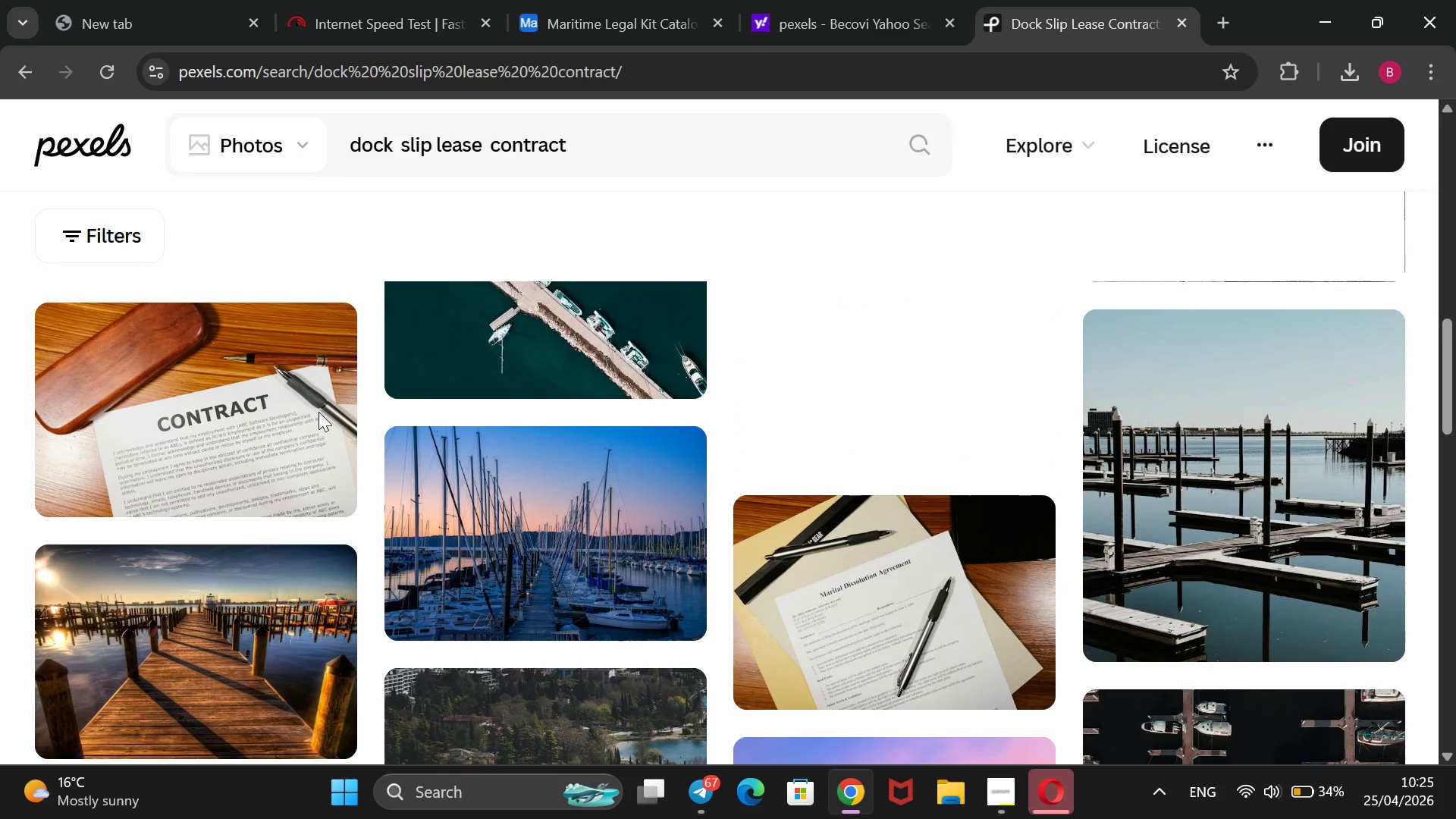 
mouse_move([331, 463])
 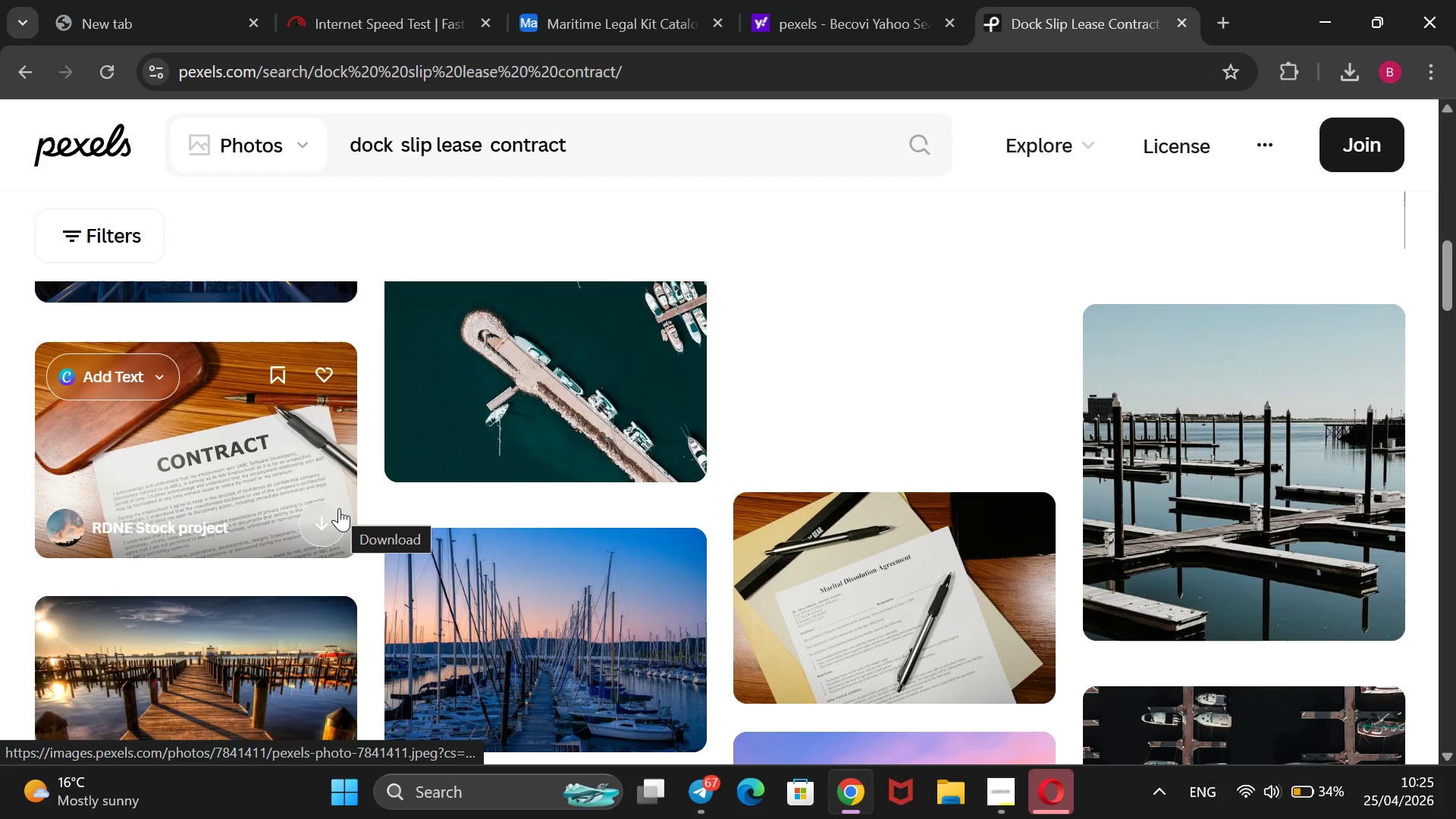 
left_click([334, 516])
 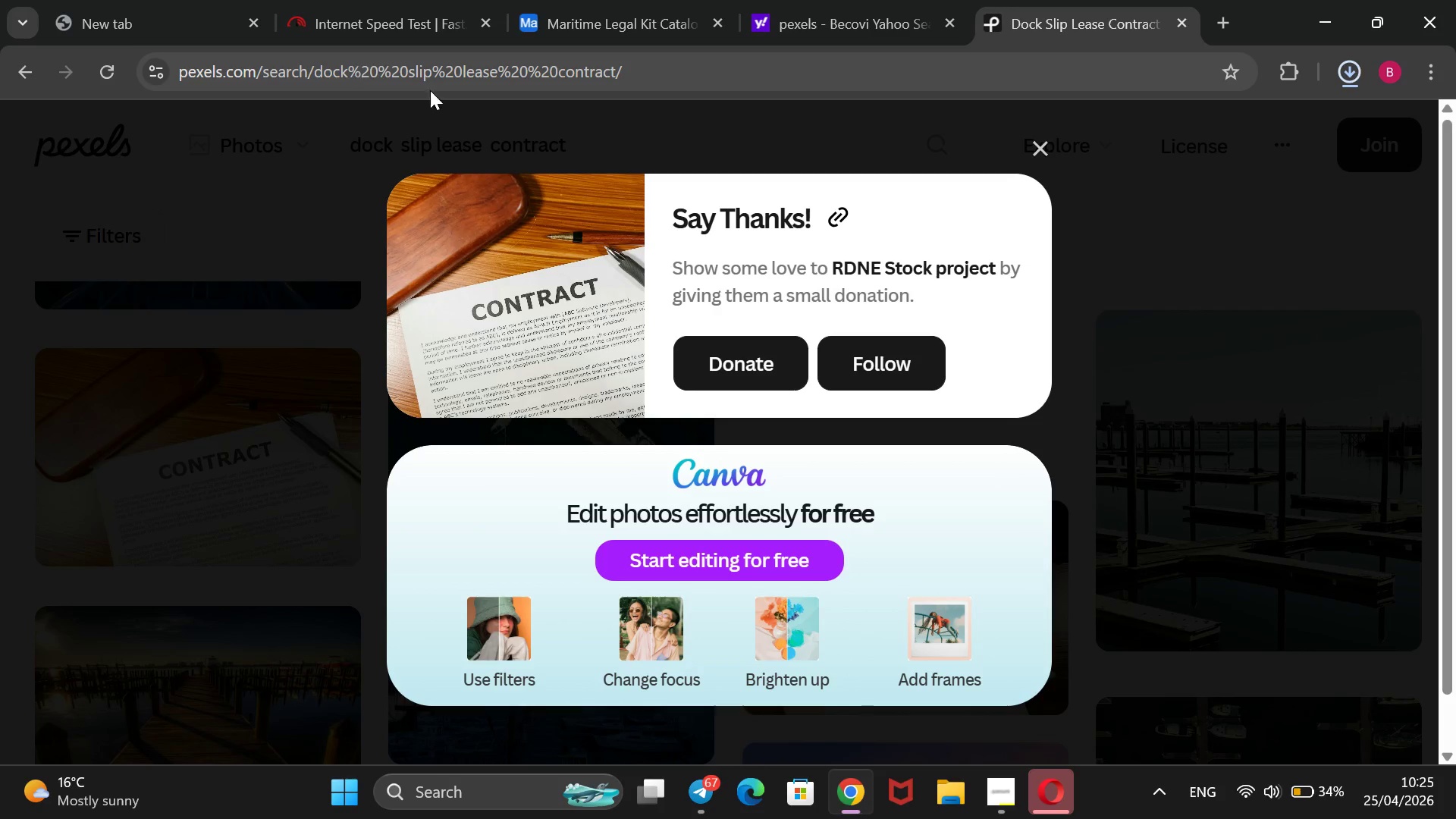 
wait(6.11)
 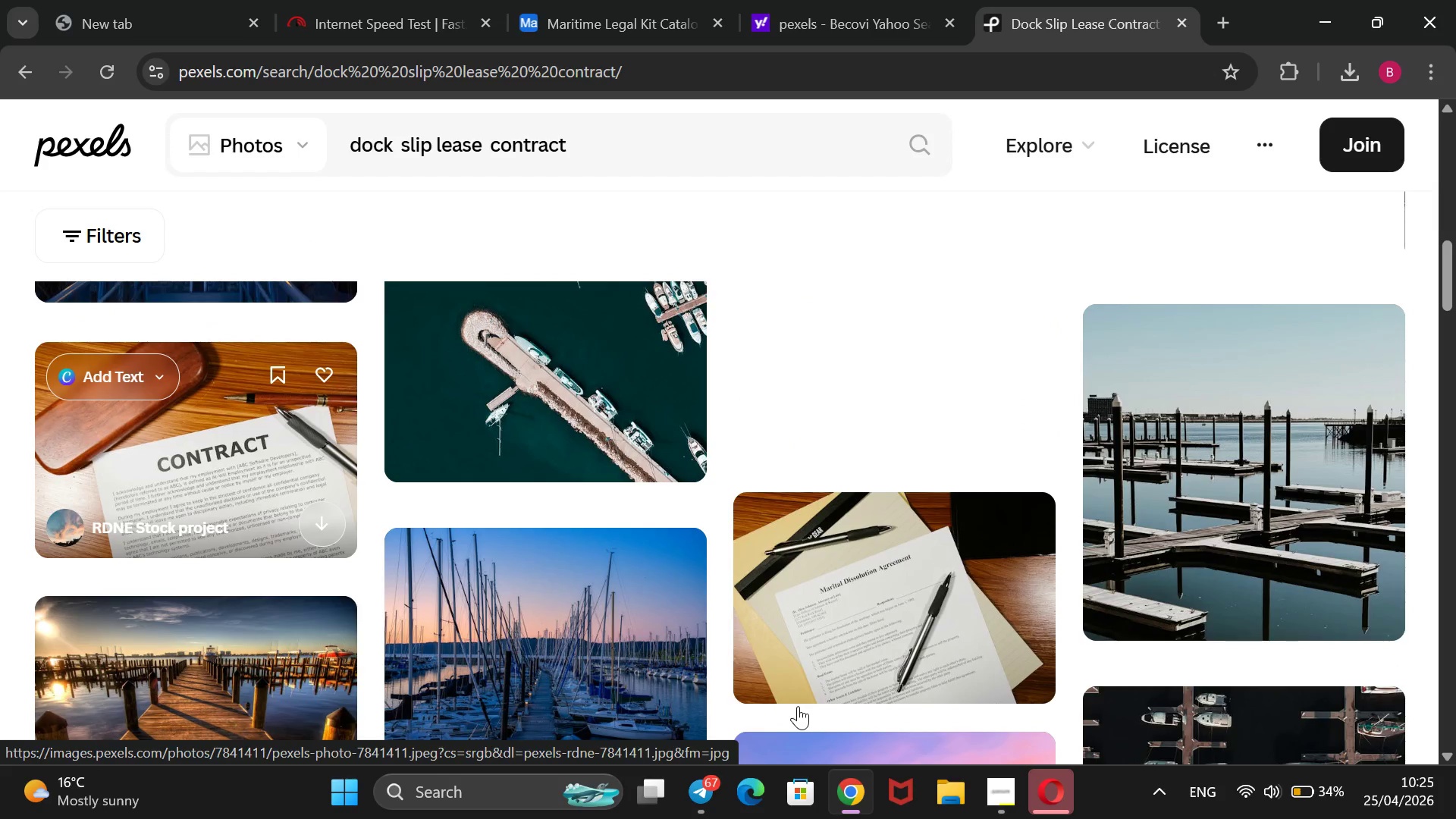 
left_click_drag(start_coordinate=[570, 20], to_coordinate=[573, 25])
 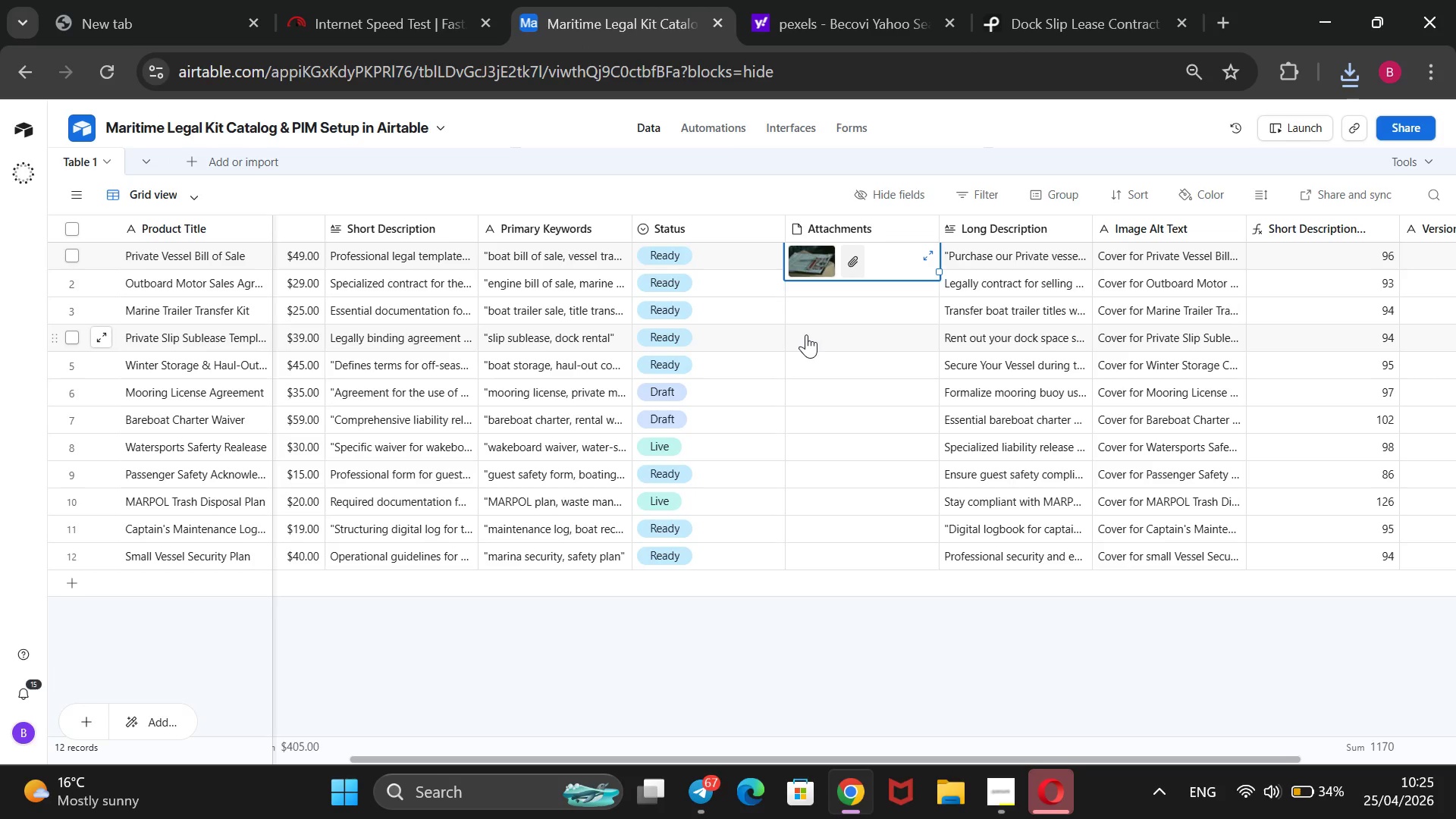 
wait(5.38)
 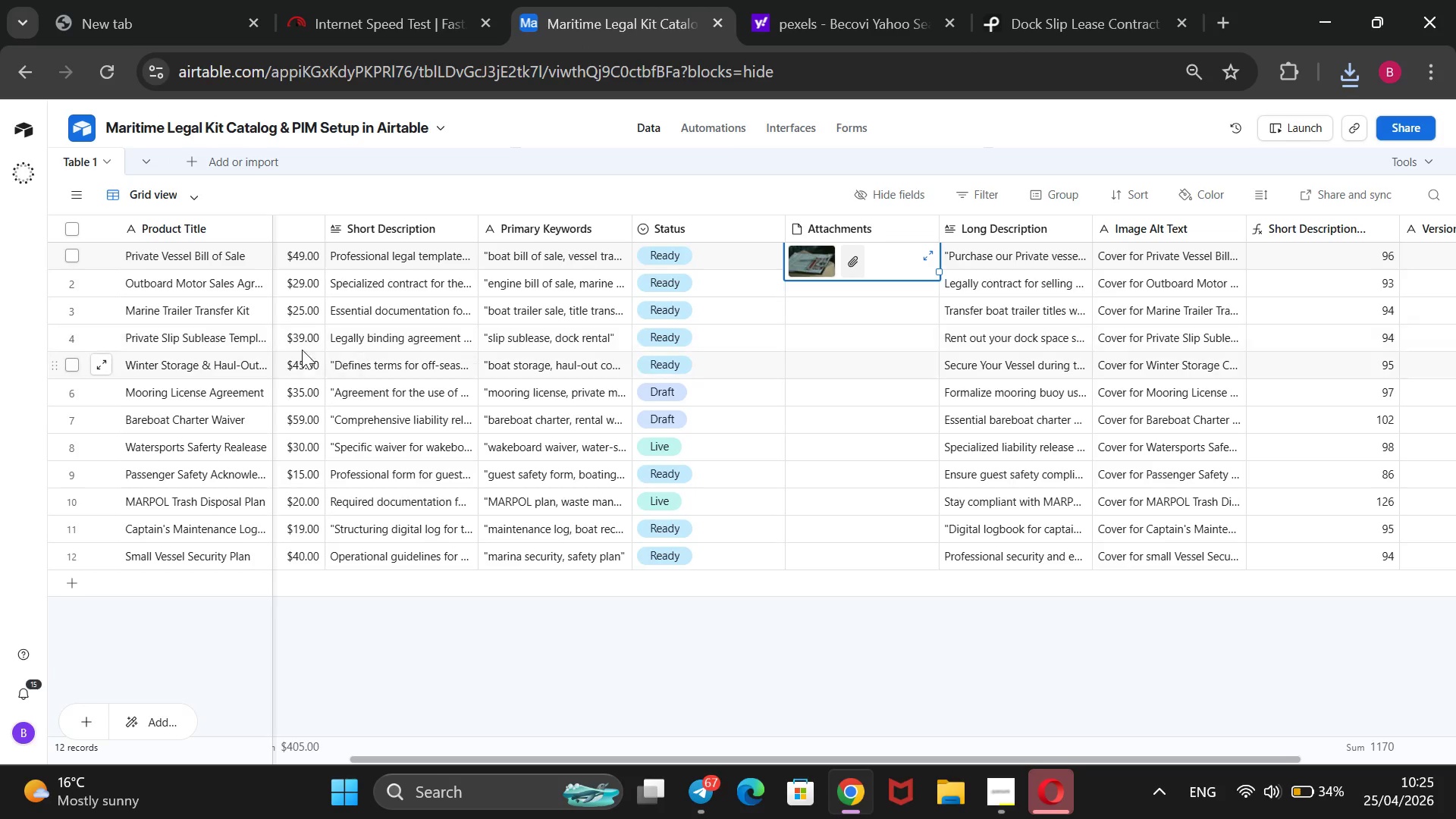 
left_click([806, 334])
 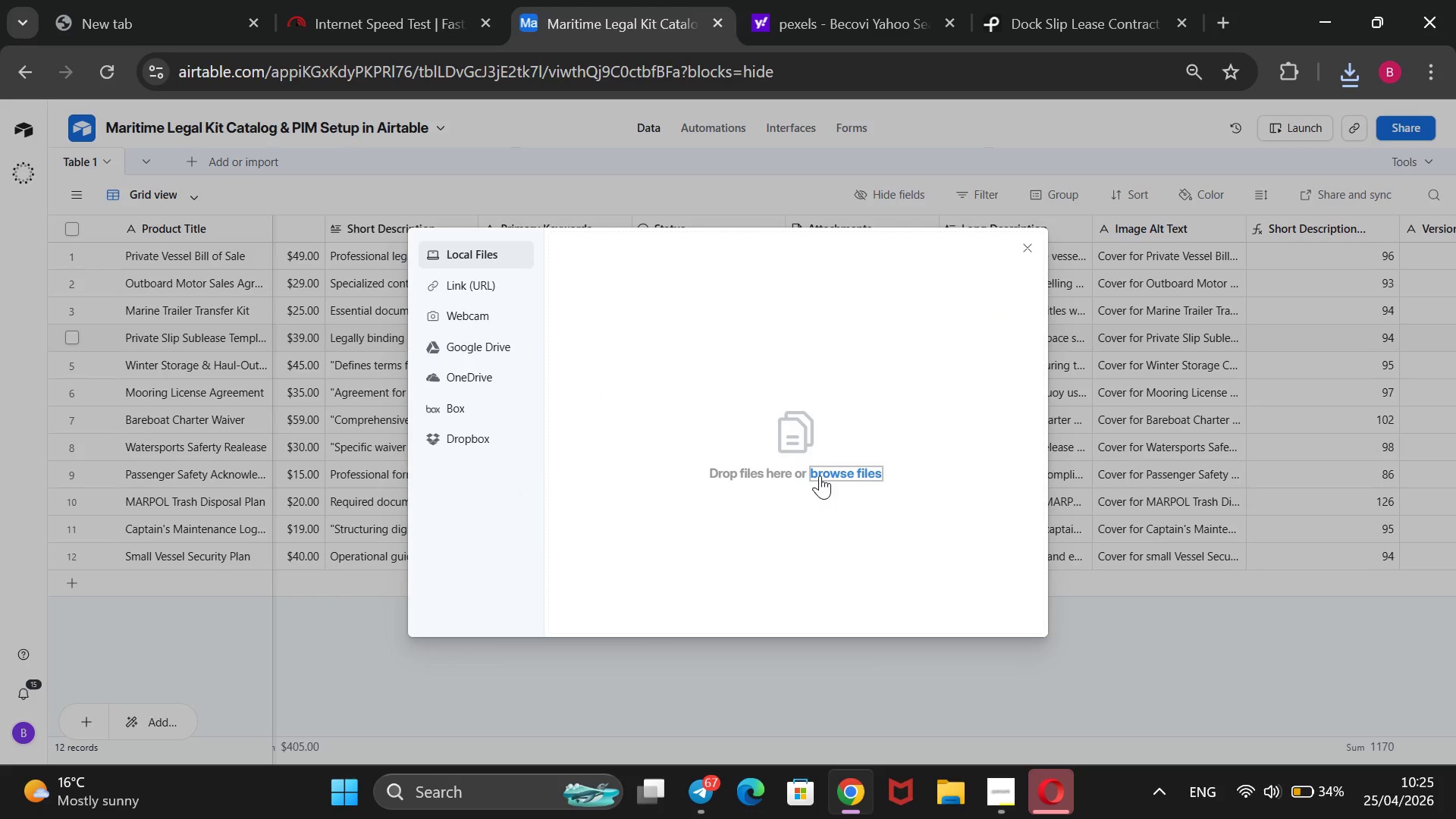 
left_click([828, 470])
 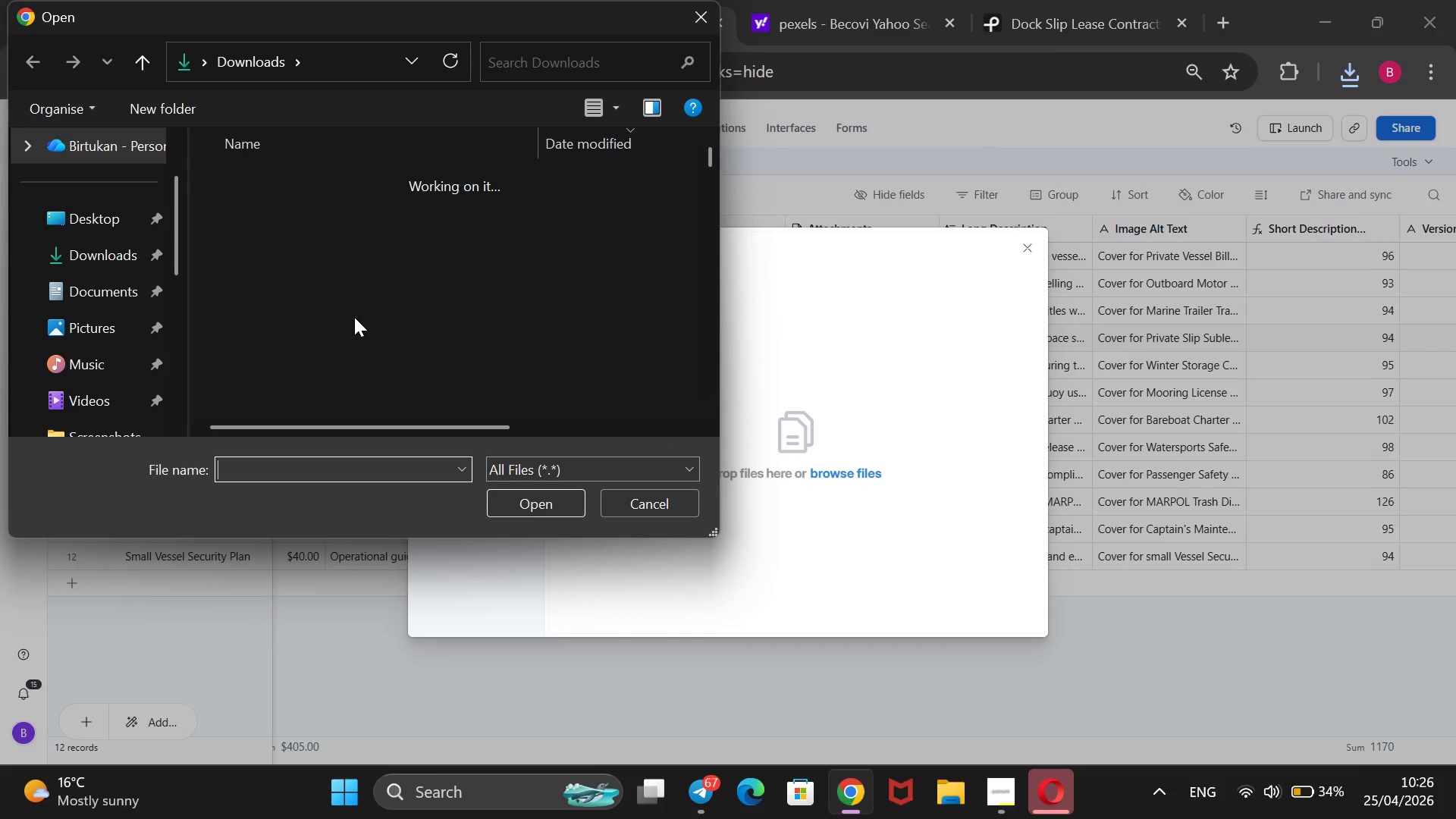 
mouse_move([366, 275])
 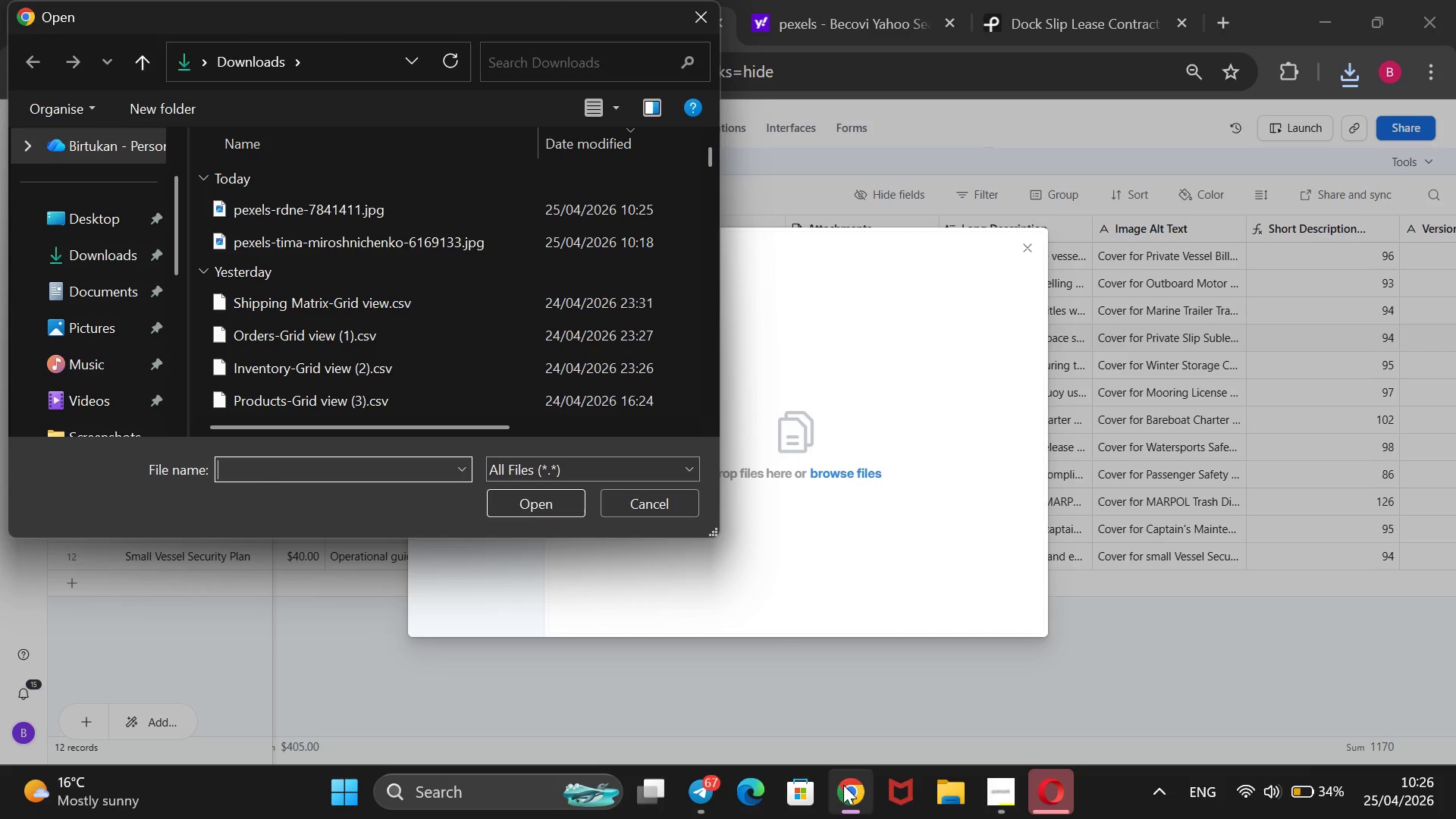 
left_click([851, 789])
 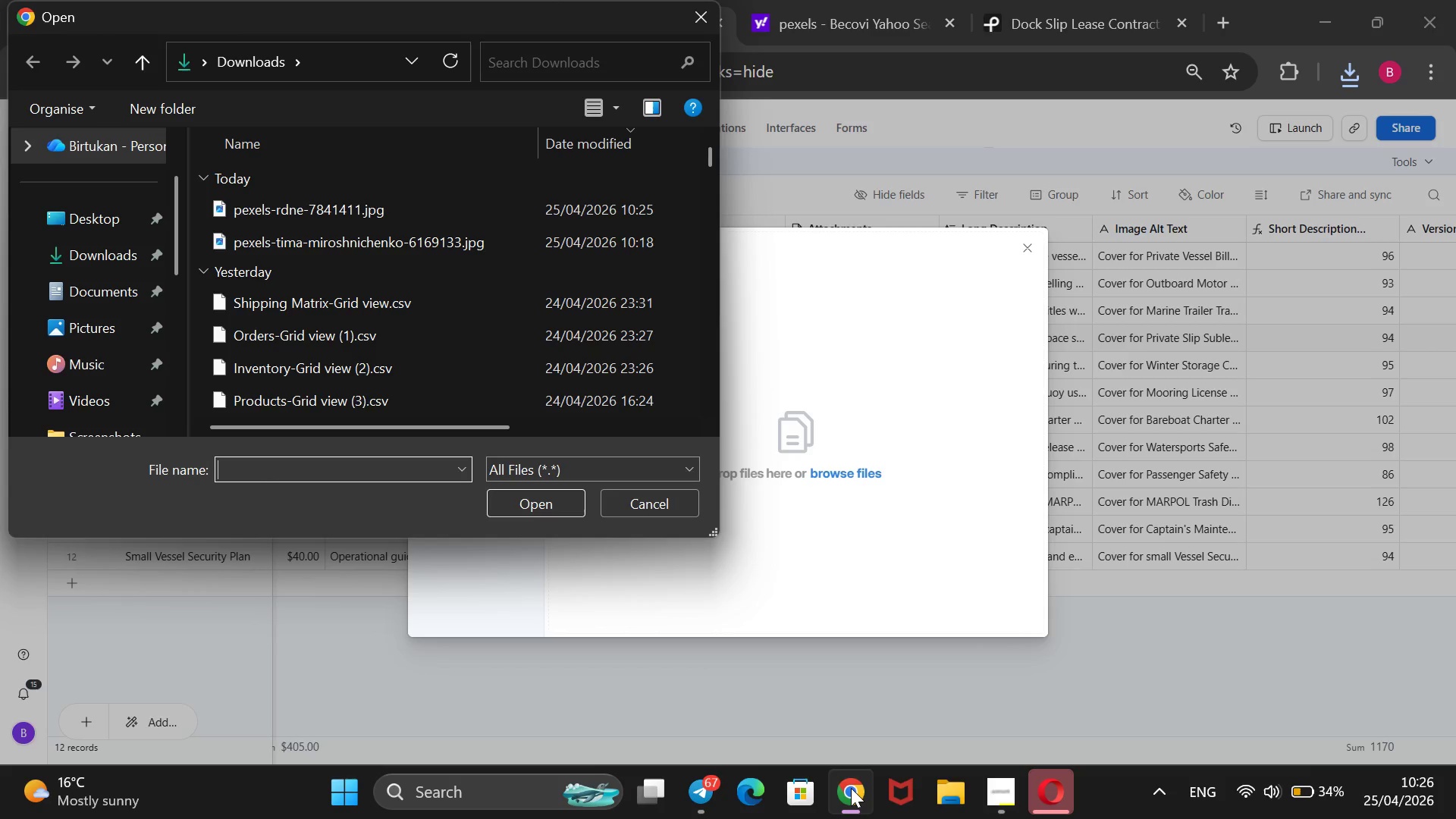 
left_click([851, 788])
 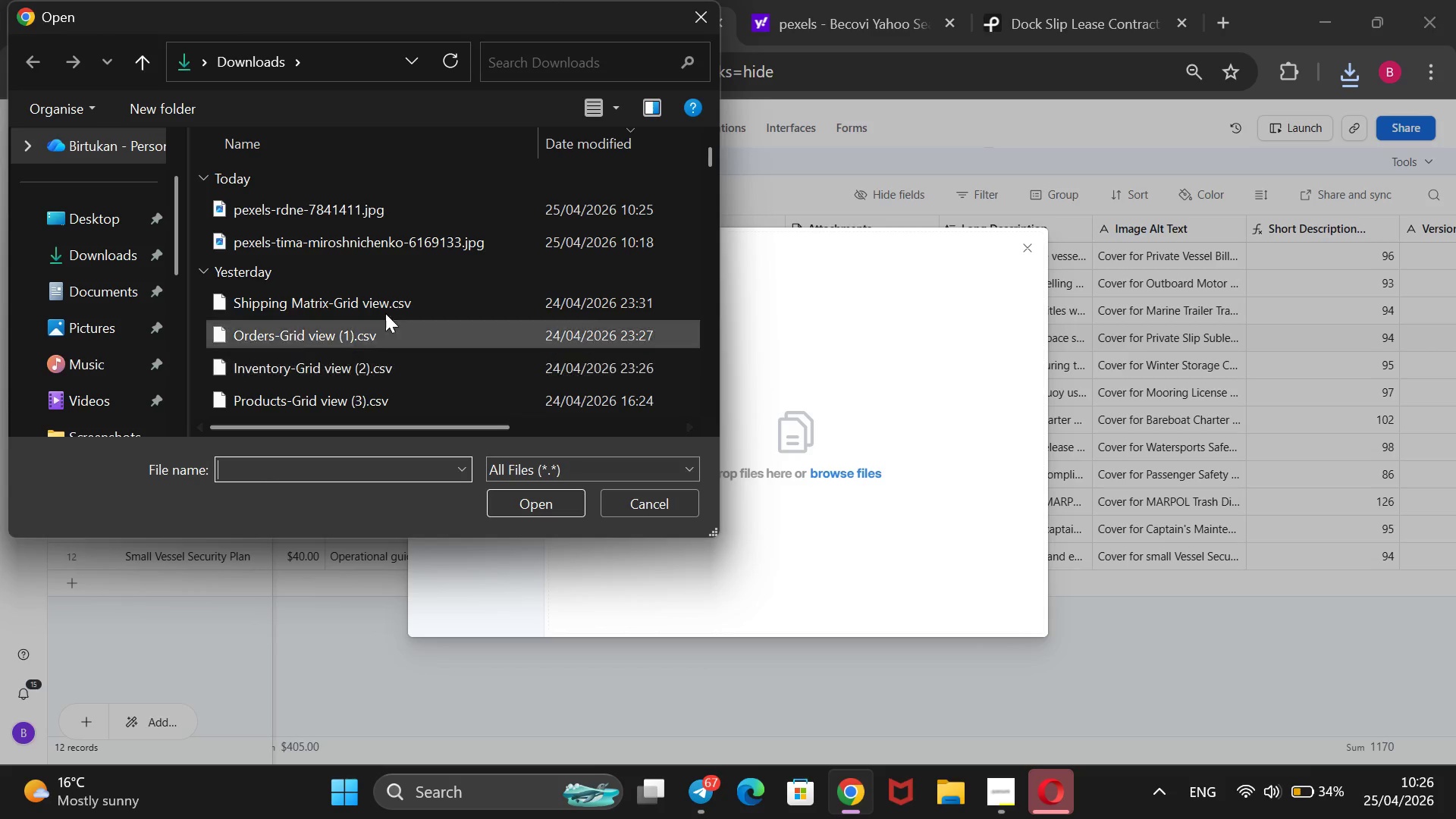 
left_click([393, 214])
 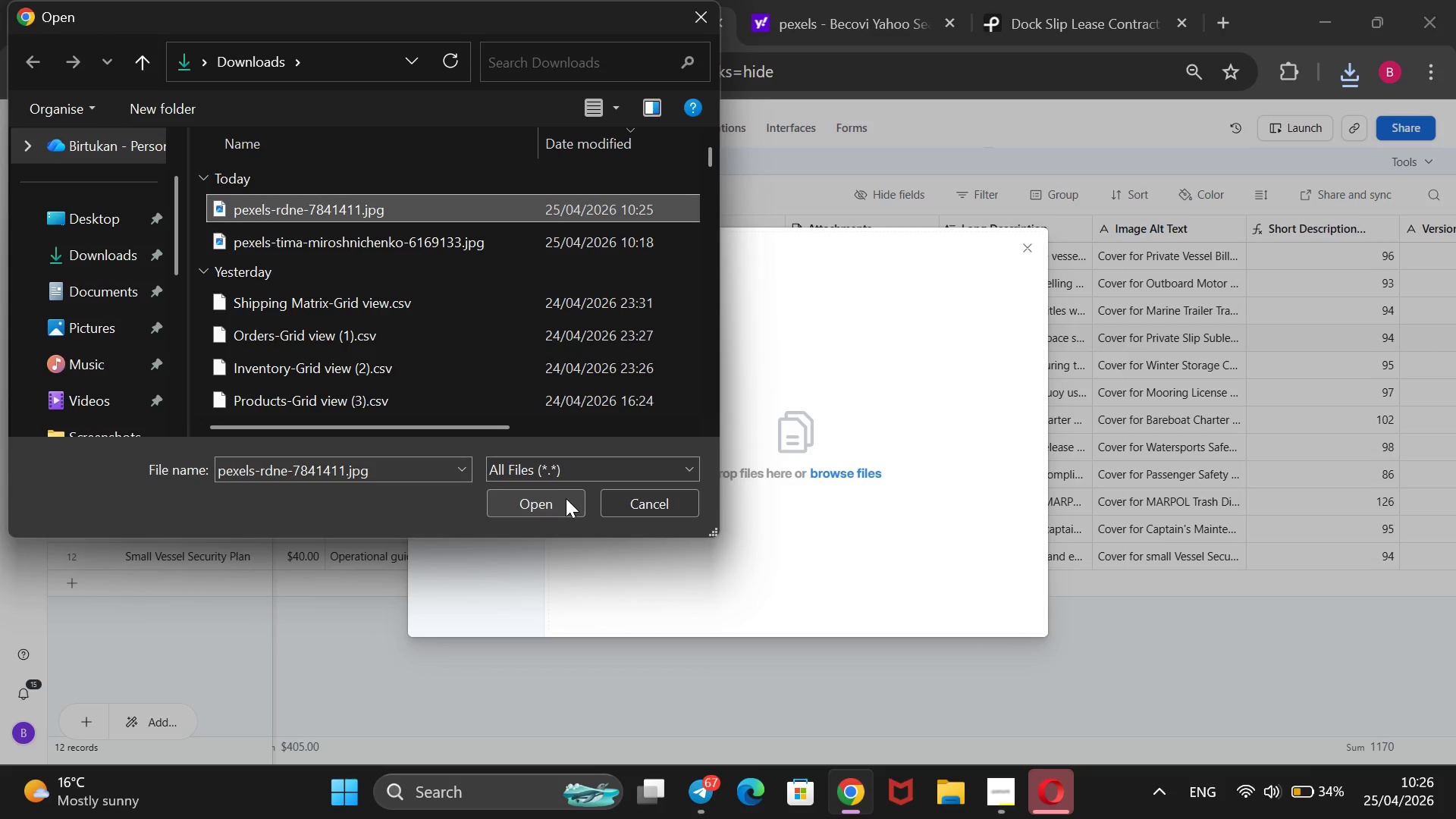 
left_click([566, 499])
 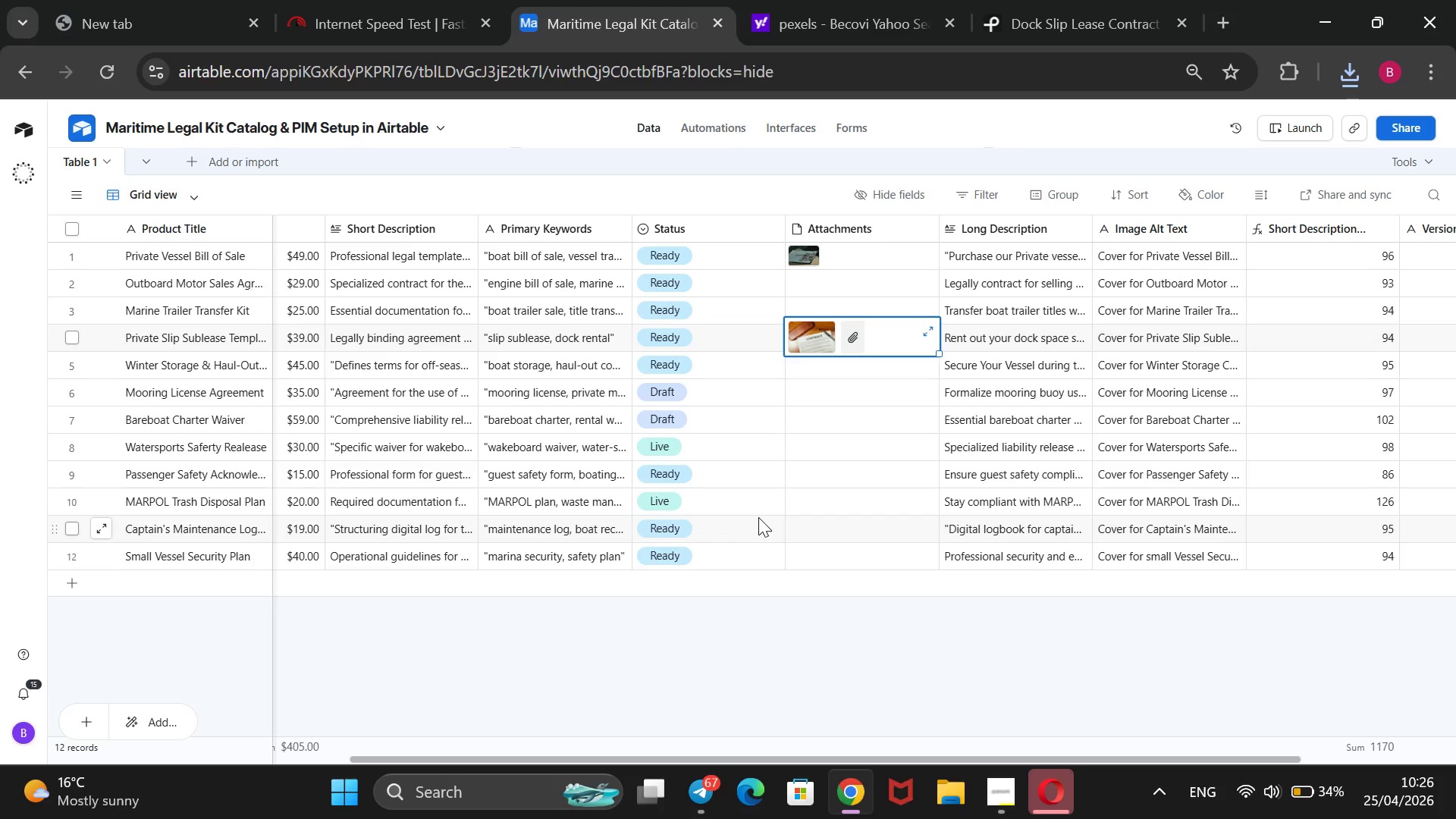 
wait(25.83)
 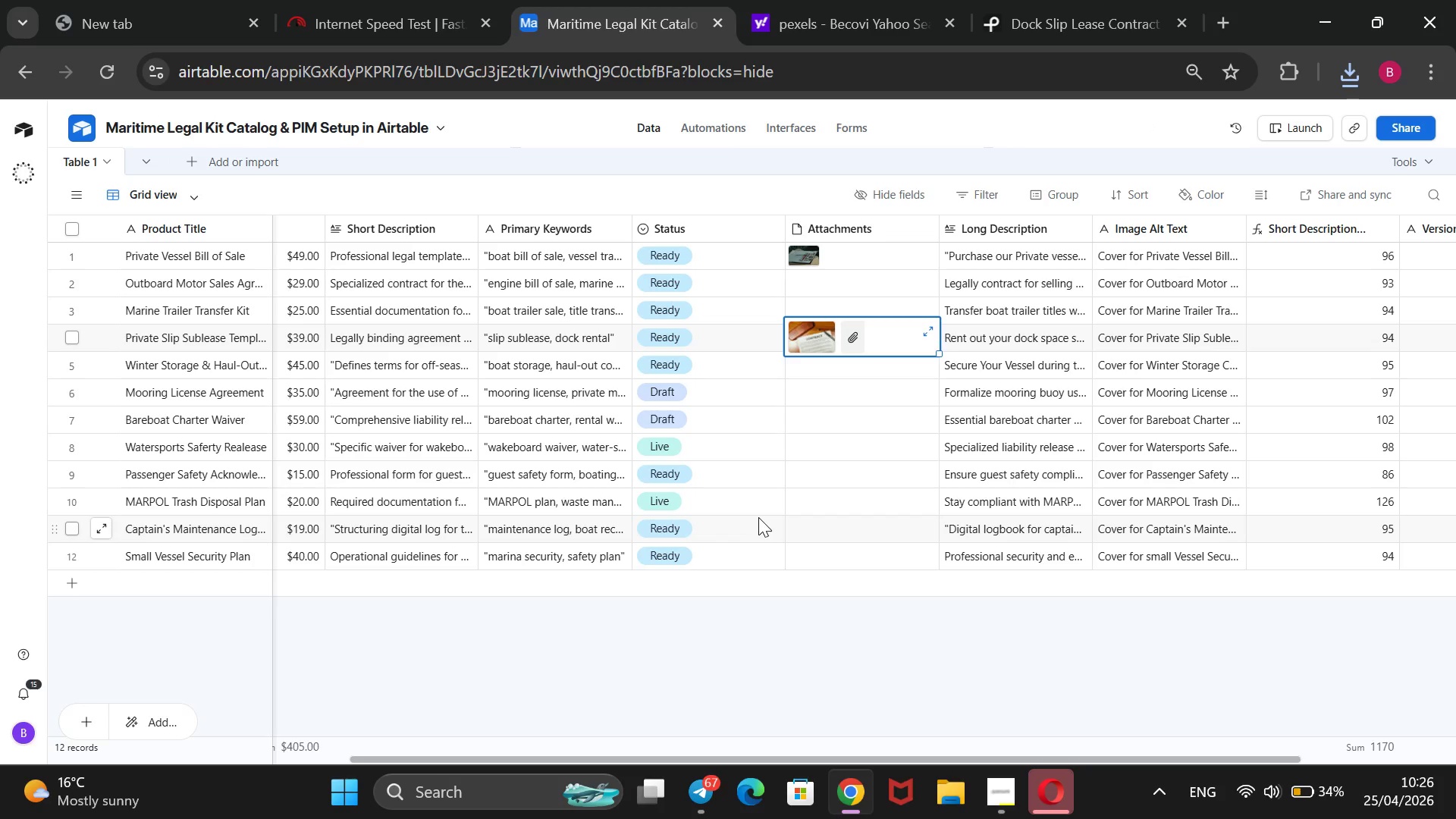 
left_click([1055, 2])
 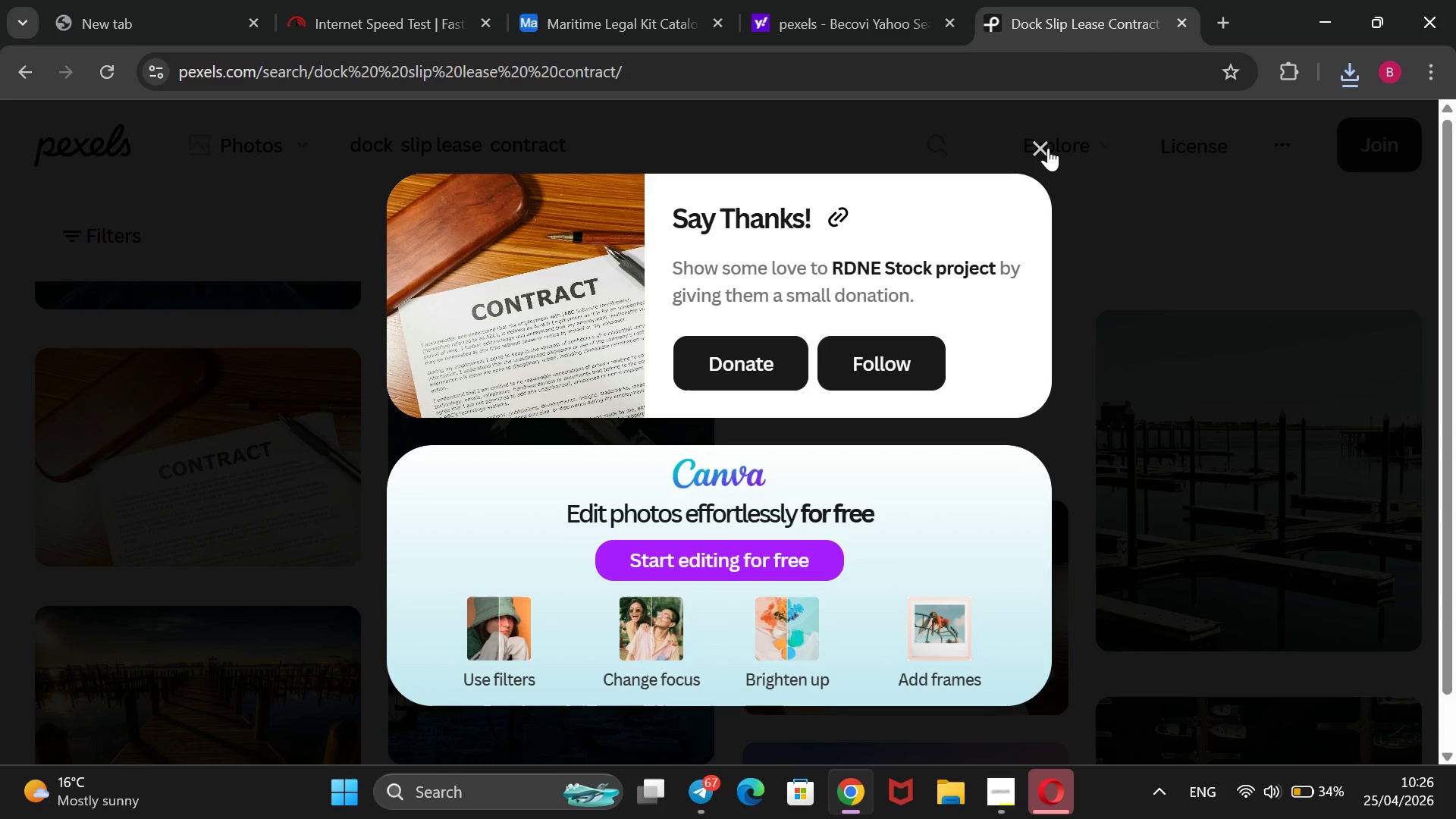 
left_click([1048, 147])
 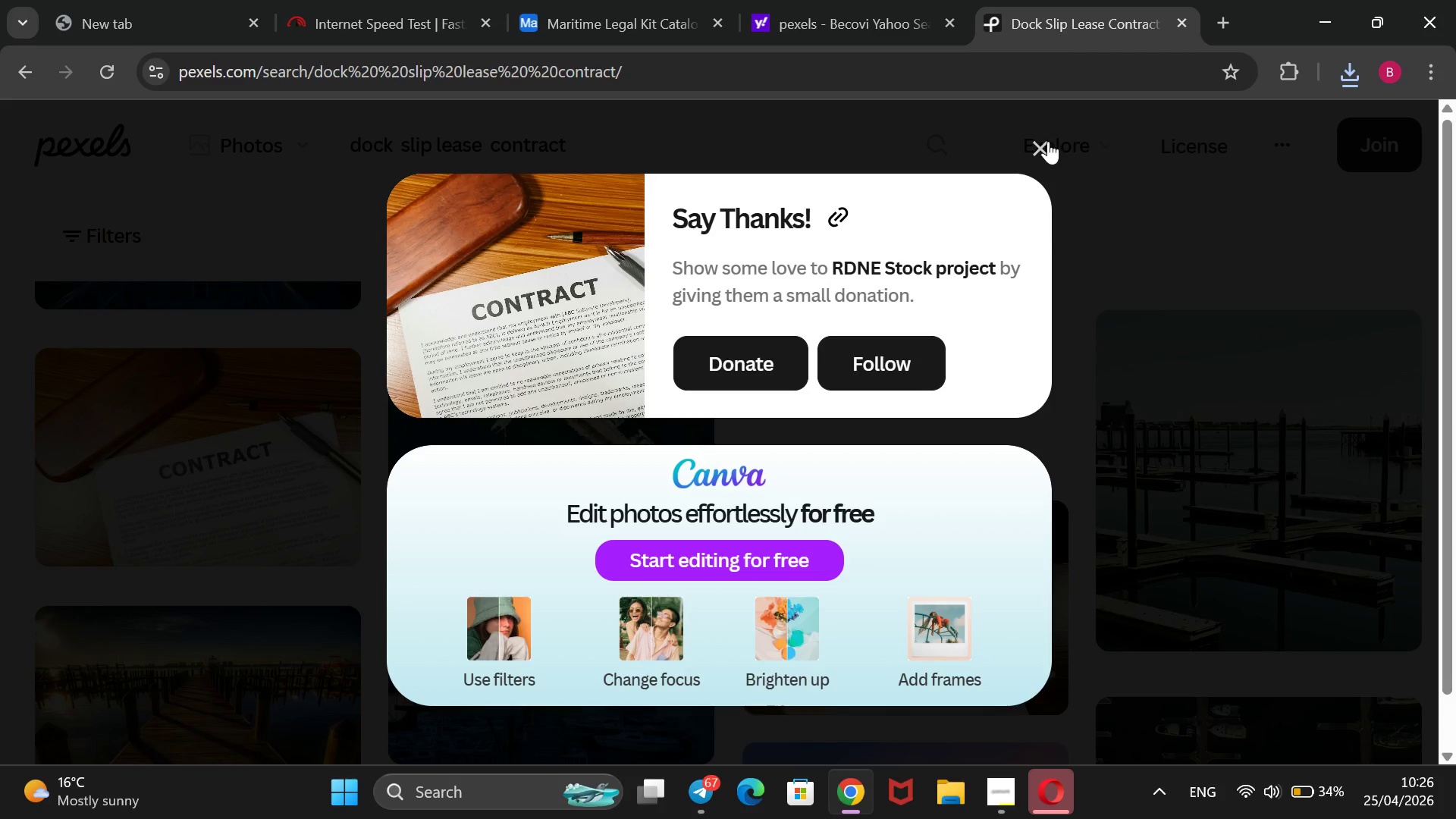 
left_click_drag(start_coordinate=[1048, 141], to_coordinate=[1043, 141])
 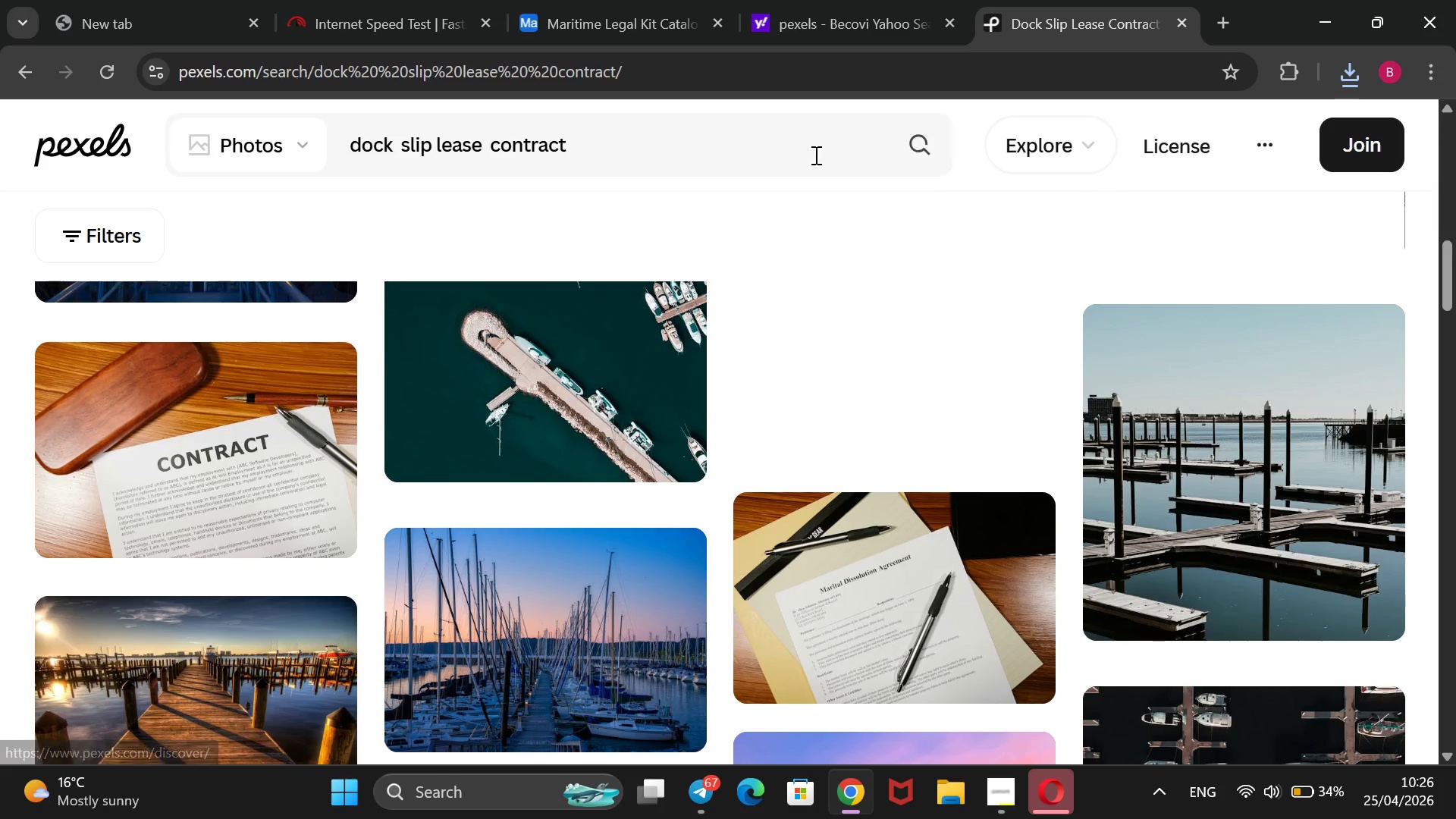 
left_click([814, 154])
 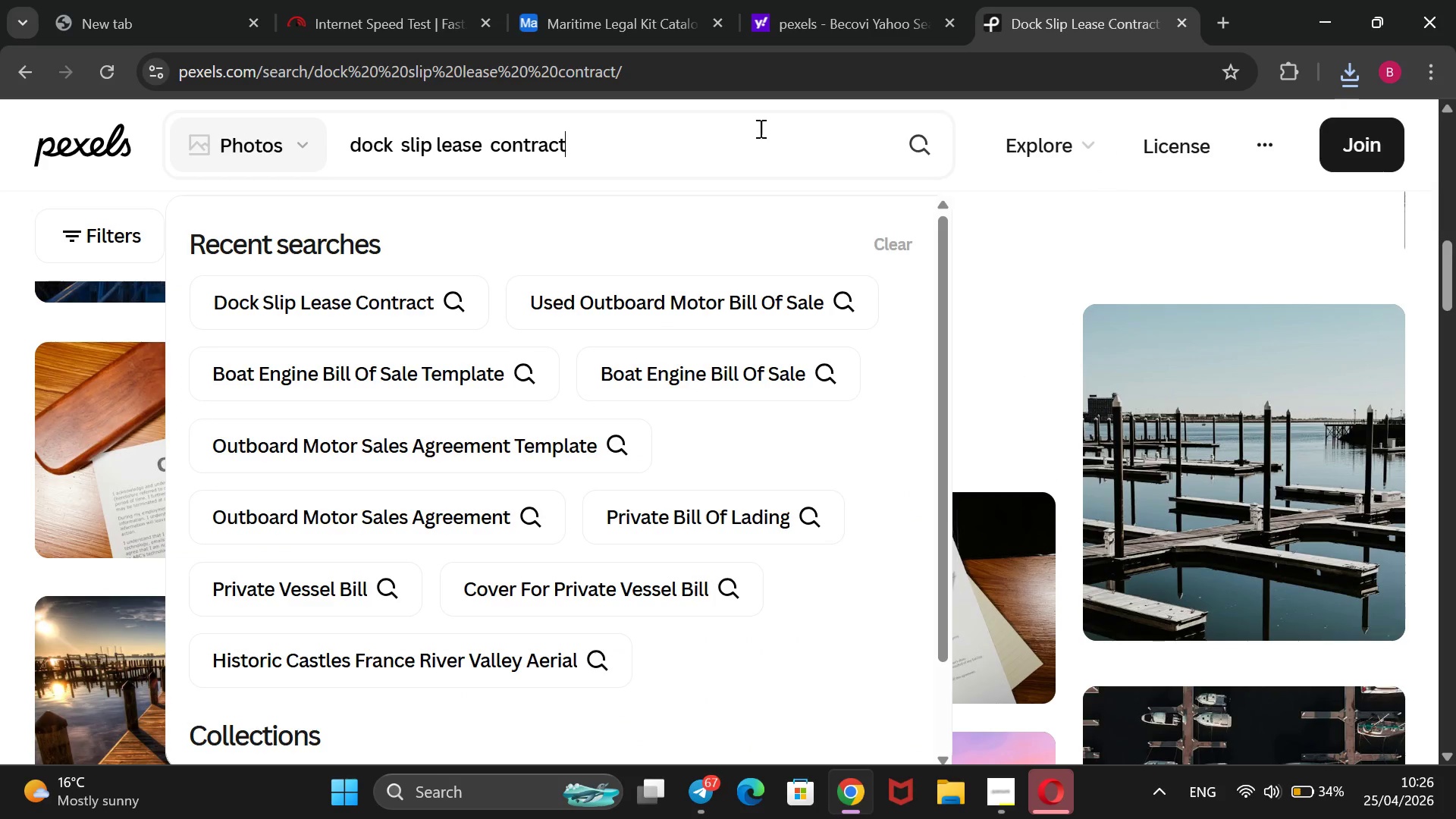 
left_click_drag(start_coordinate=[670, 128], to_coordinate=[369, 166])
 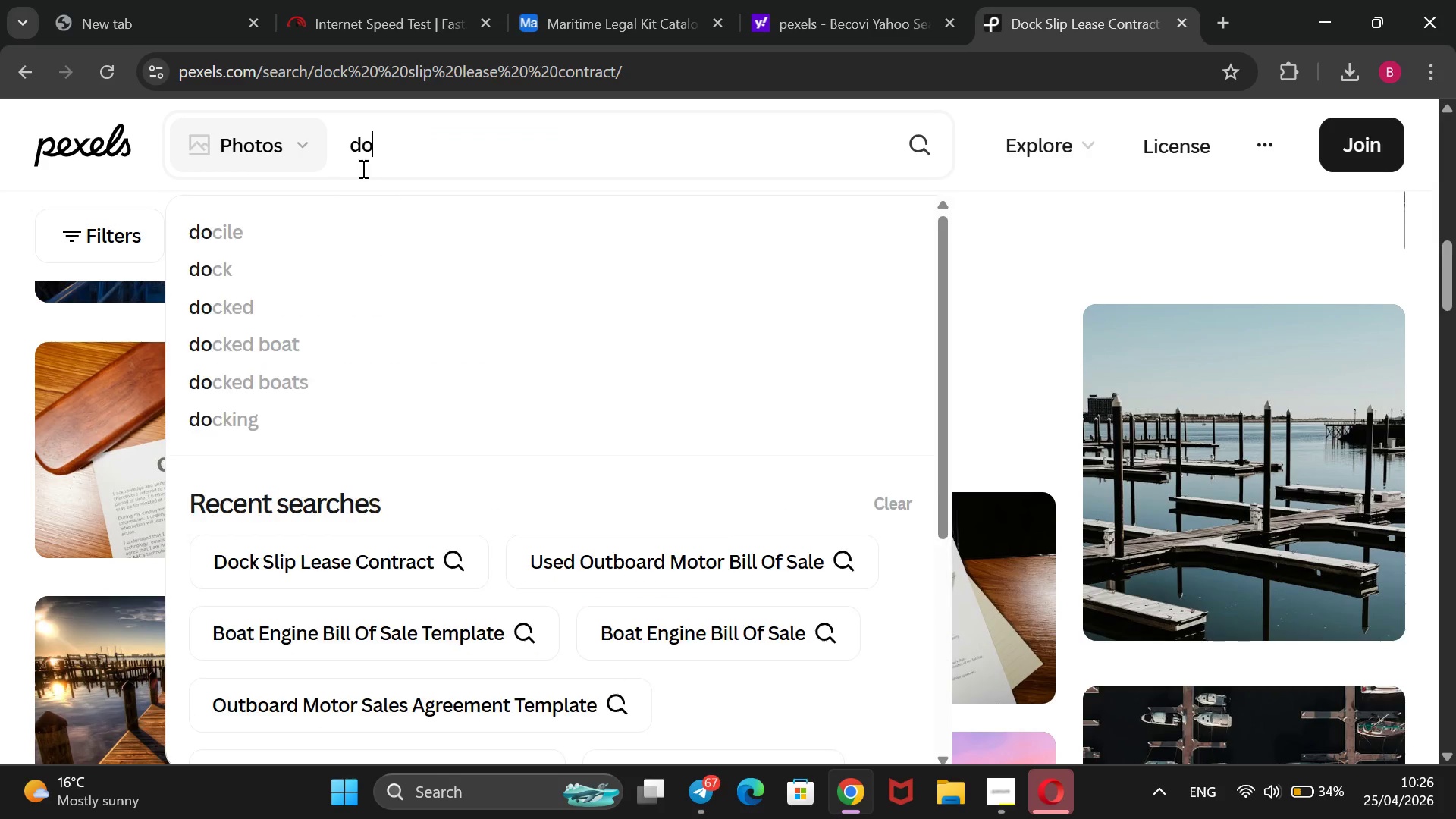 
key(Backspace)
 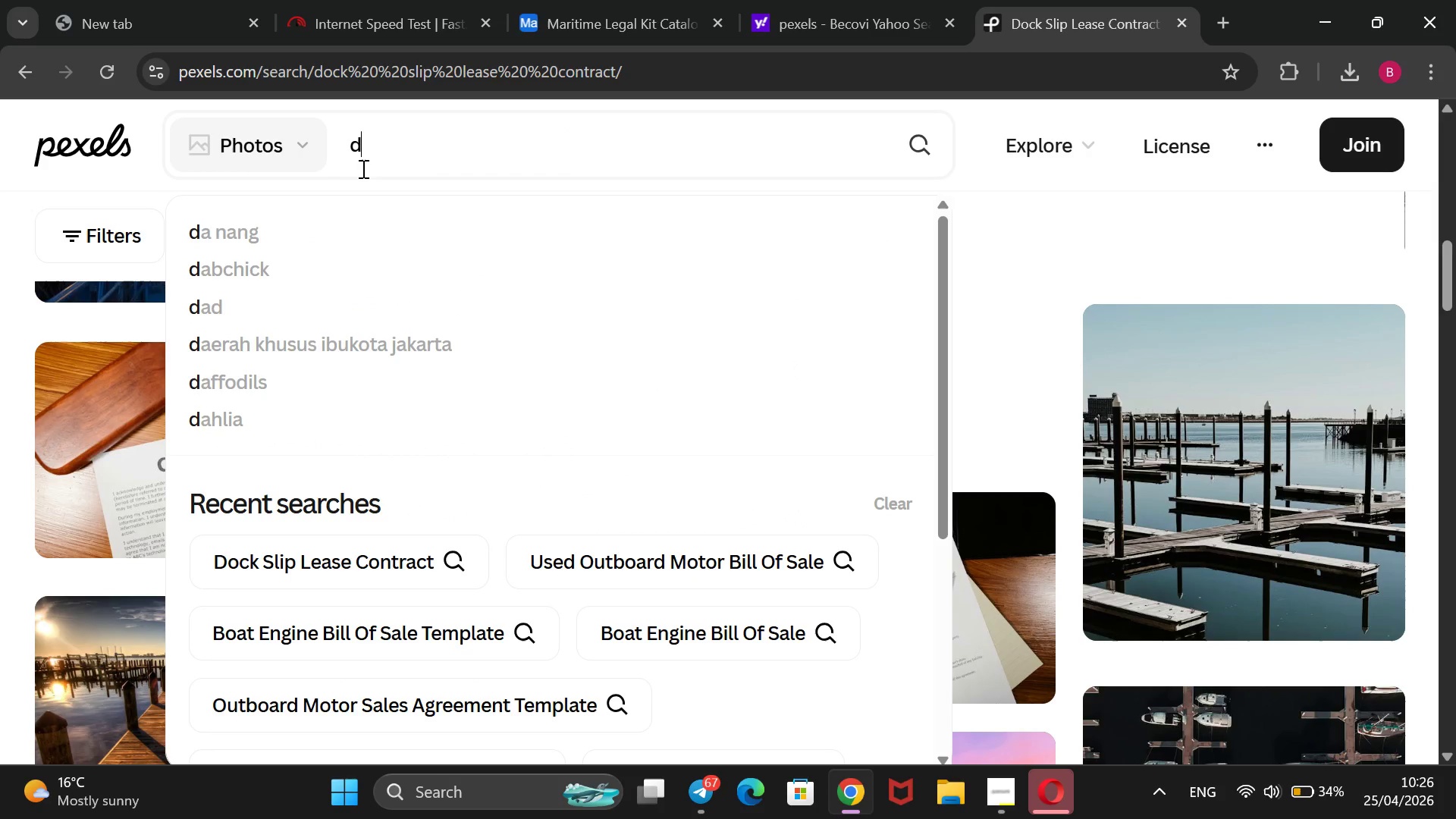 
key(Backspace)
 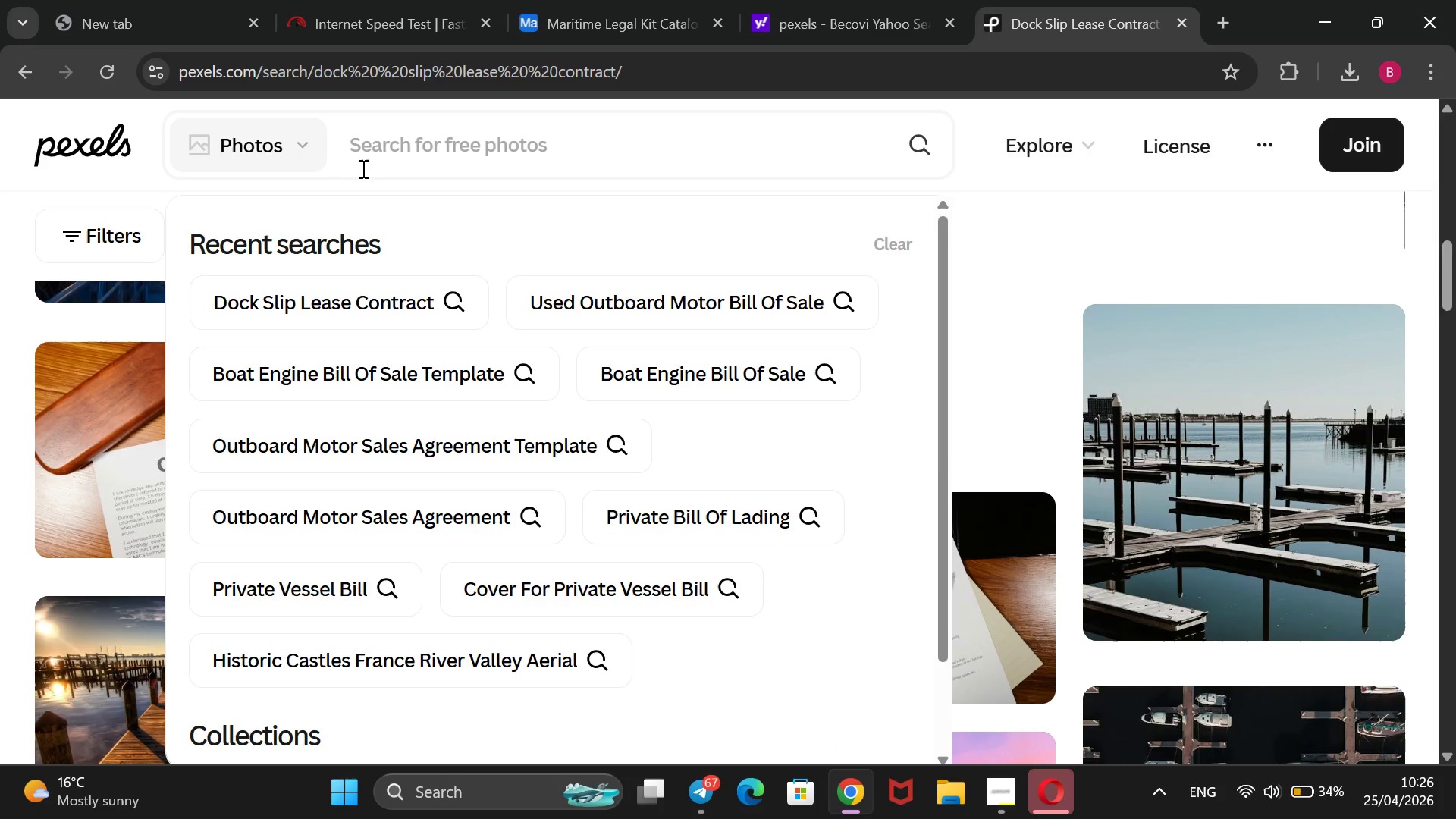 
key(Backspace)
 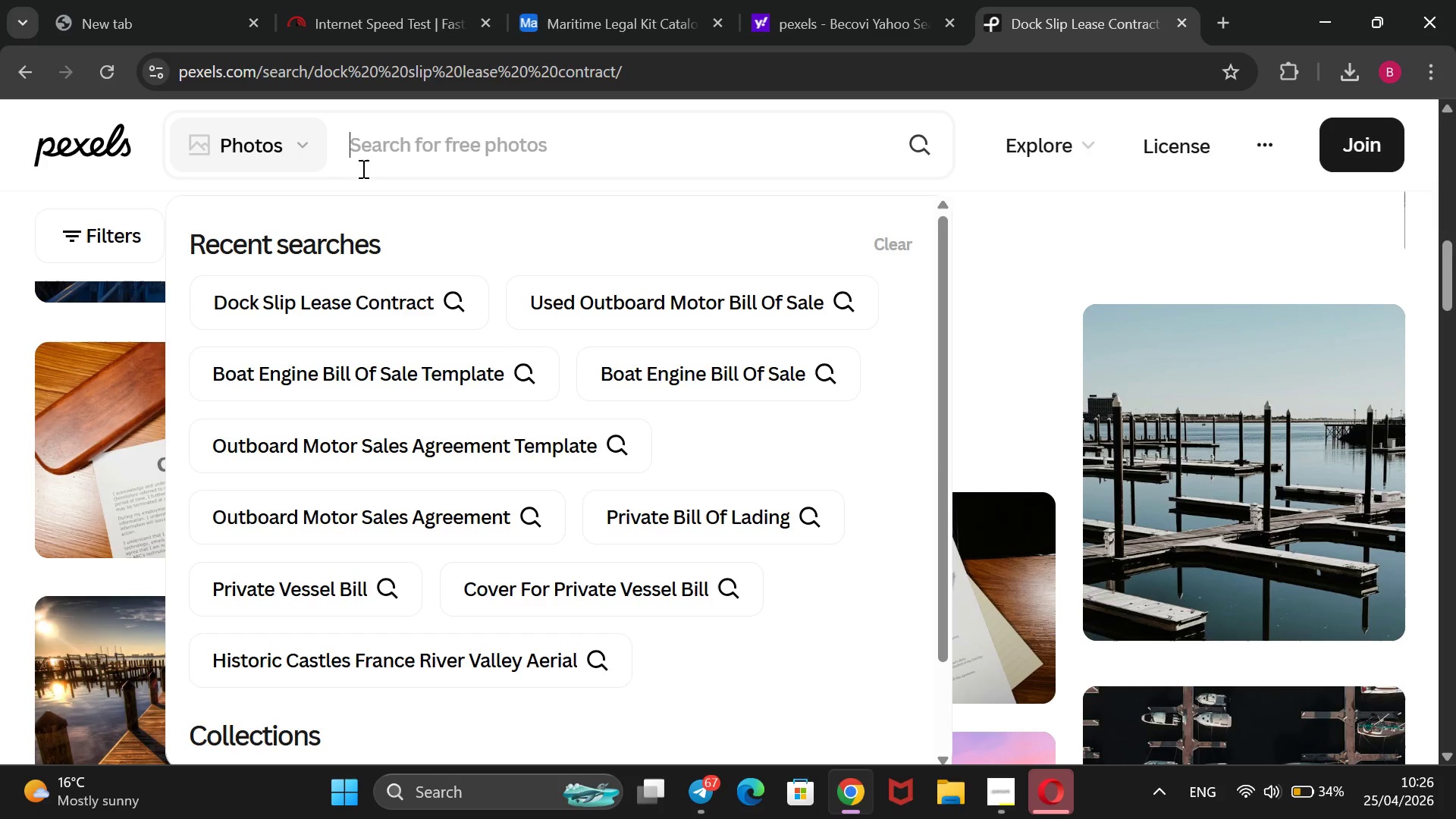 
wait(6.03)
 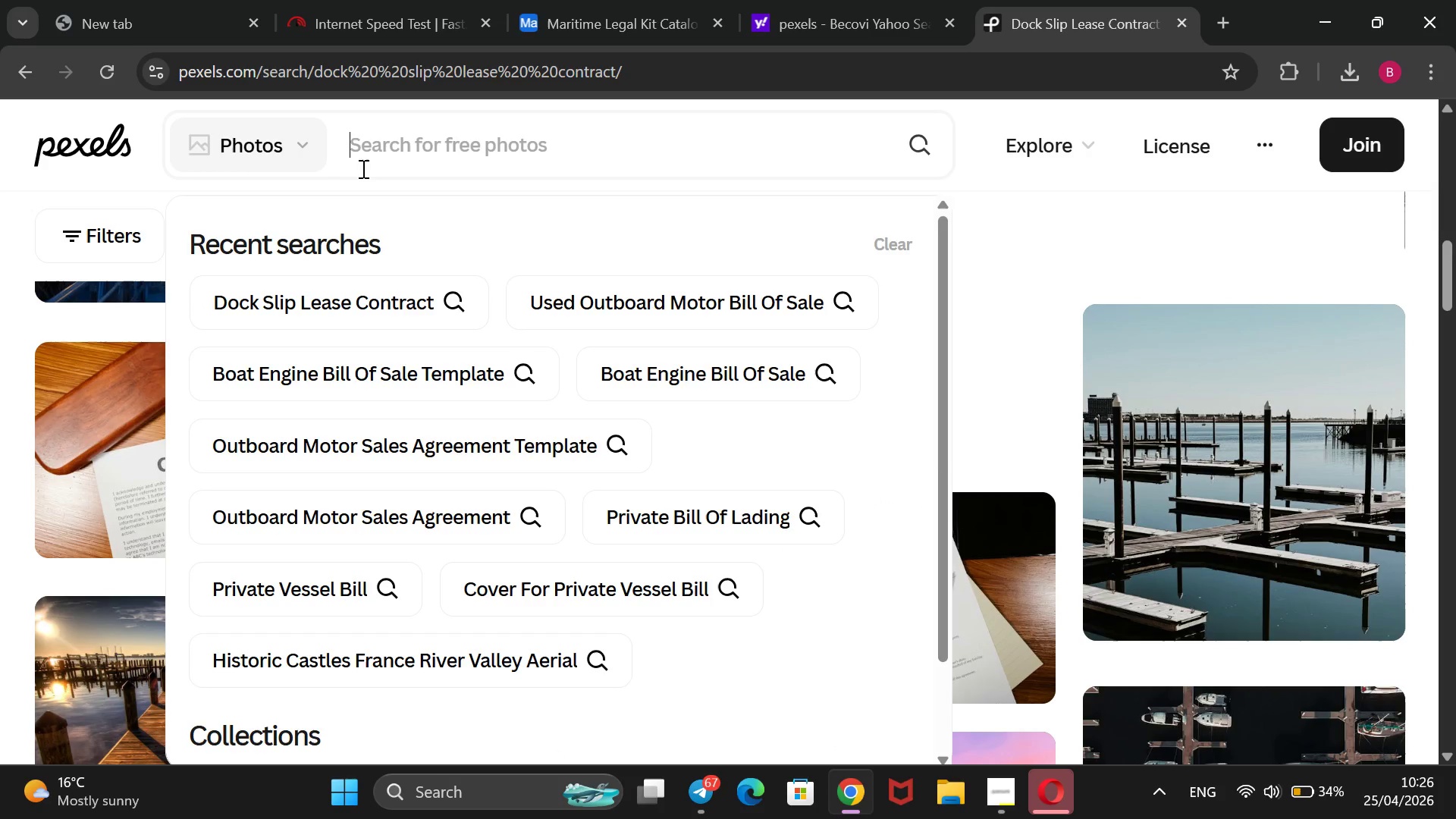 
type(contract cover page template)
 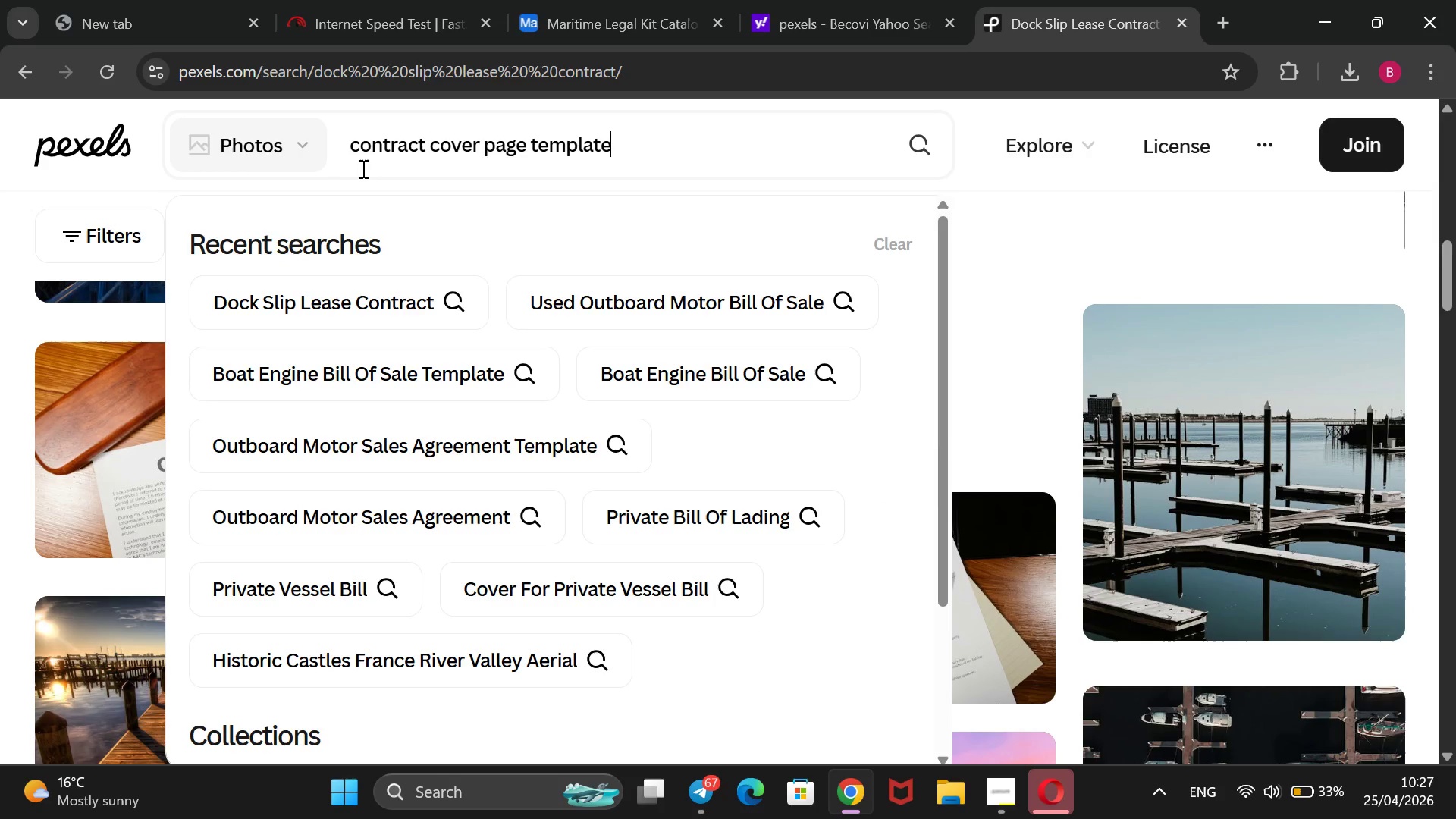 
key(Enter)
 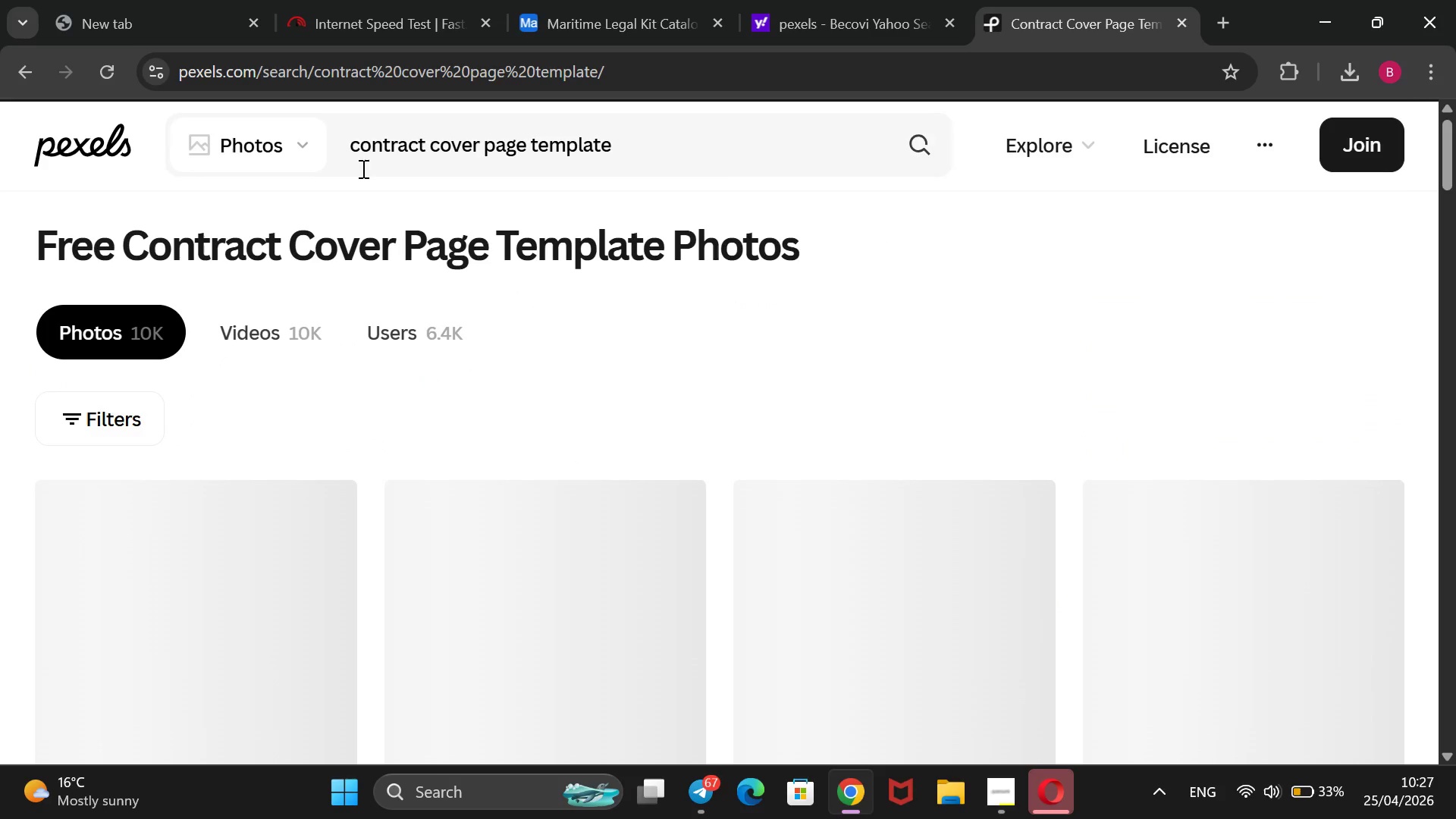 
wait(10.25)
 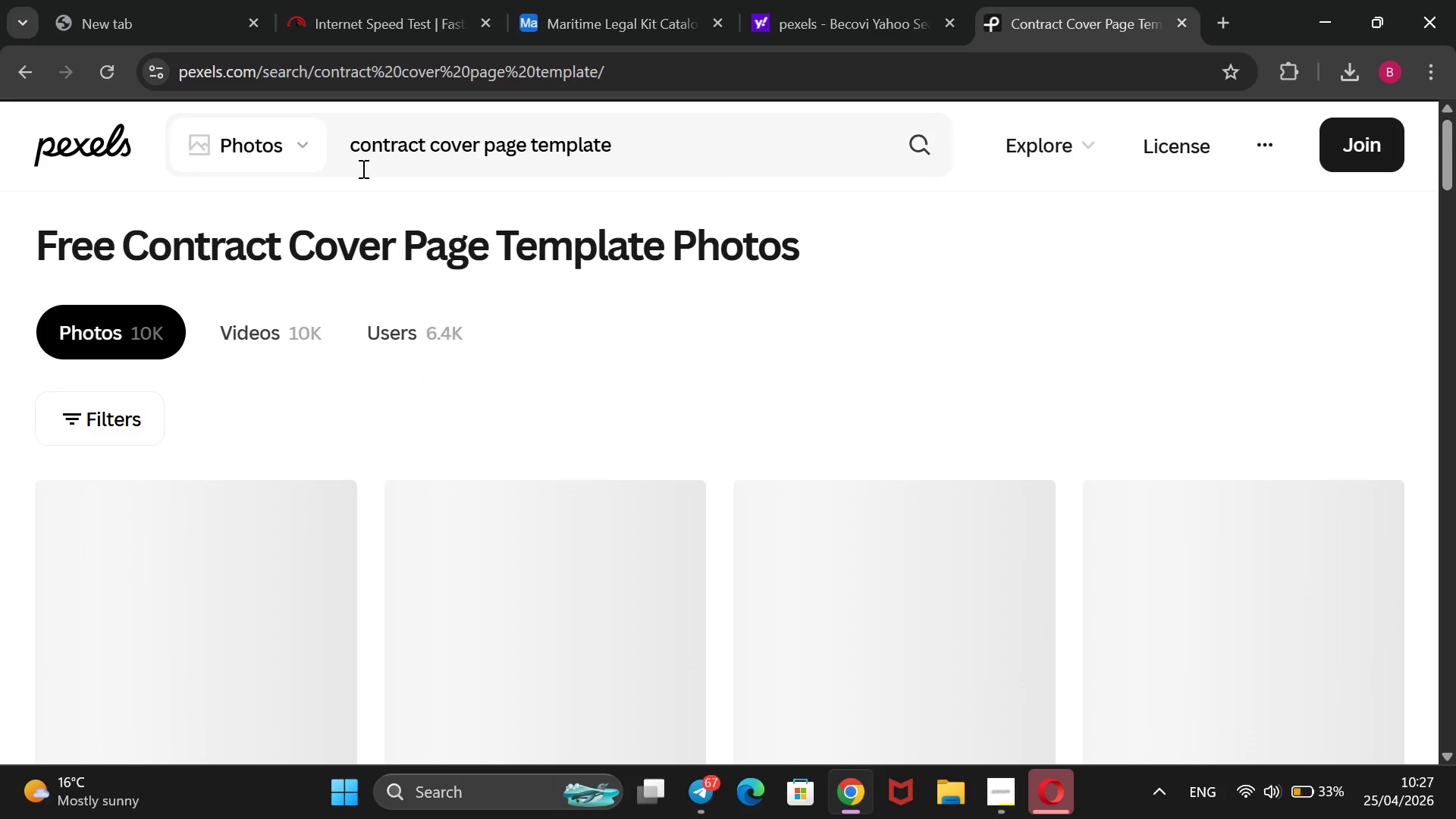 
scroll: coordinate [362, 168], scroll_direction: down, amount: 12.0
 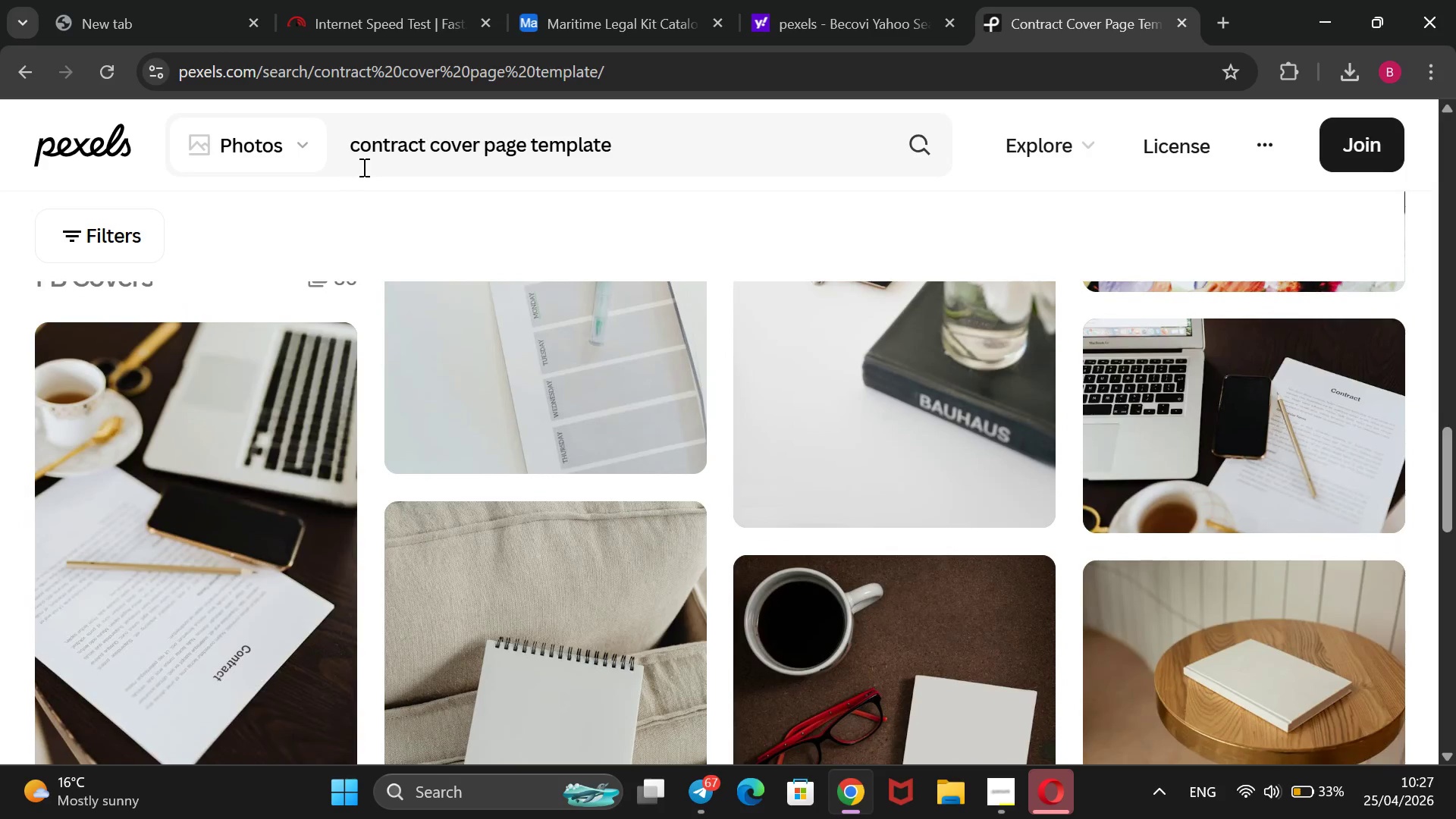 
scroll: coordinate [362, 167], scroll_direction: up, amount: 1.0
 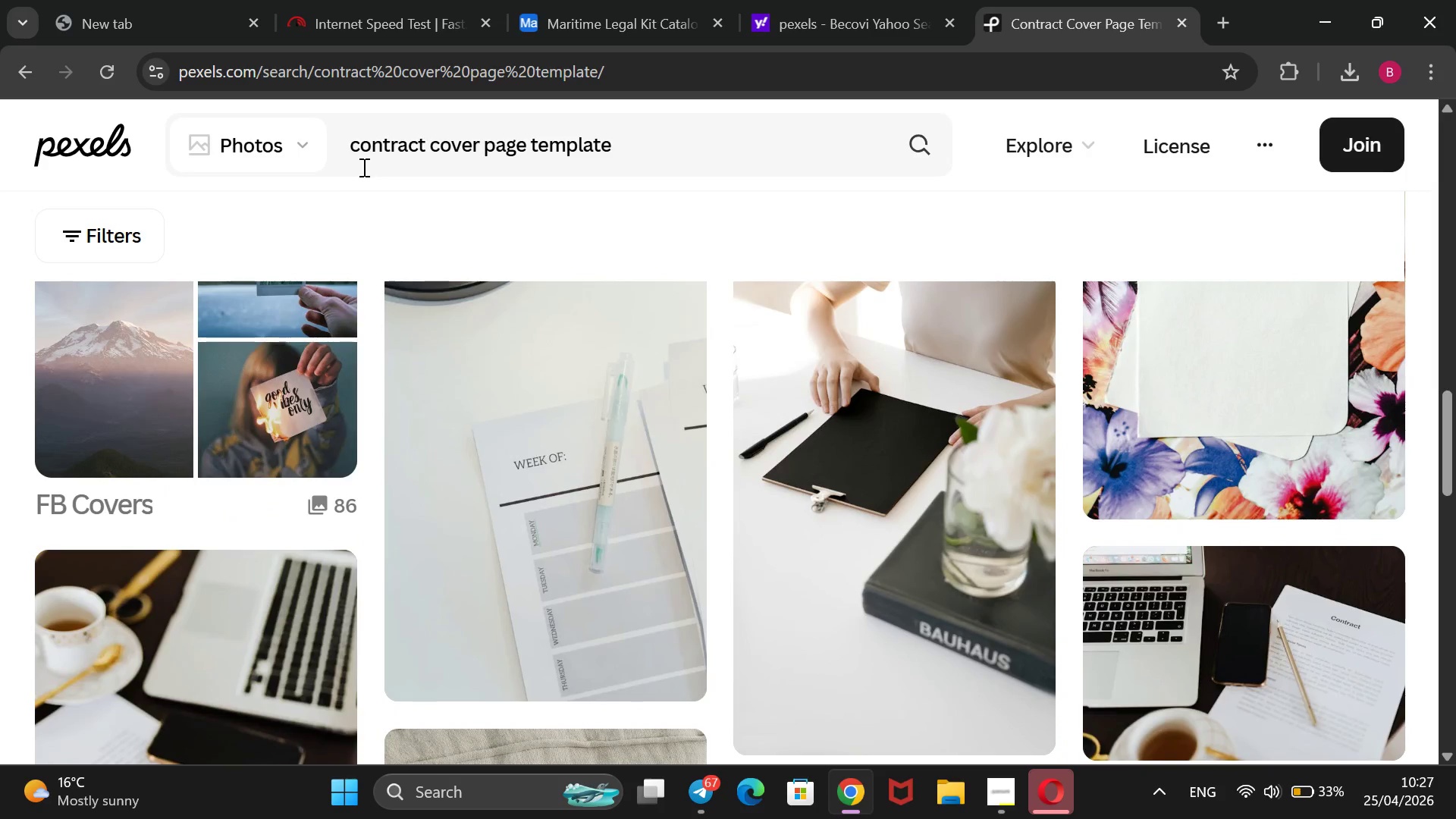 
scroll: coordinate [362, 167], scroll_direction: down, amount: 3.0
 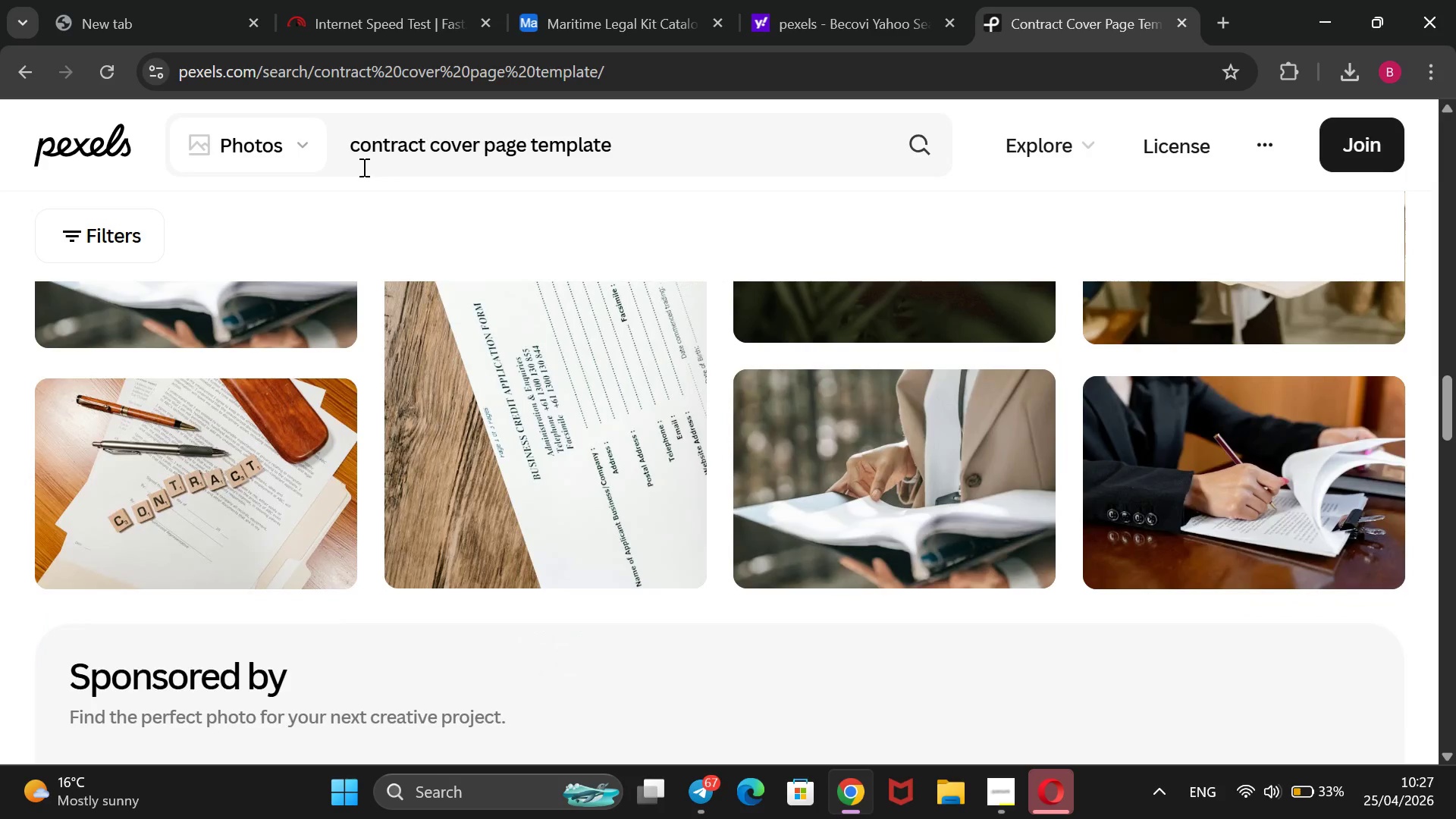 
scroll: coordinate [362, 167], scroll_direction: up, amount: 13.0
 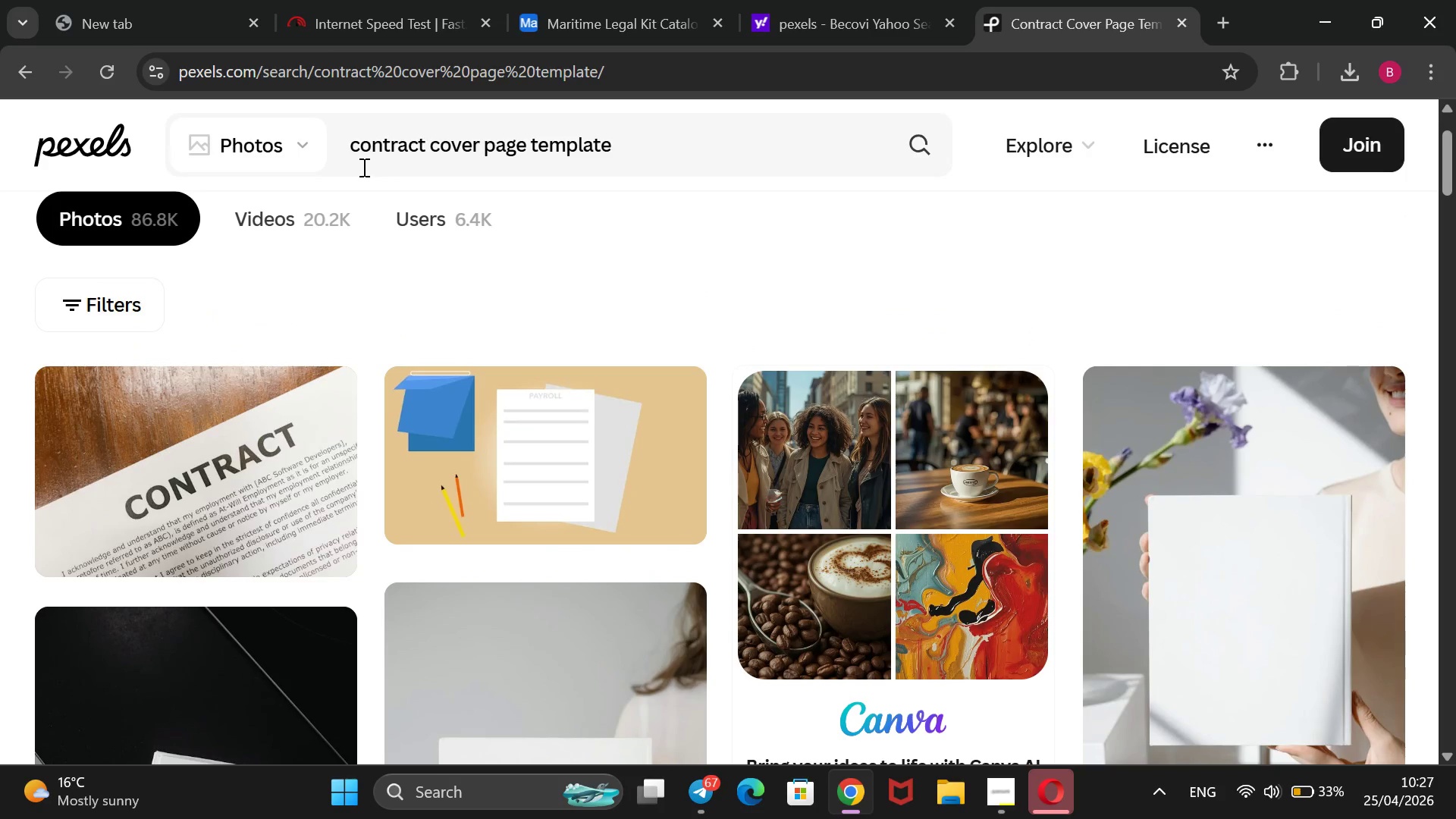 
scroll: coordinate [362, 167], scroll_direction: down, amount: 18.0
 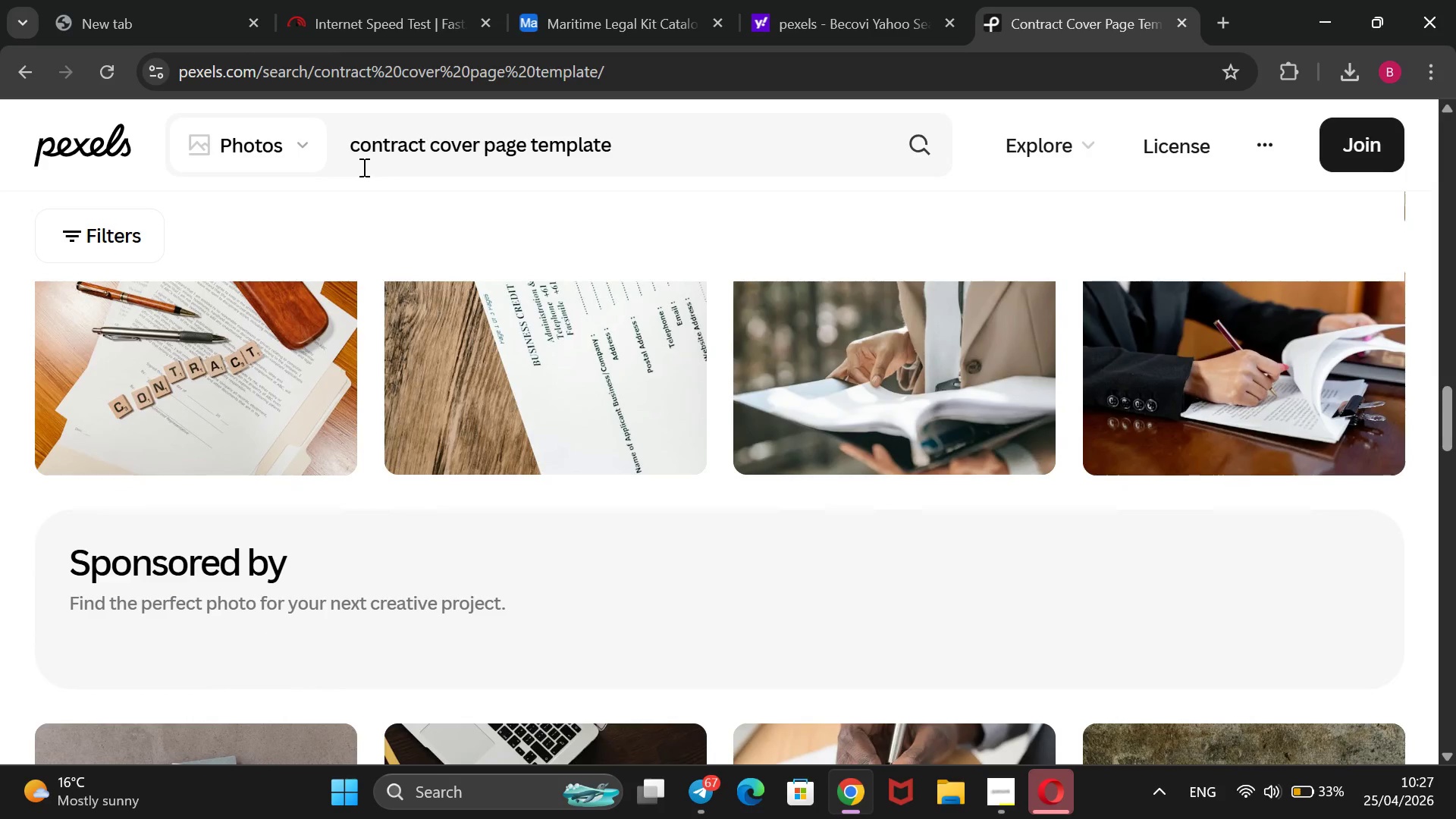 
scroll: coordinate [362, 167], scroll_direction: up, amount: 1.0
 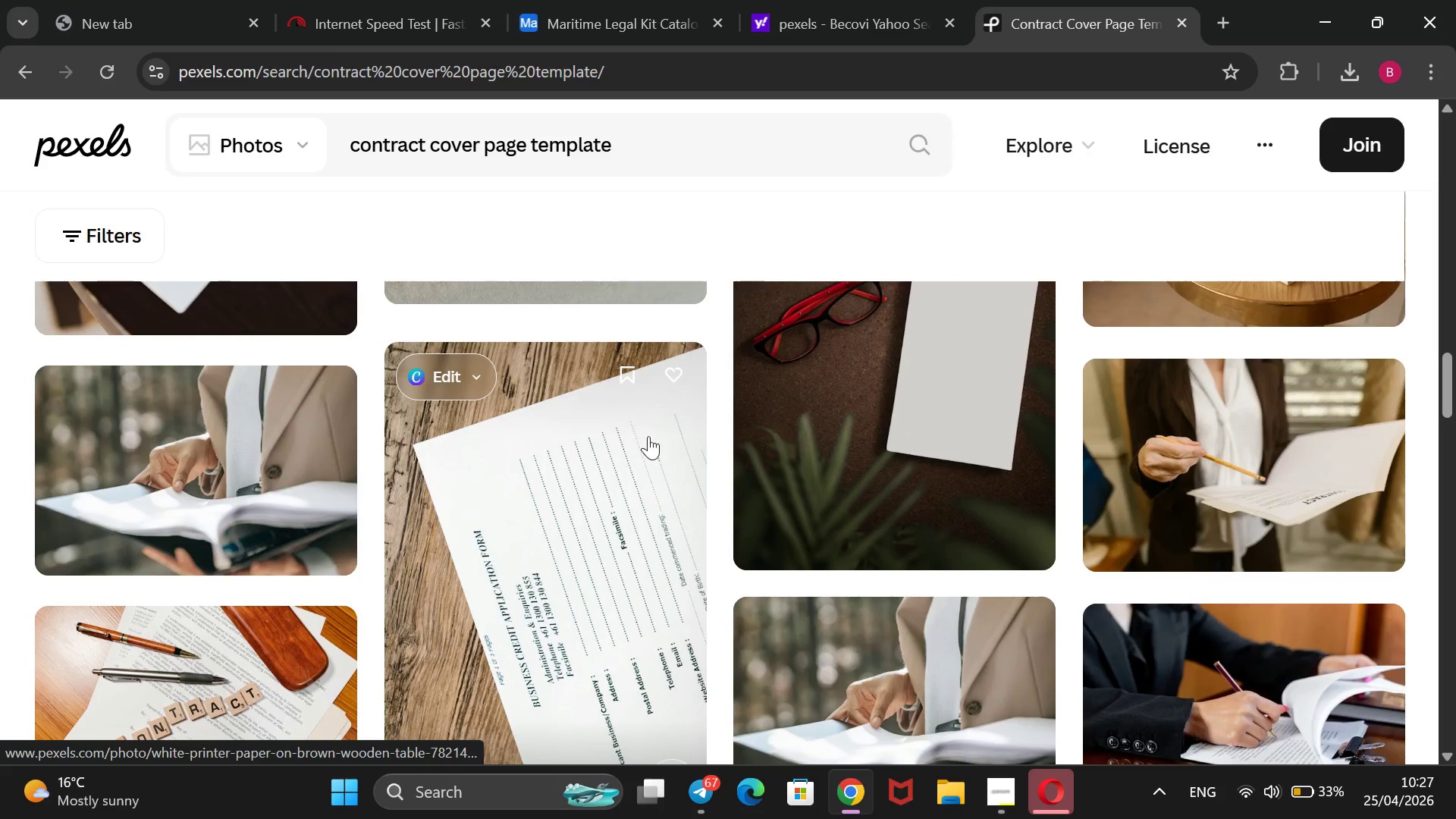 
scroll: coordinate [626, 522], scroll_direction: down, amount: 2.0
 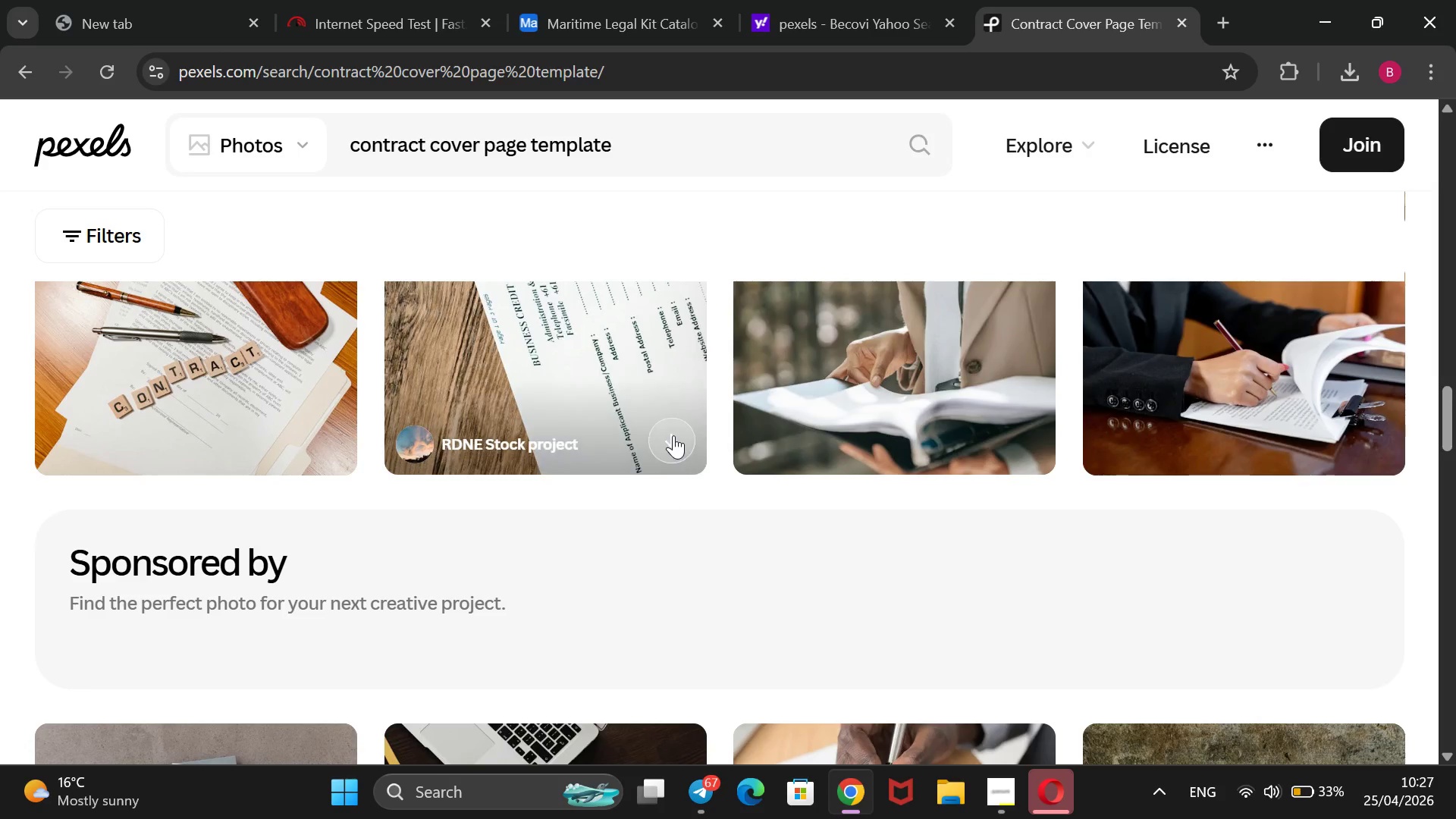 
left_click([673, 435])
 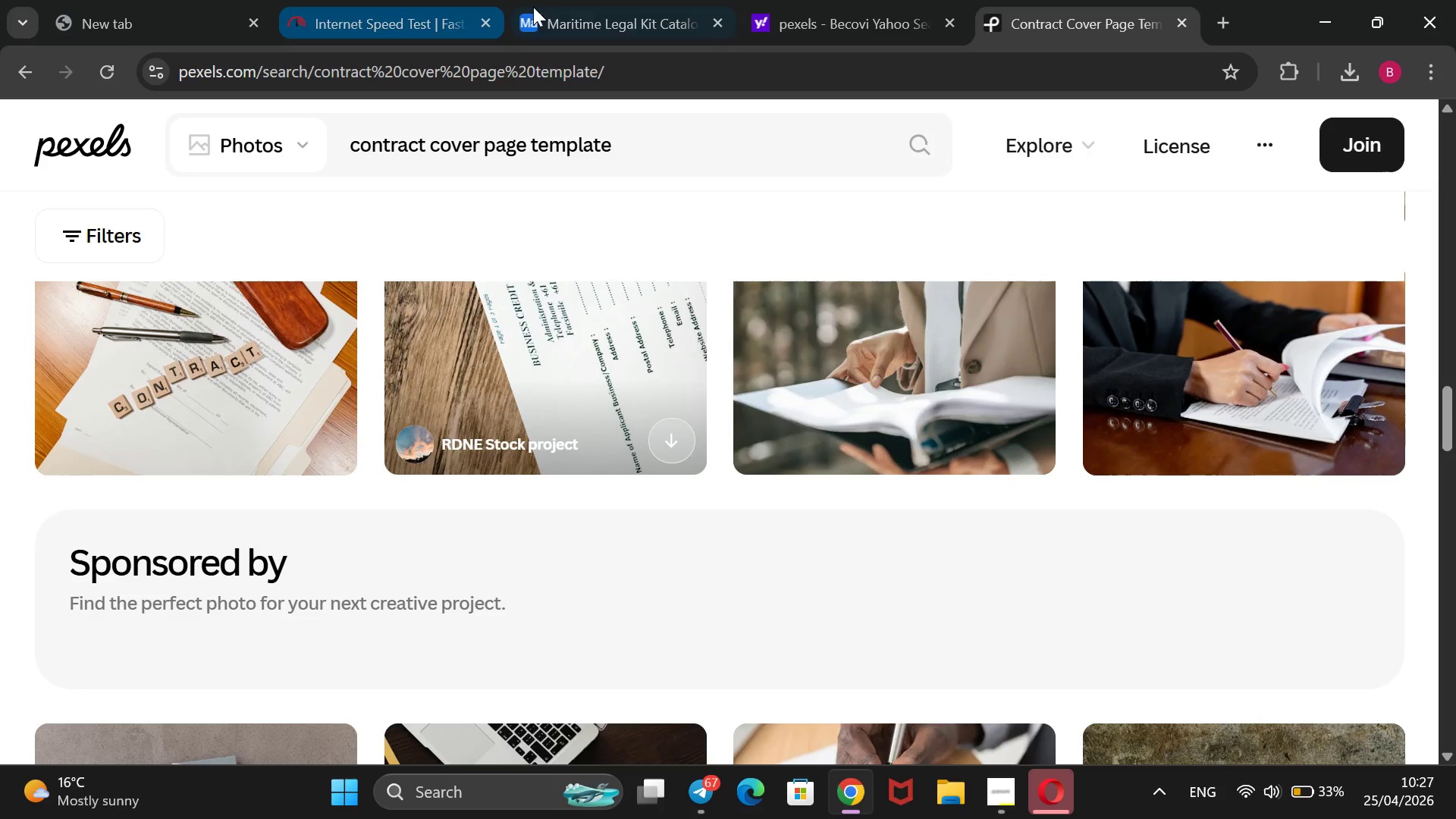 
left_click([597, 16])
 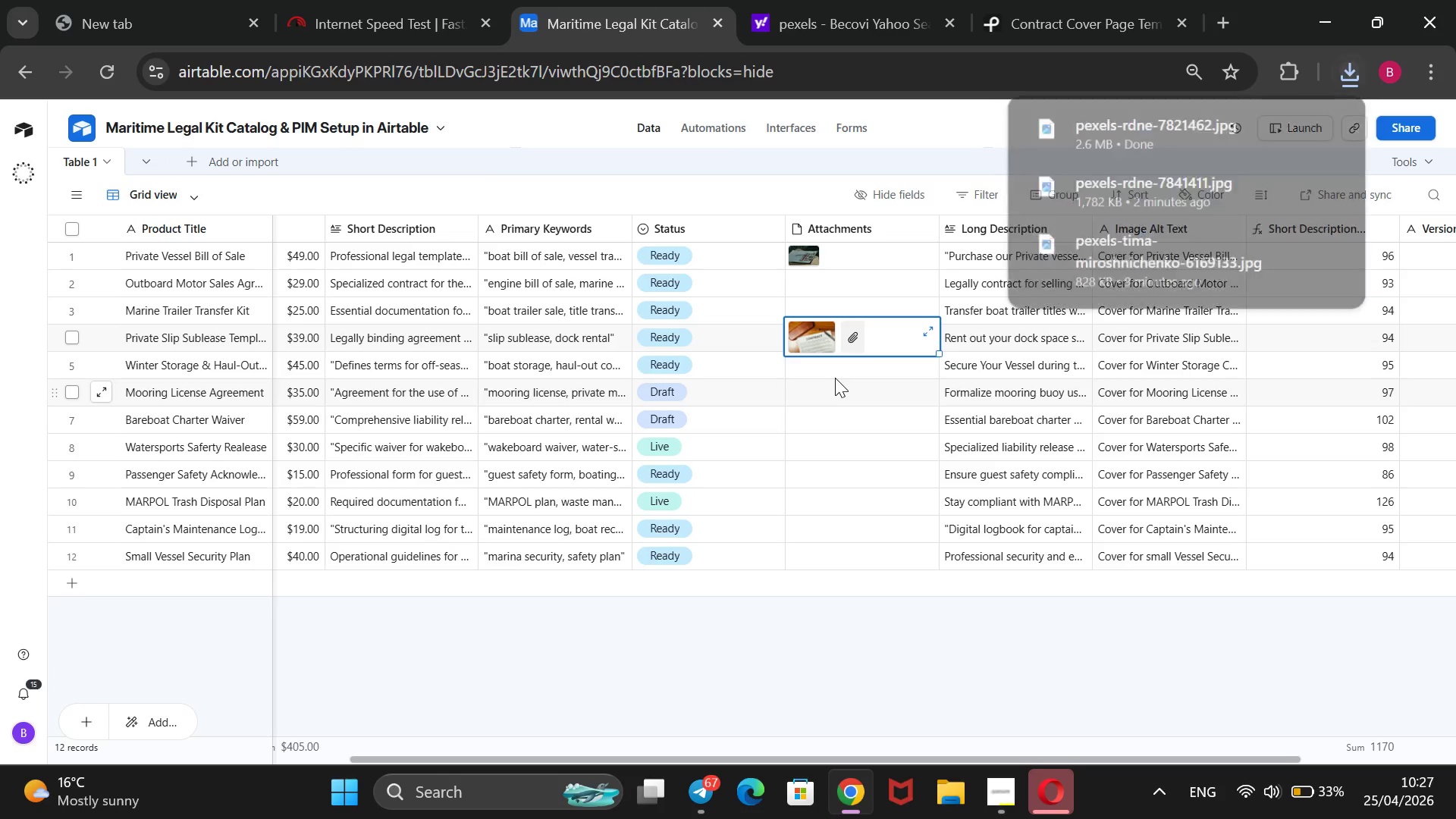 
left_click([835, 366])
 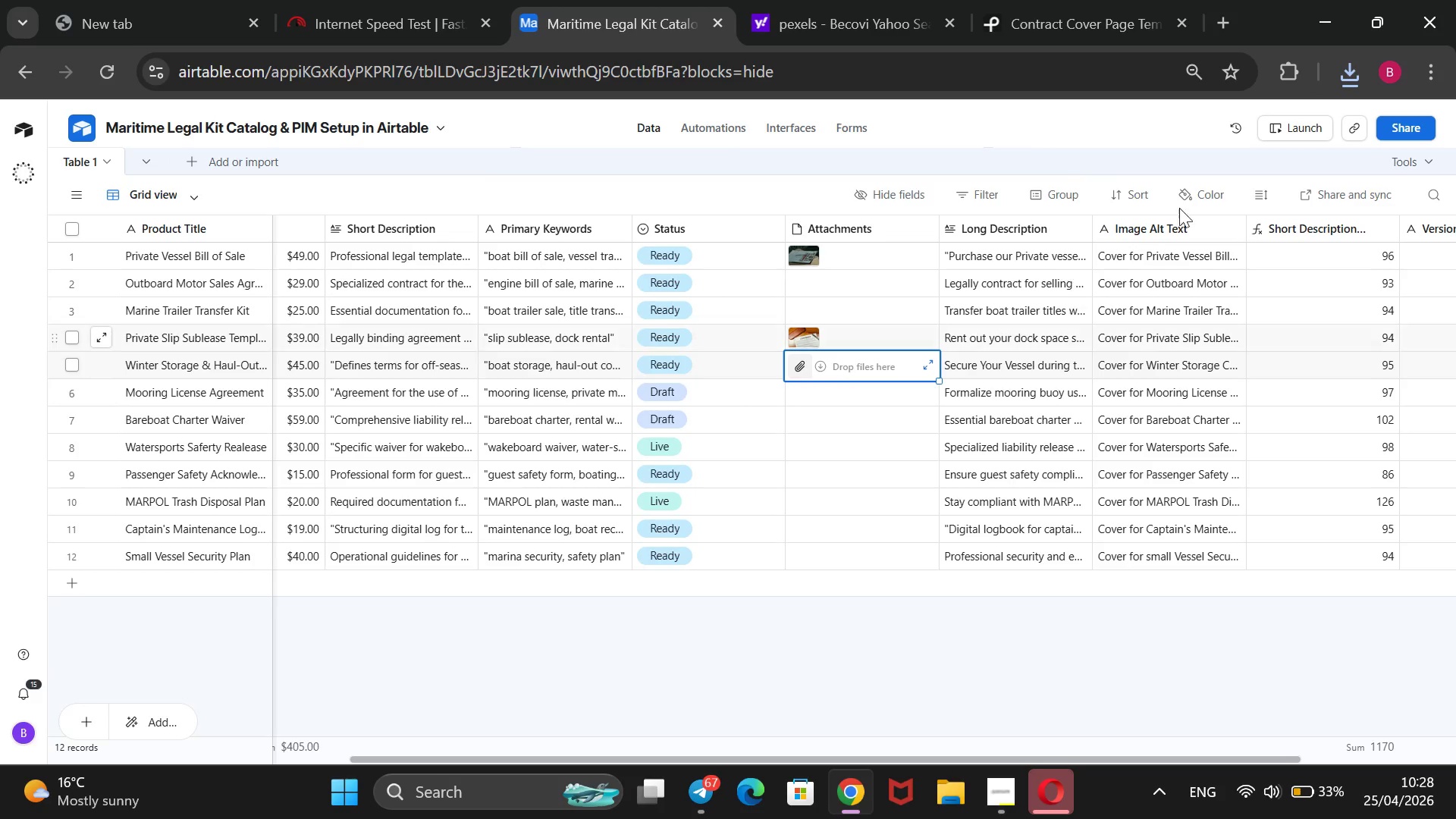 
mouse_move([1323, 91])
 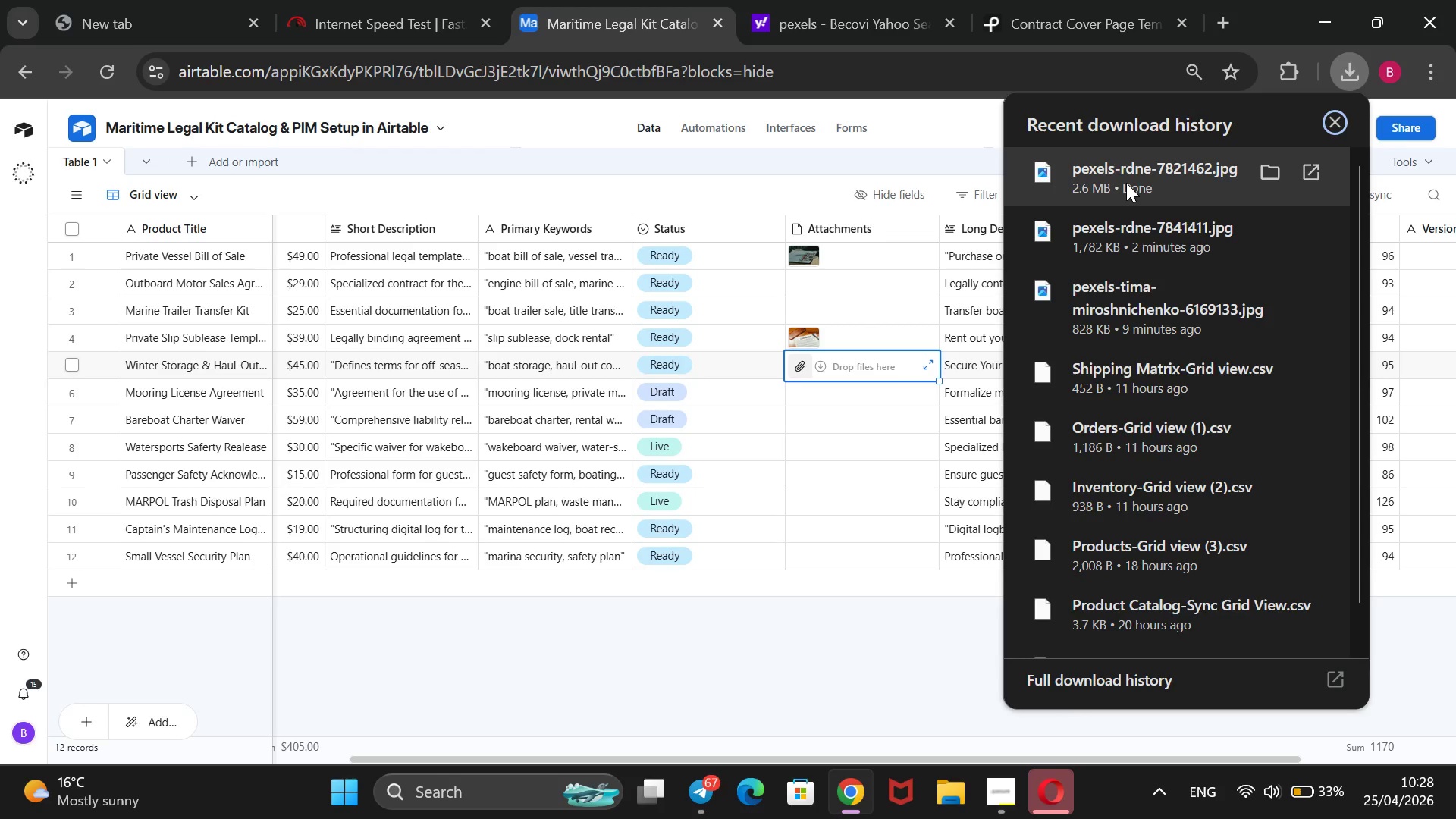 
left_click_drag(start_coordinate=[1126, 183], to_coordinate=[837, 362])
 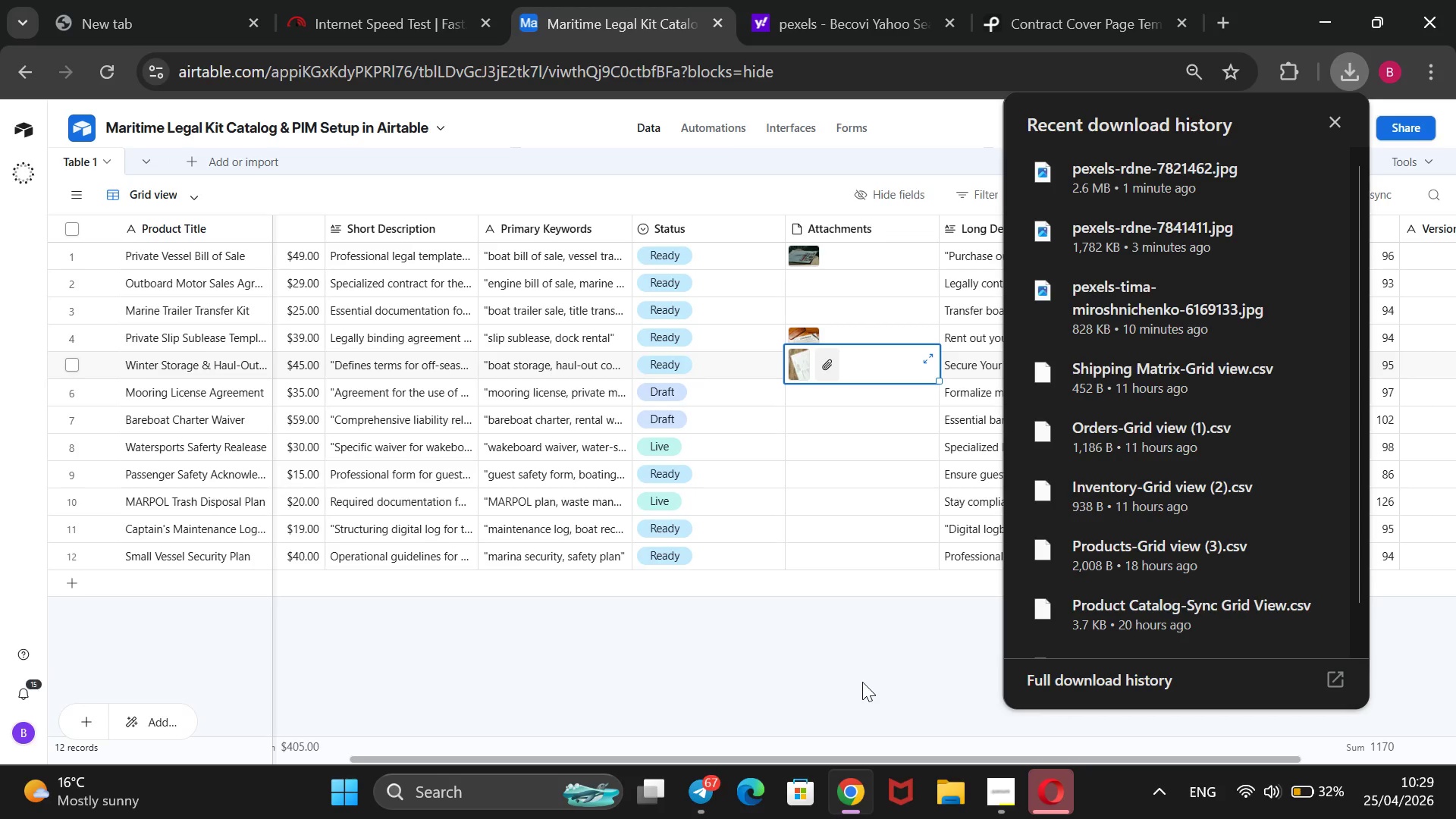 
wait(75.08)
 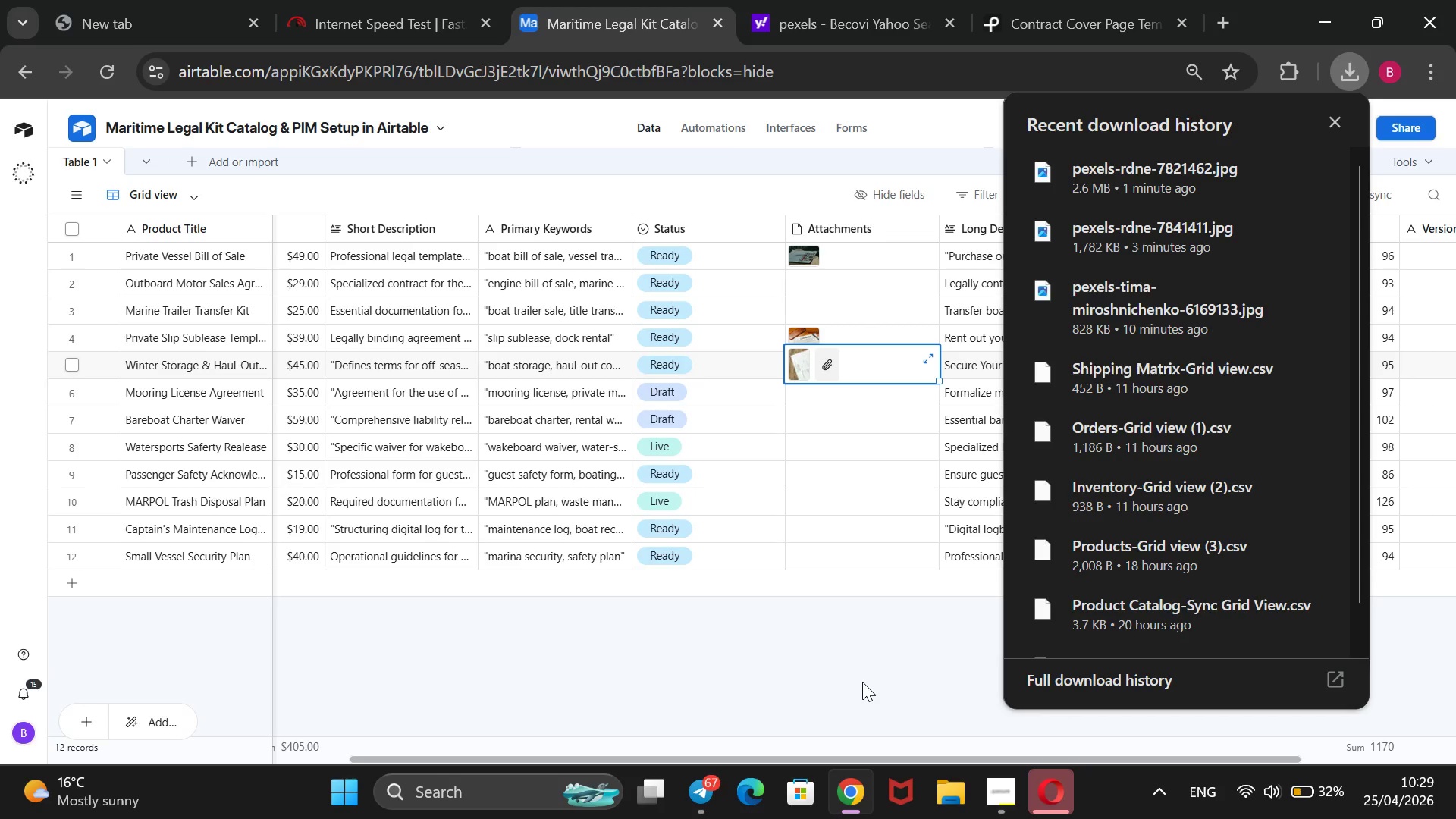 
left_click([874, 137])
 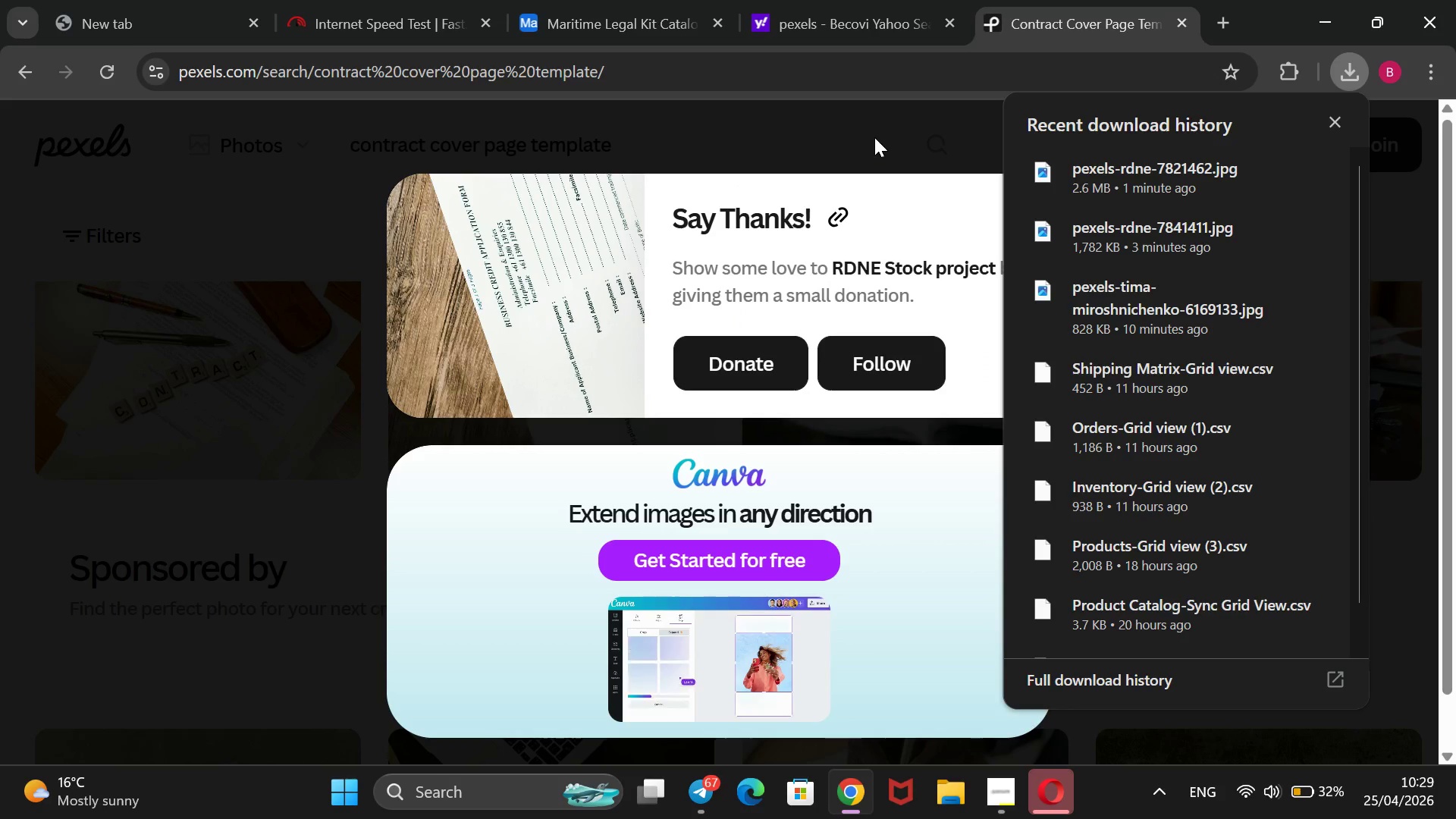 
left_click([874, 137])
 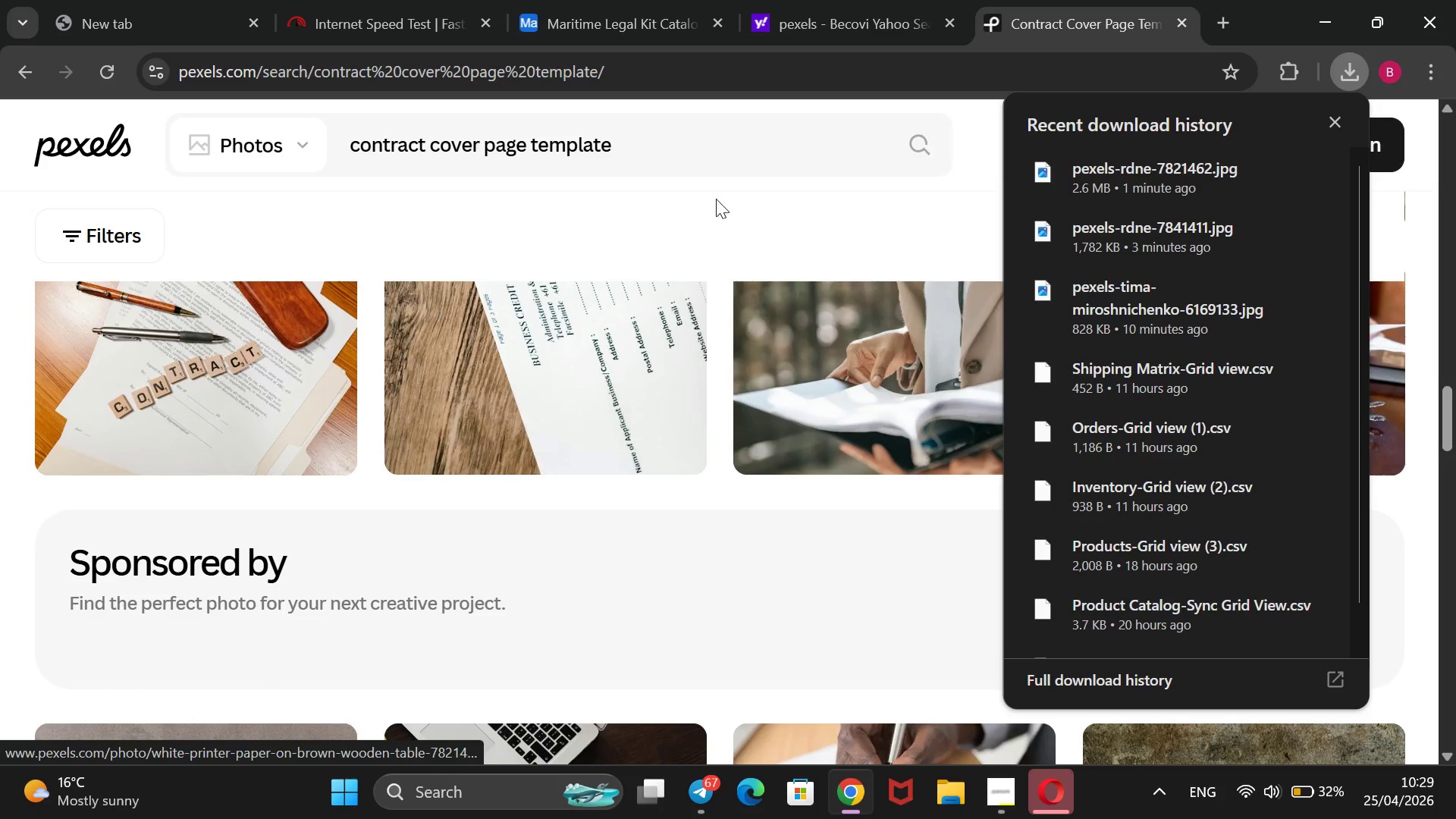 
left_click_drag(start_coordinate=[714, 149], to_coordinate=[330, 187])
 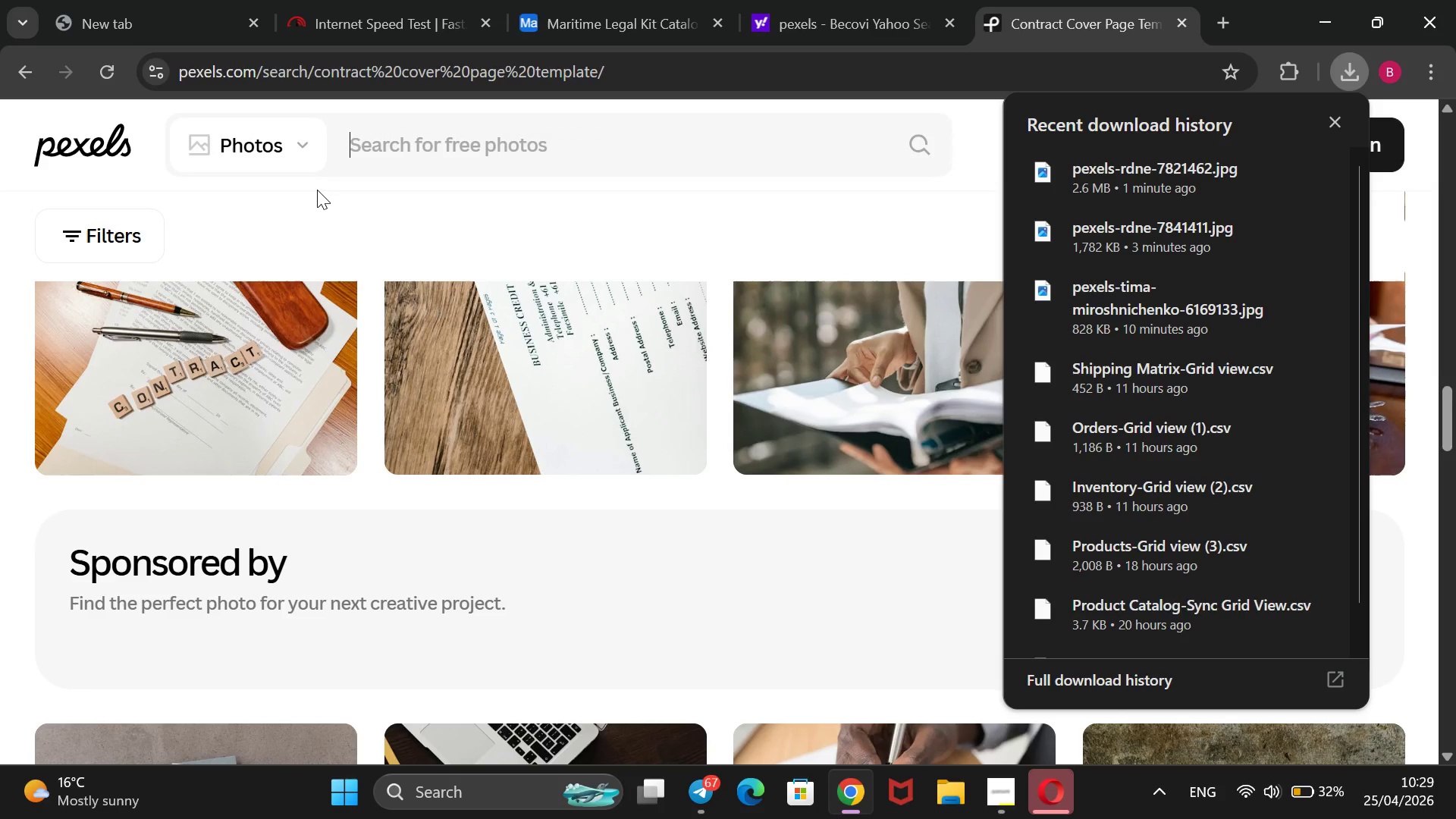 
key(Backspace)
 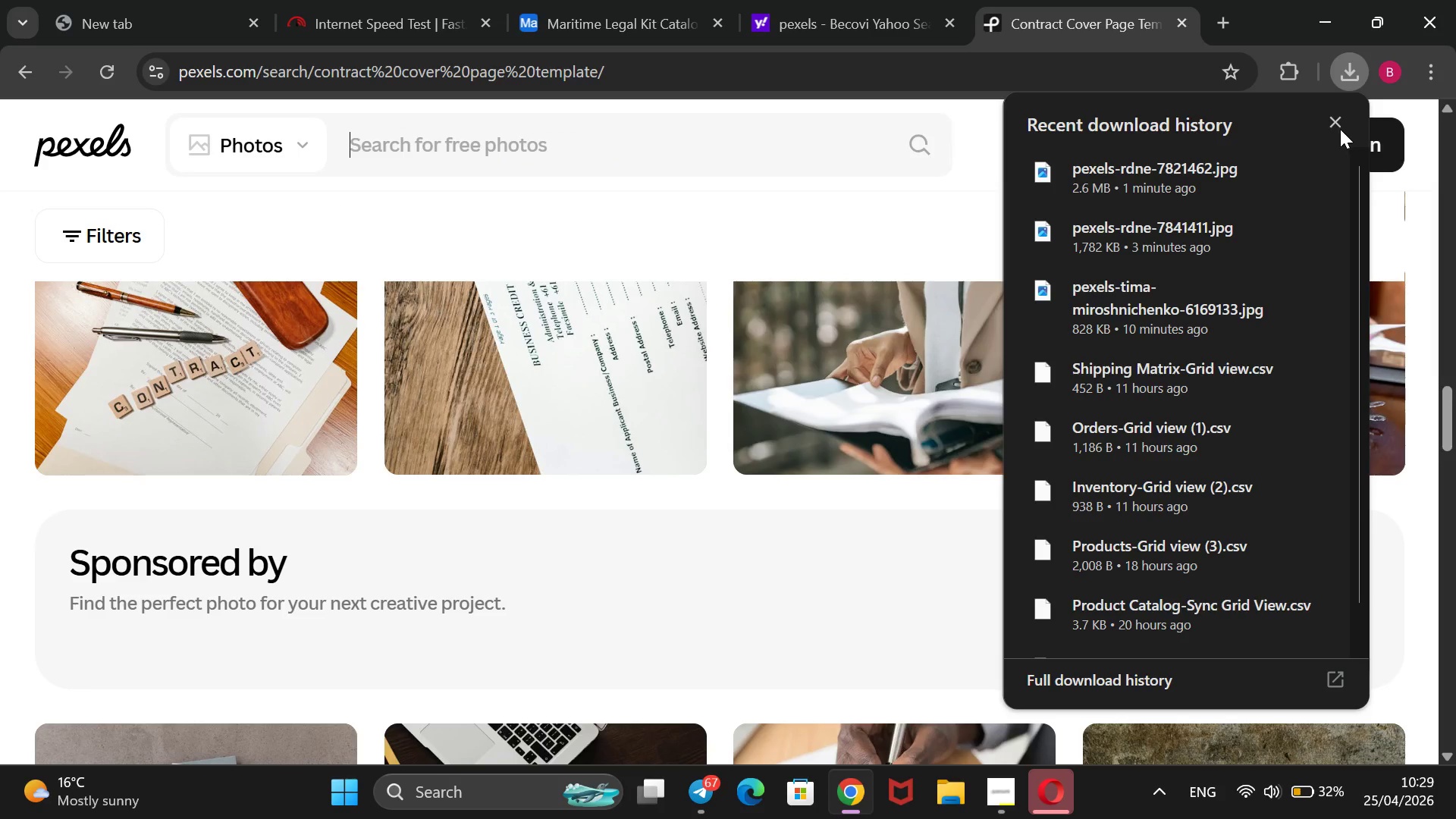 
left_click([1340, 129])
 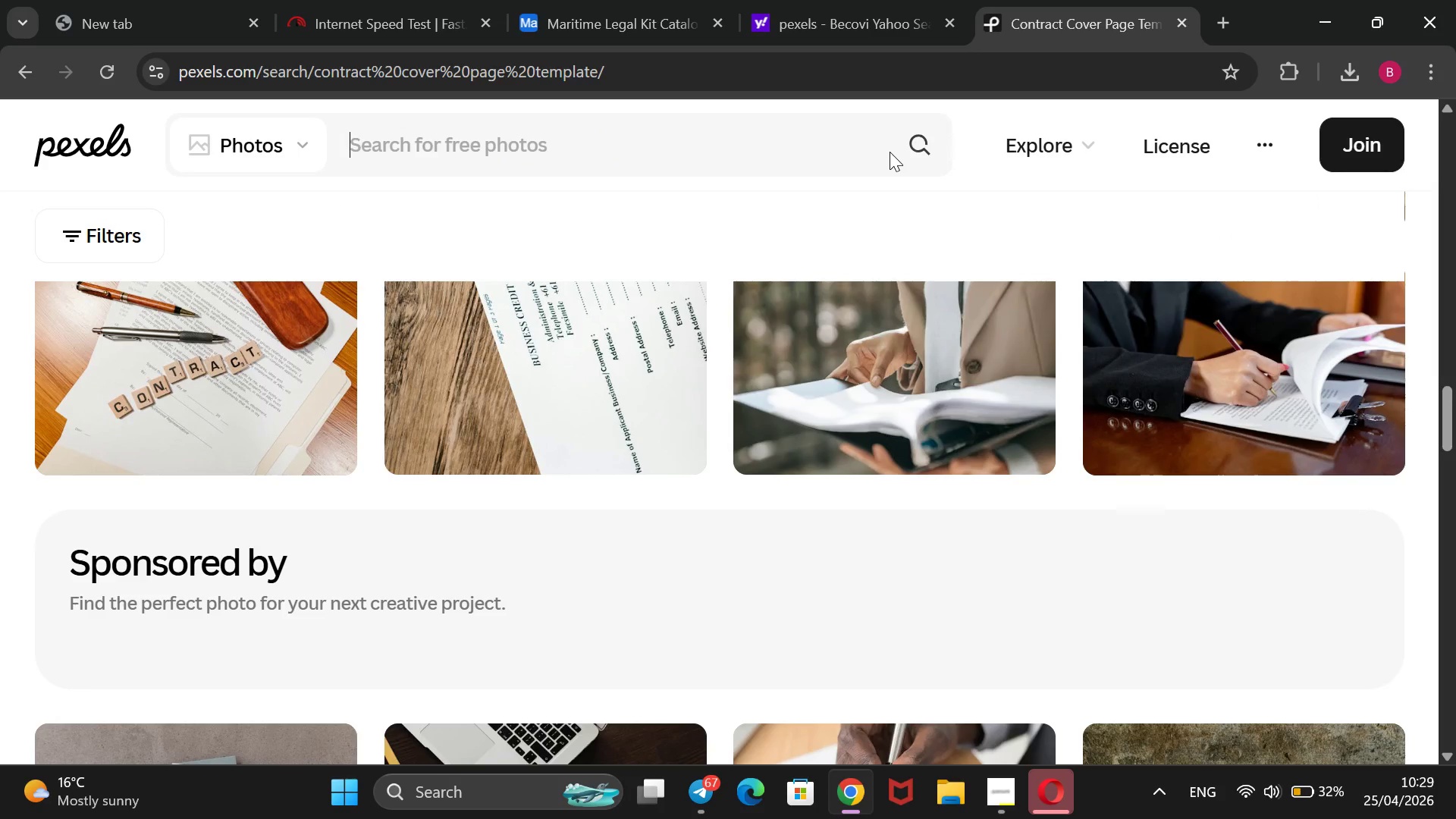 
type(boat motor bill of sale)
 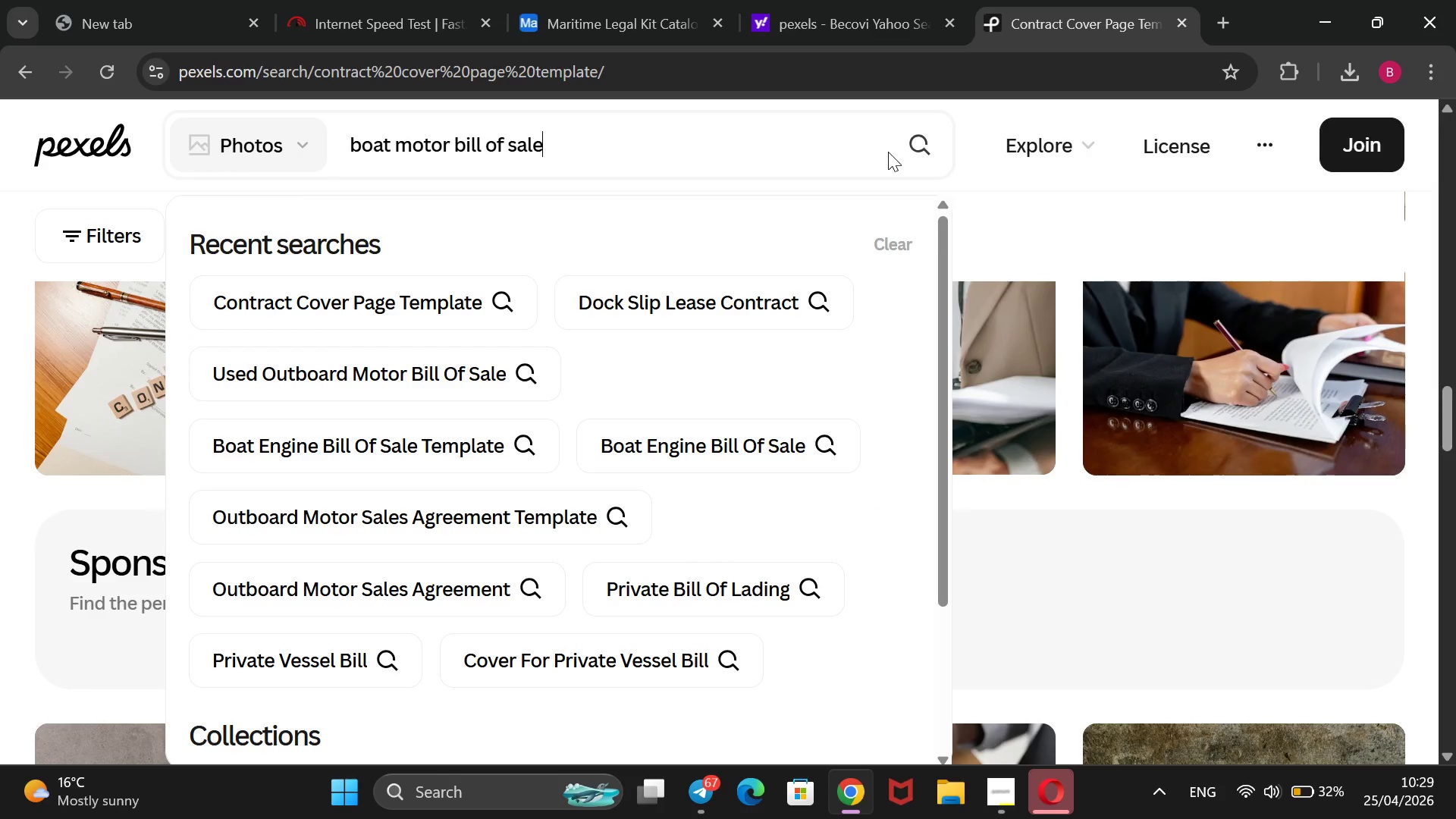 
key(Enter)
 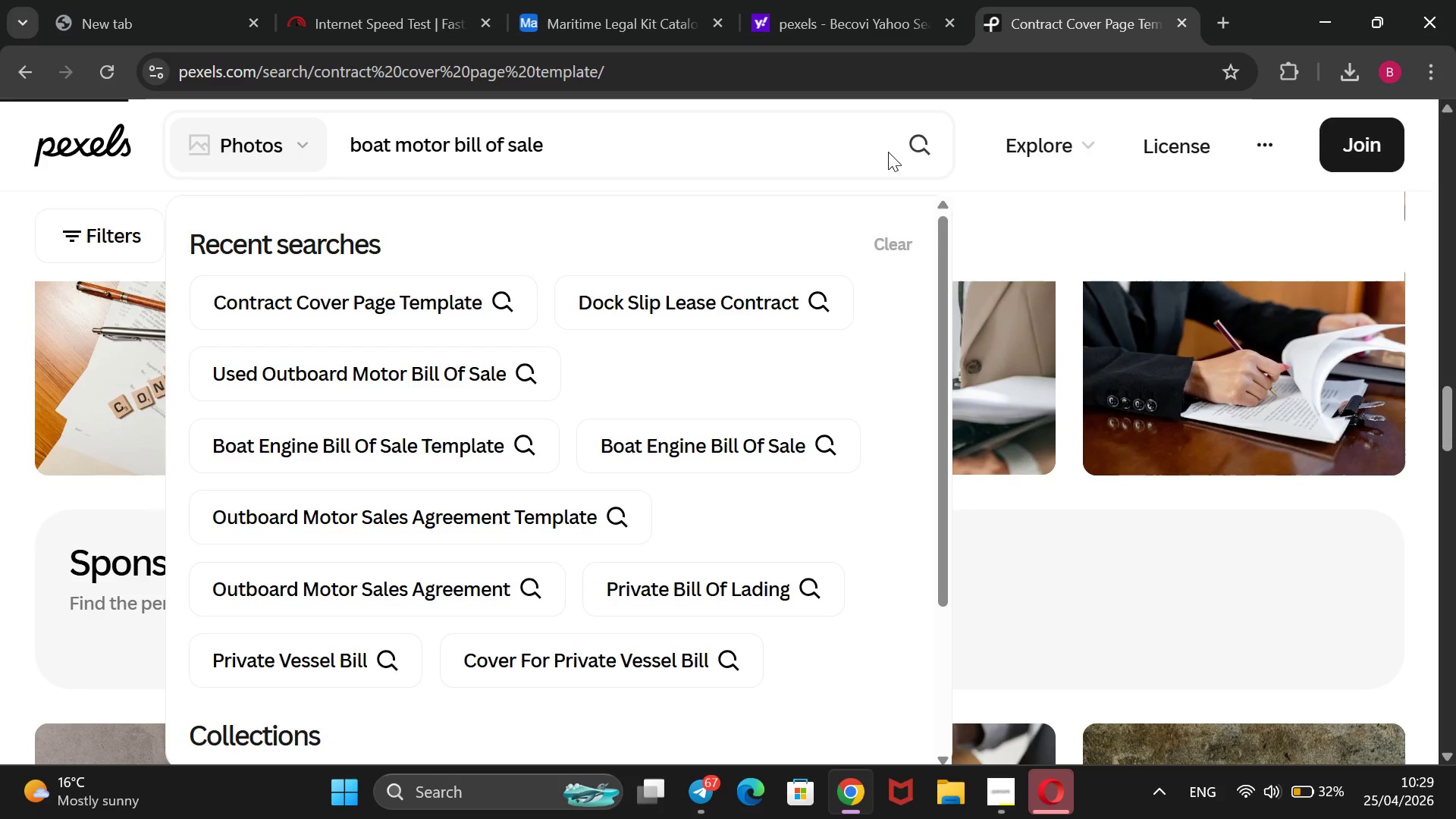 
wait(8.03)
 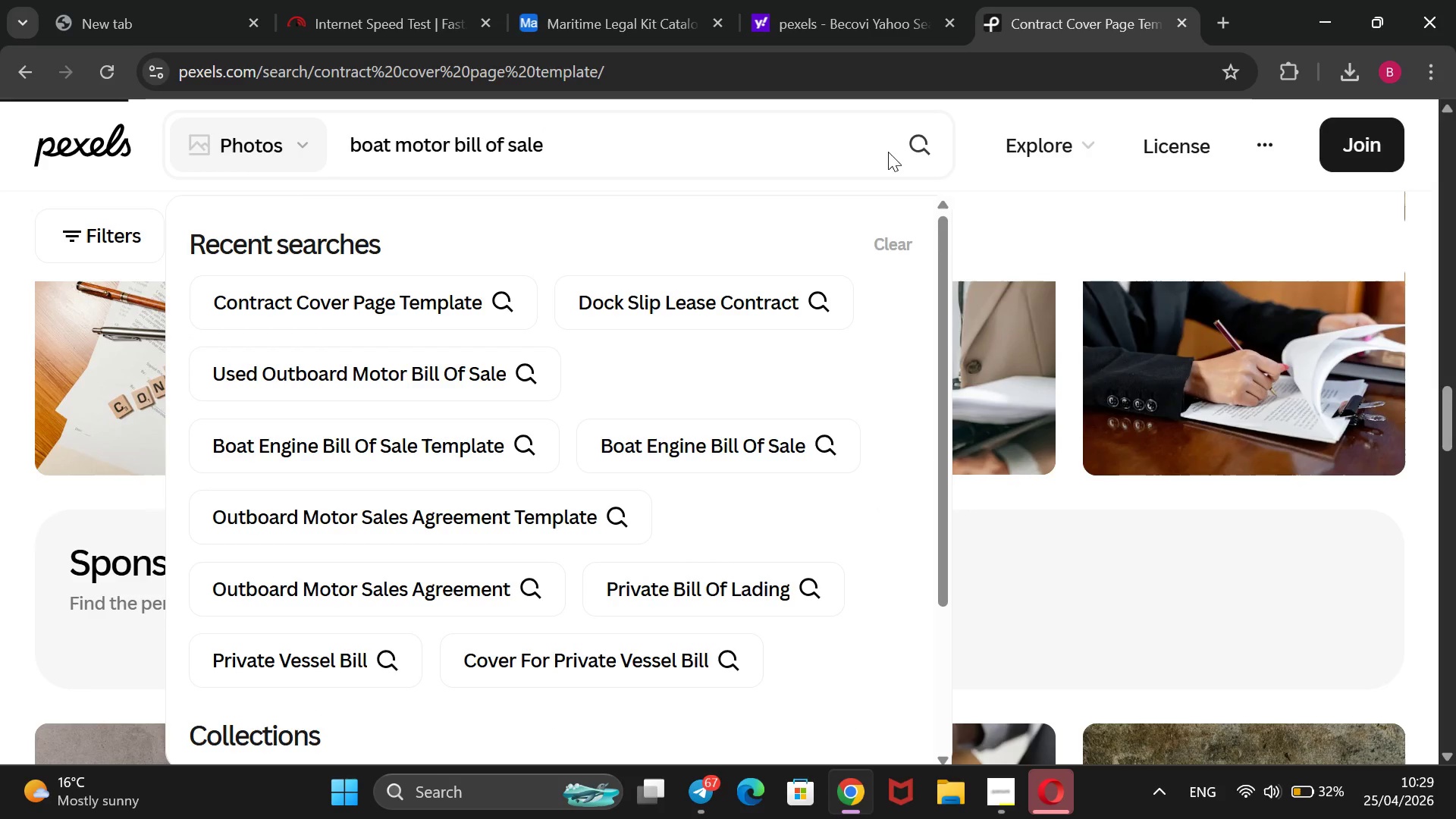 
scroll: coordinate [888, 152], scroll_direction: down, amount: 4.0
 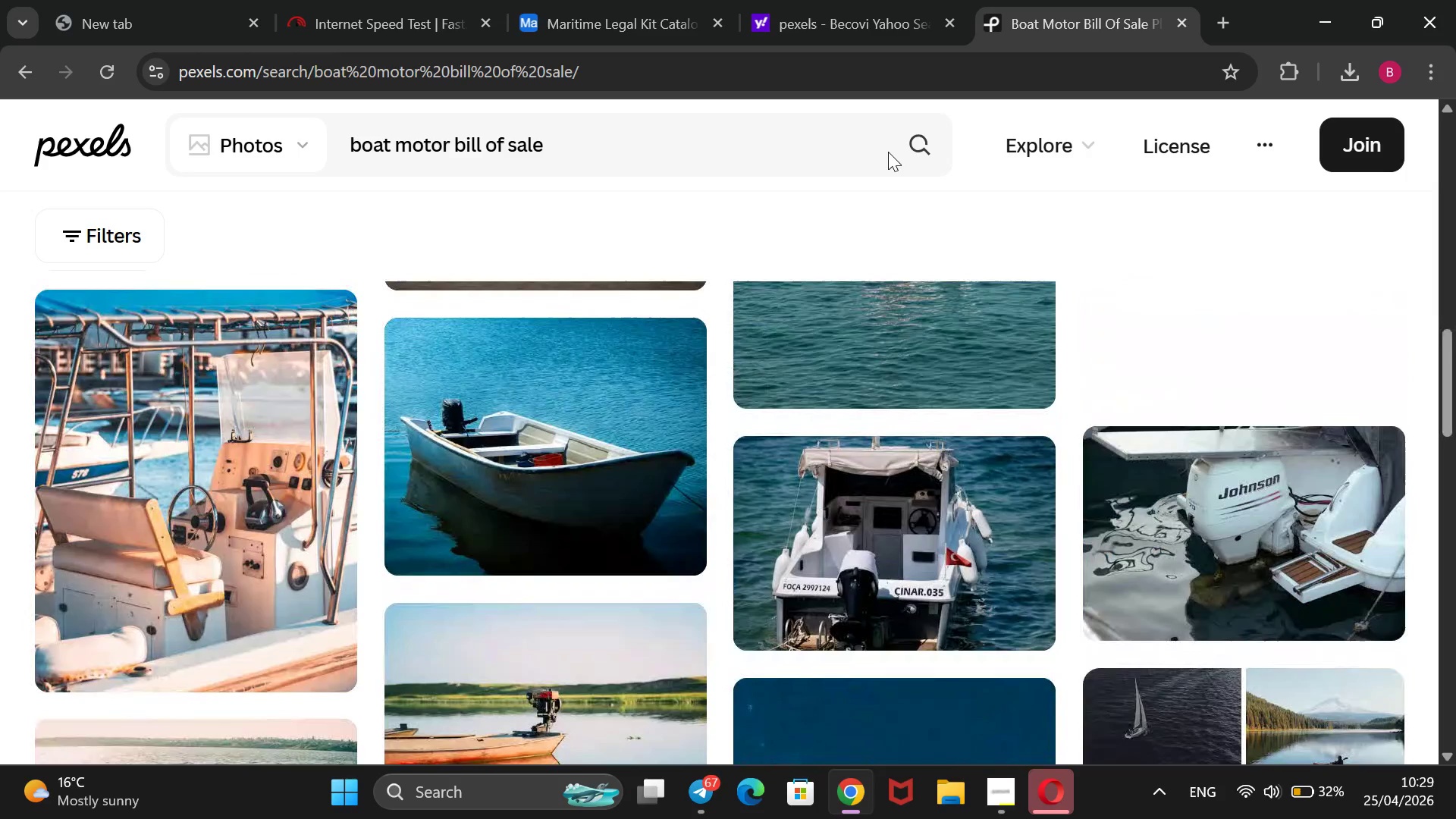 
scroll: coordinate [888, 152], scroll_direction: up, amount: 12.0
 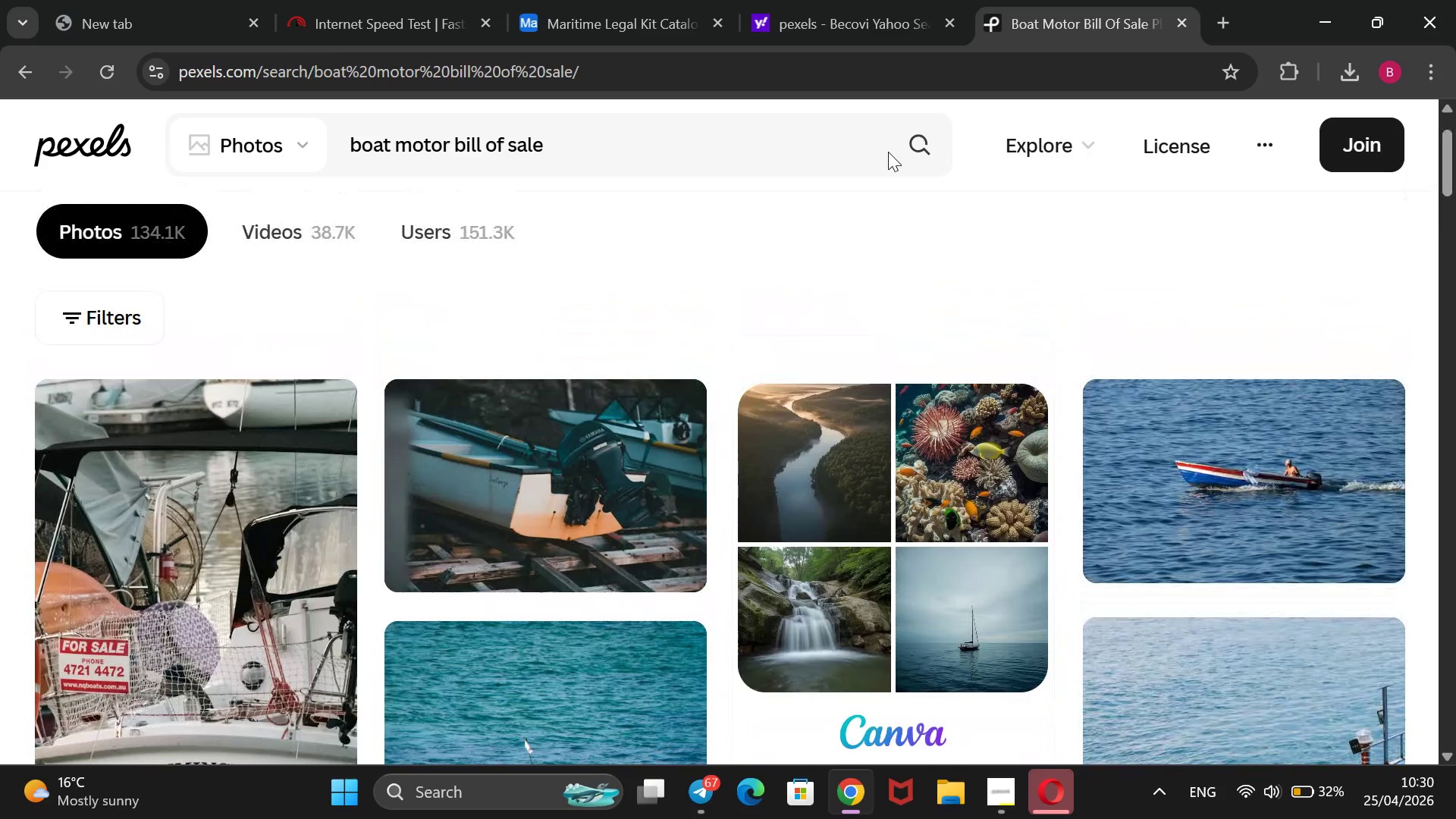 
wait(7.63)
 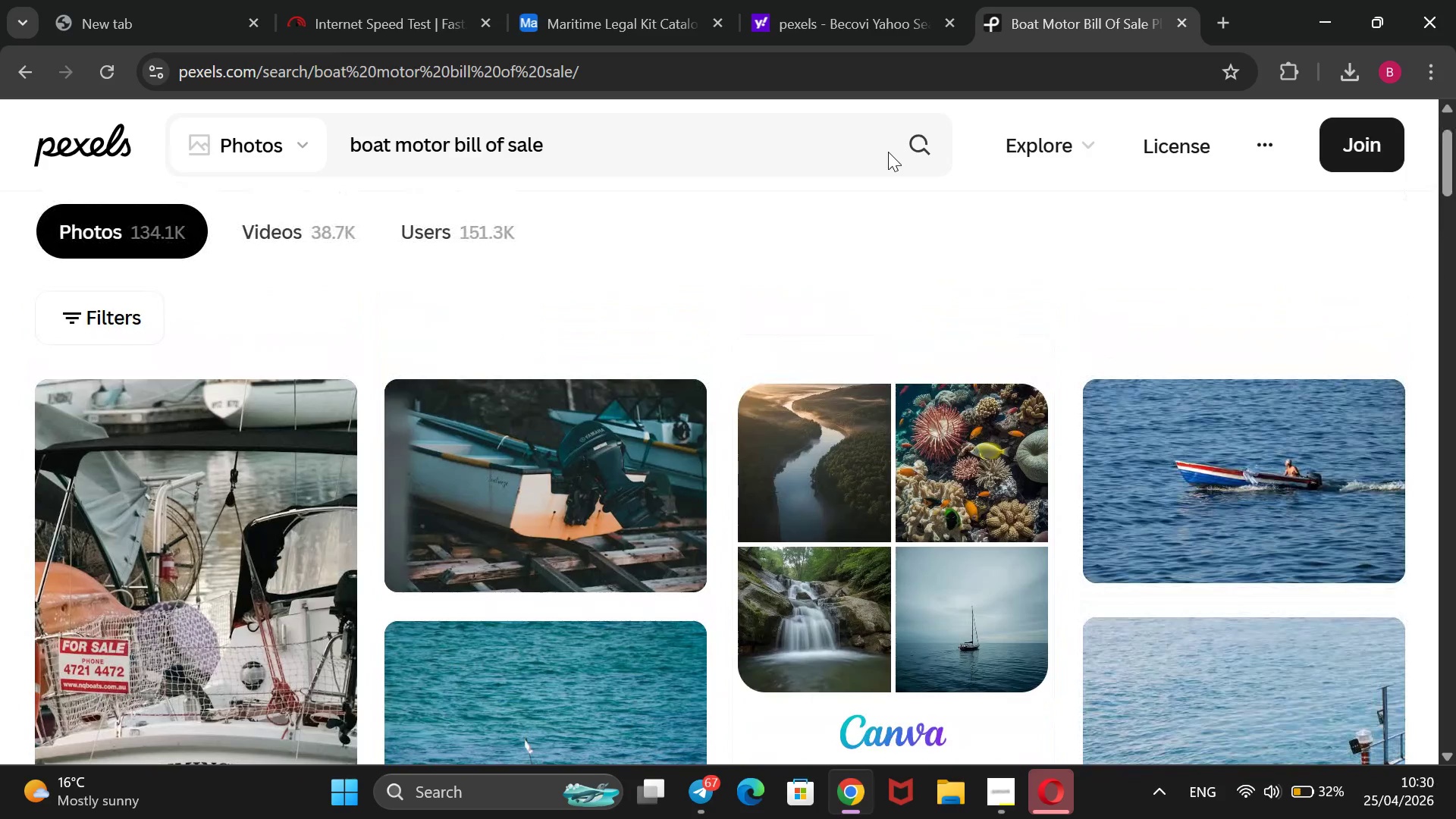 
scroll: coordinate [888, 152], scroll_direction: none, amount: 0.0
 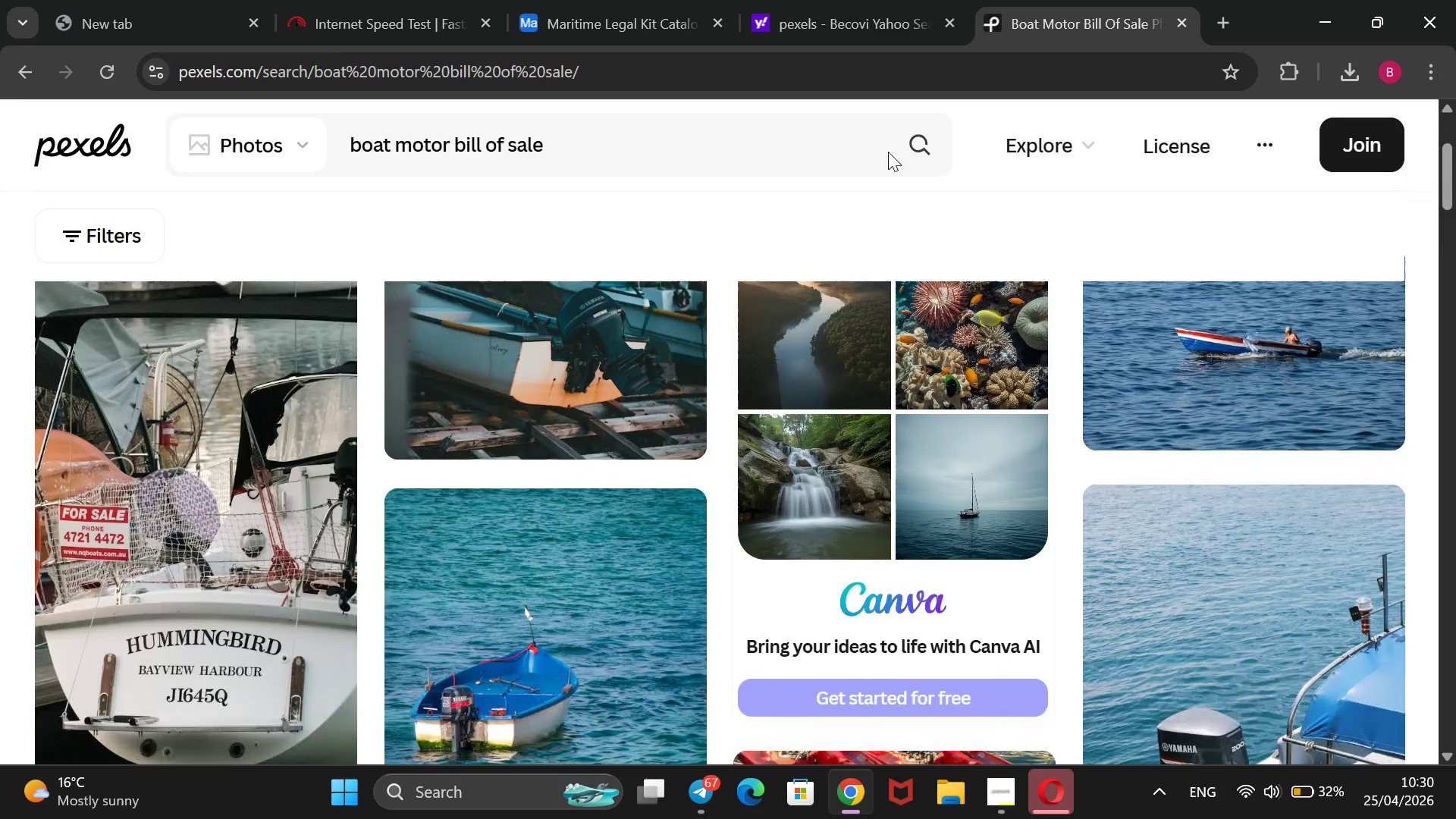 
scroll: coordinate [888, 152], scroll_direction: down, amount: 5.0
 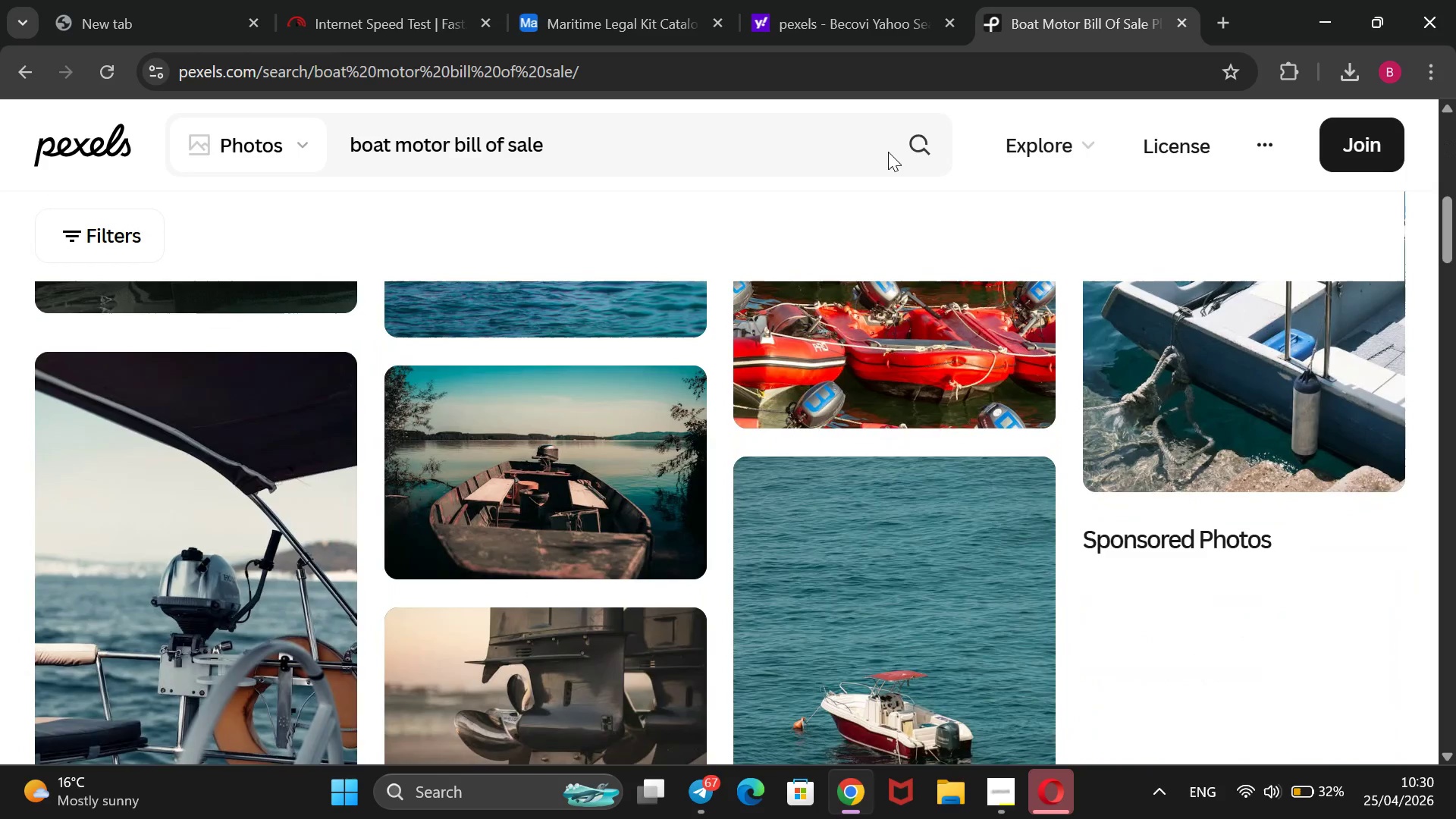 
wait(7.6)
 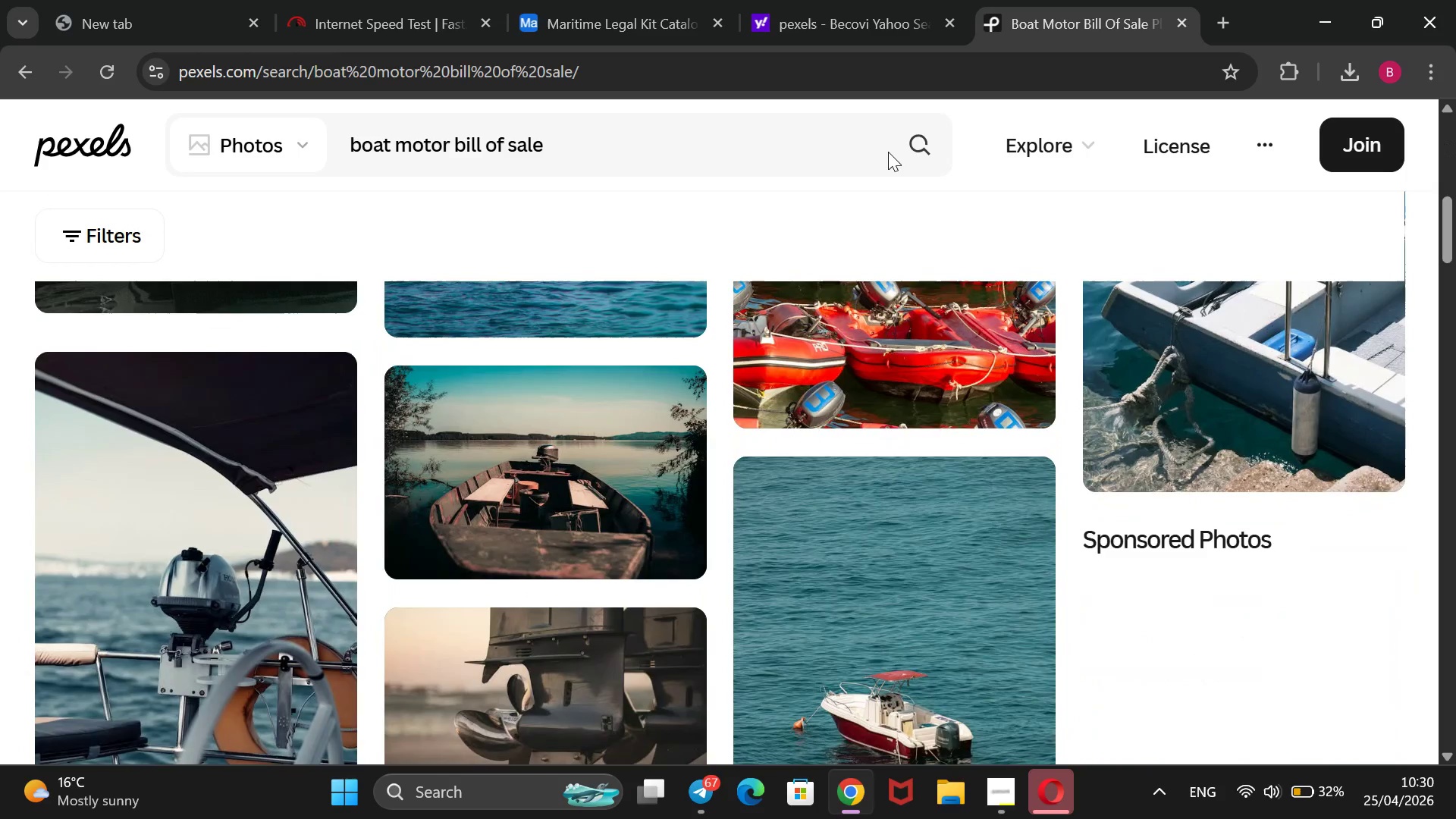 
scroll: coordinate [786, 135], scroll_direction: up, amount: 17.0
 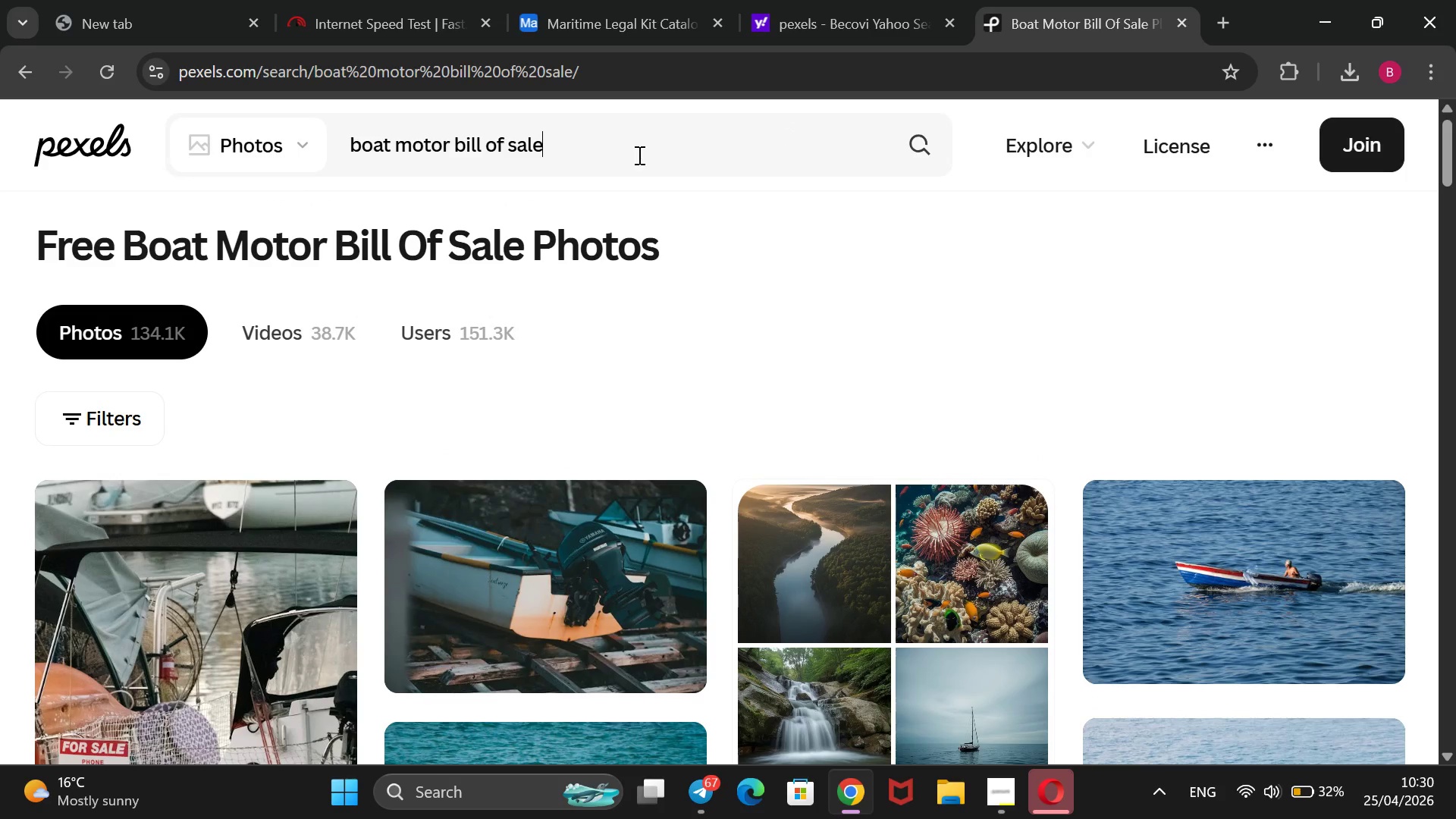 
left_click_drag(start_coordinate=[638, 155], to_coordinate=[300, 146])
 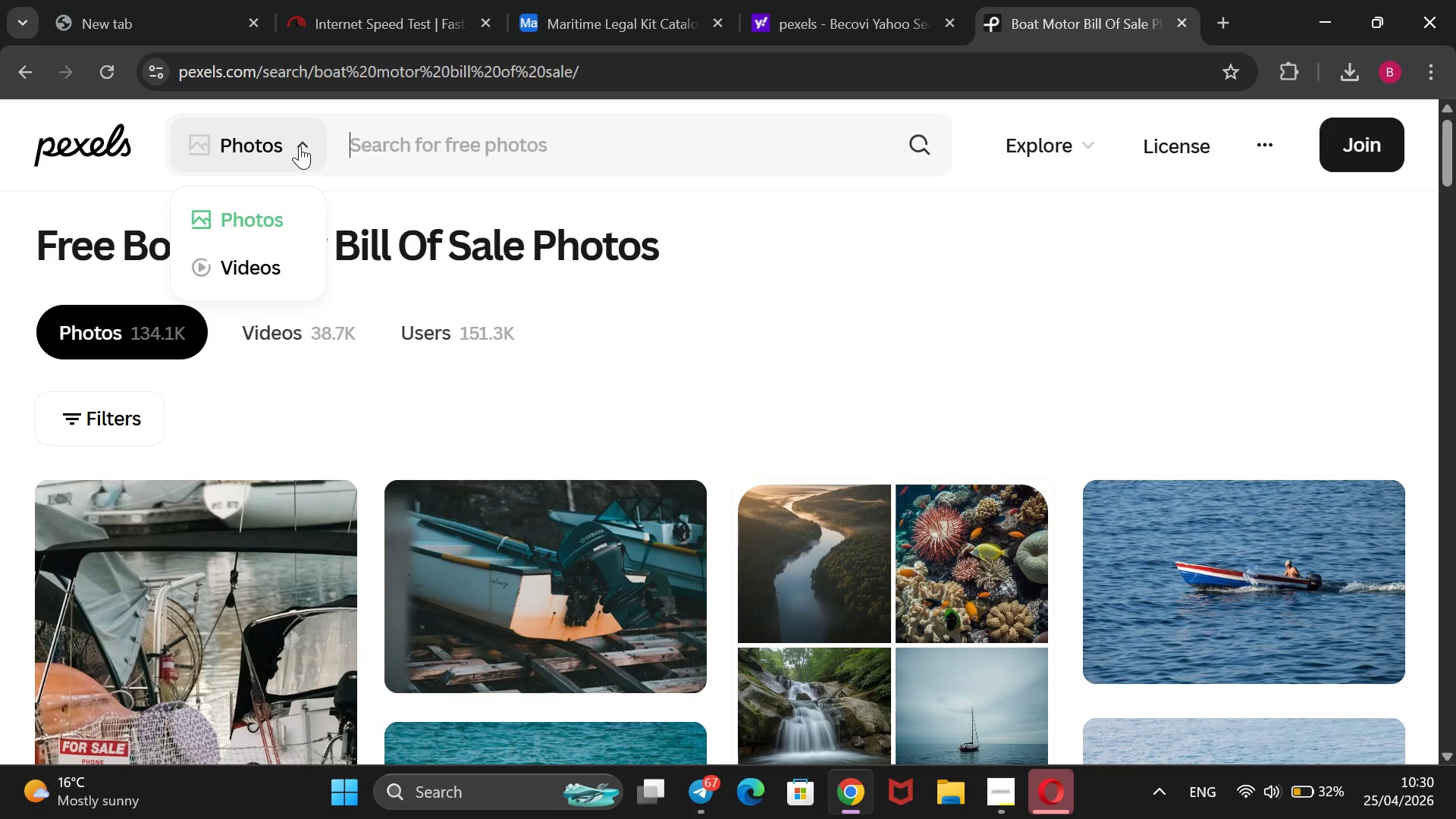 
key(Backspace)
 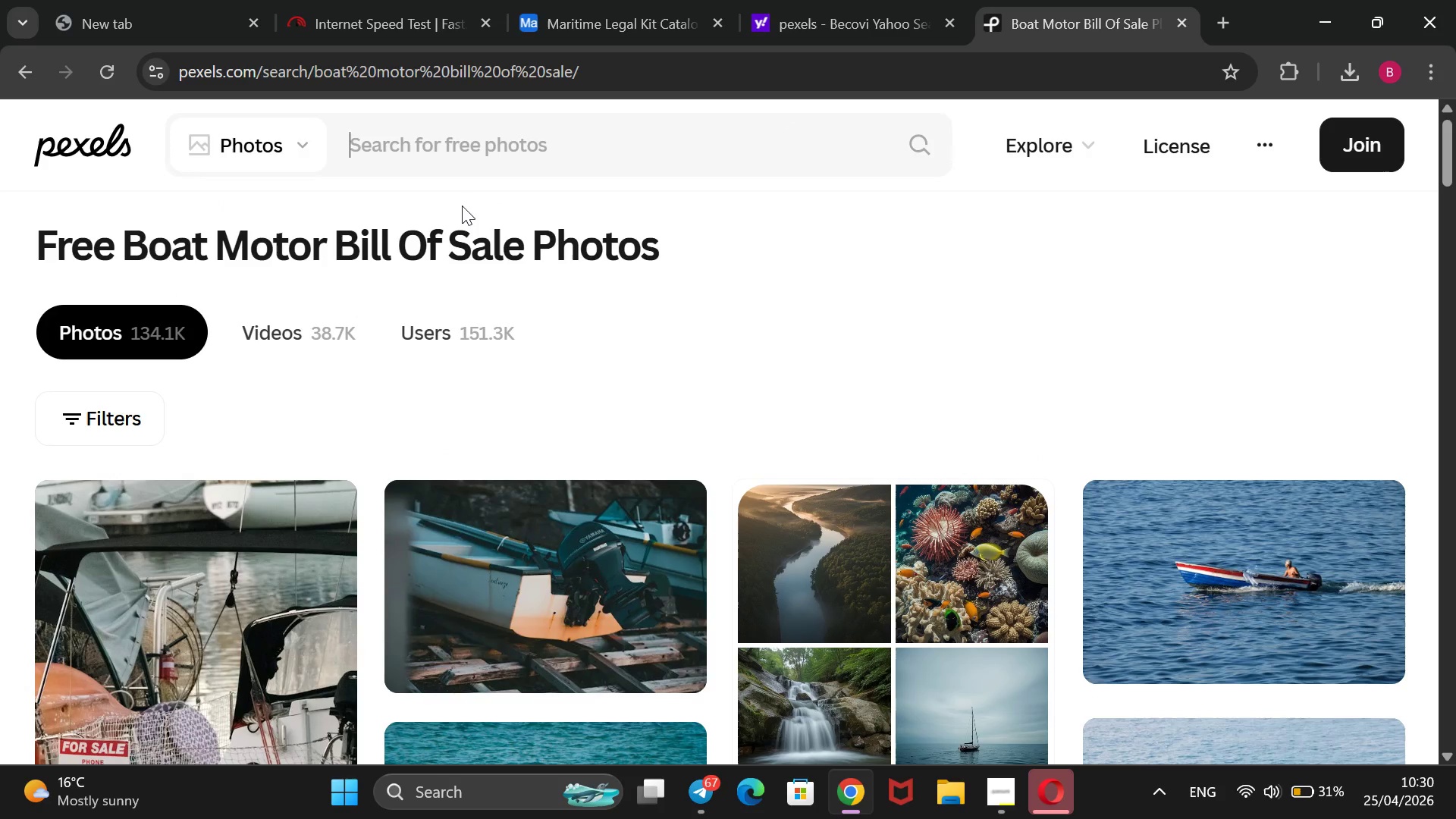 
wait(5.73)
 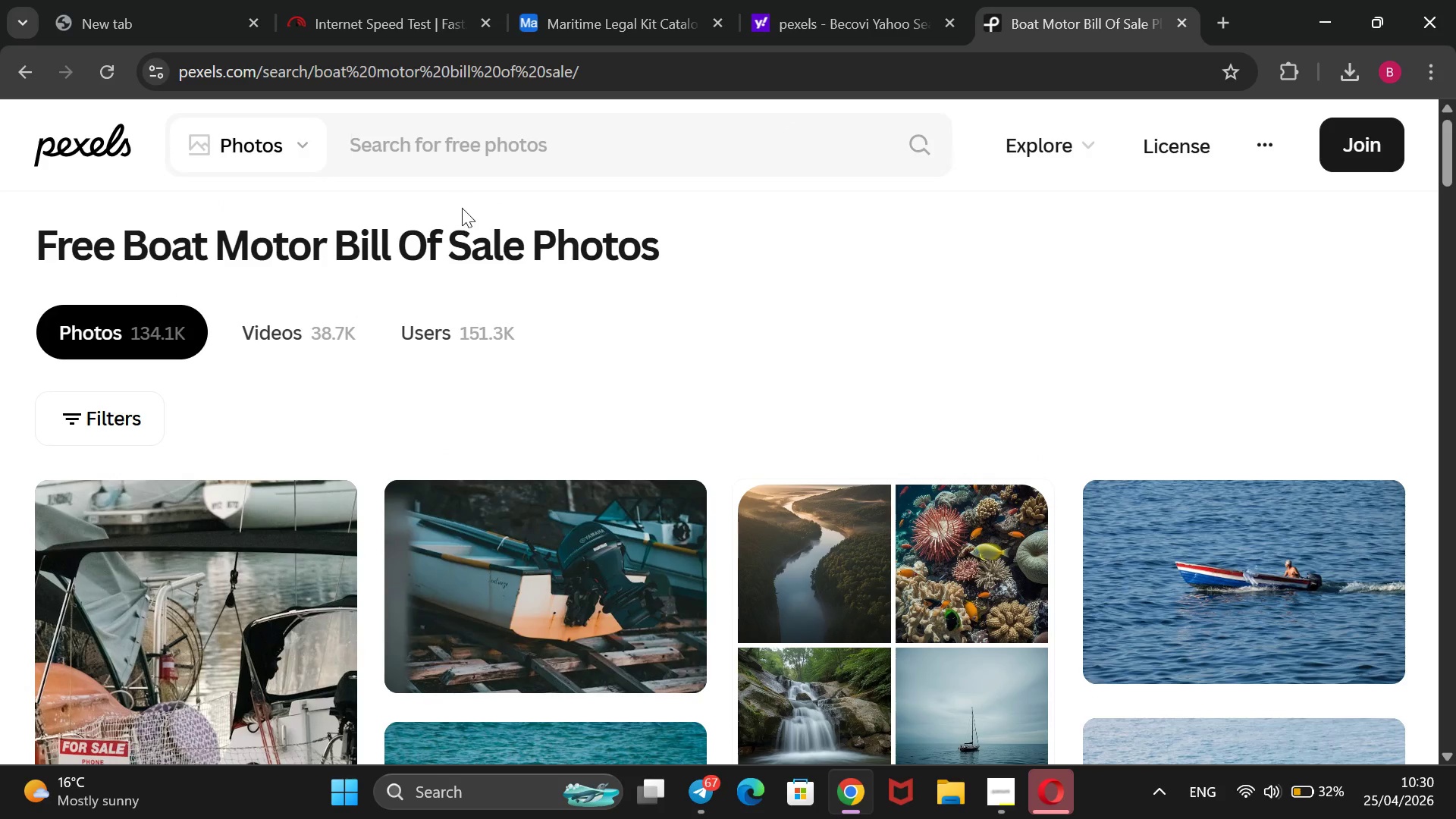 
type(vehicle transfer form)
 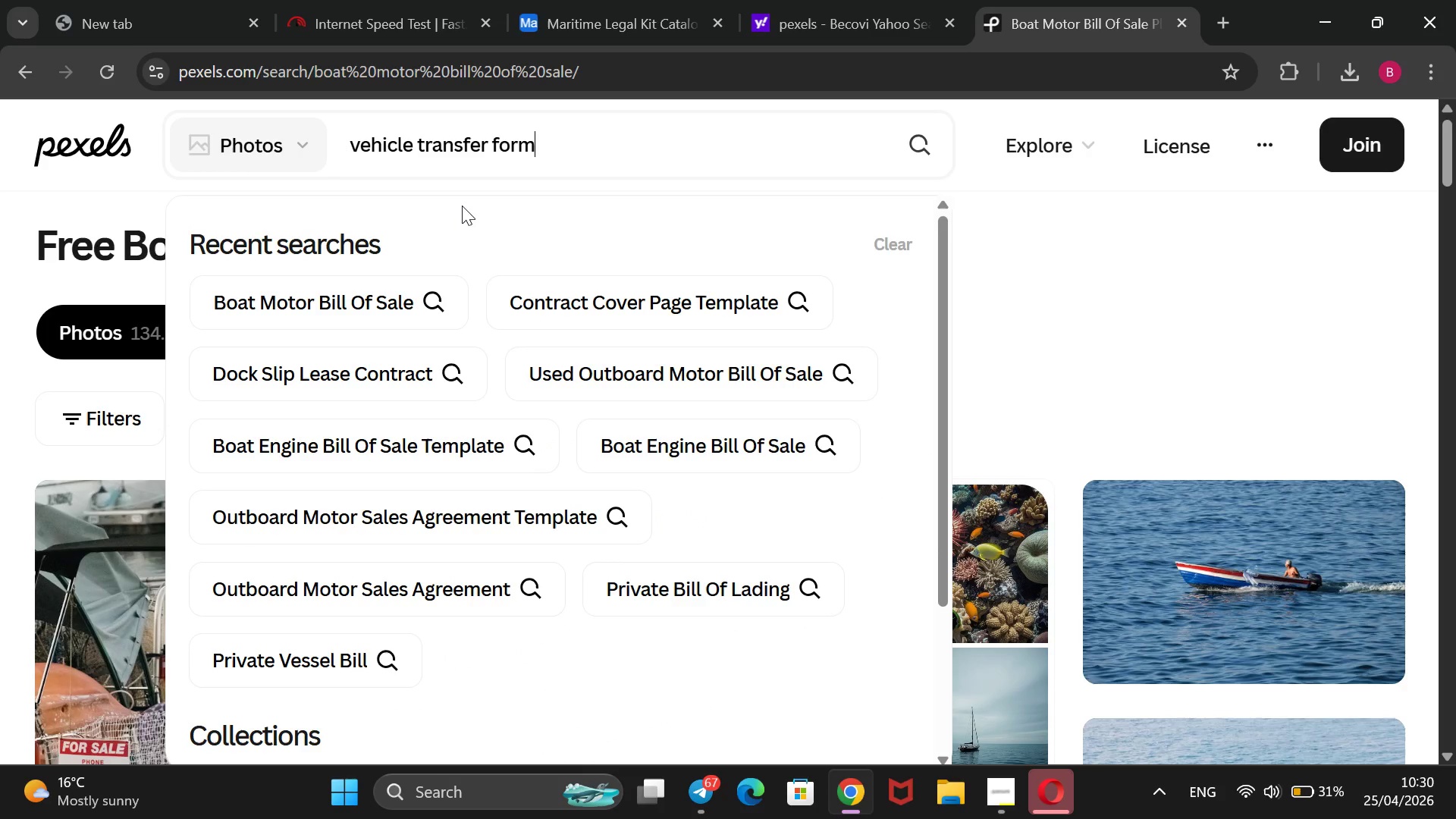 
key(Enter)
 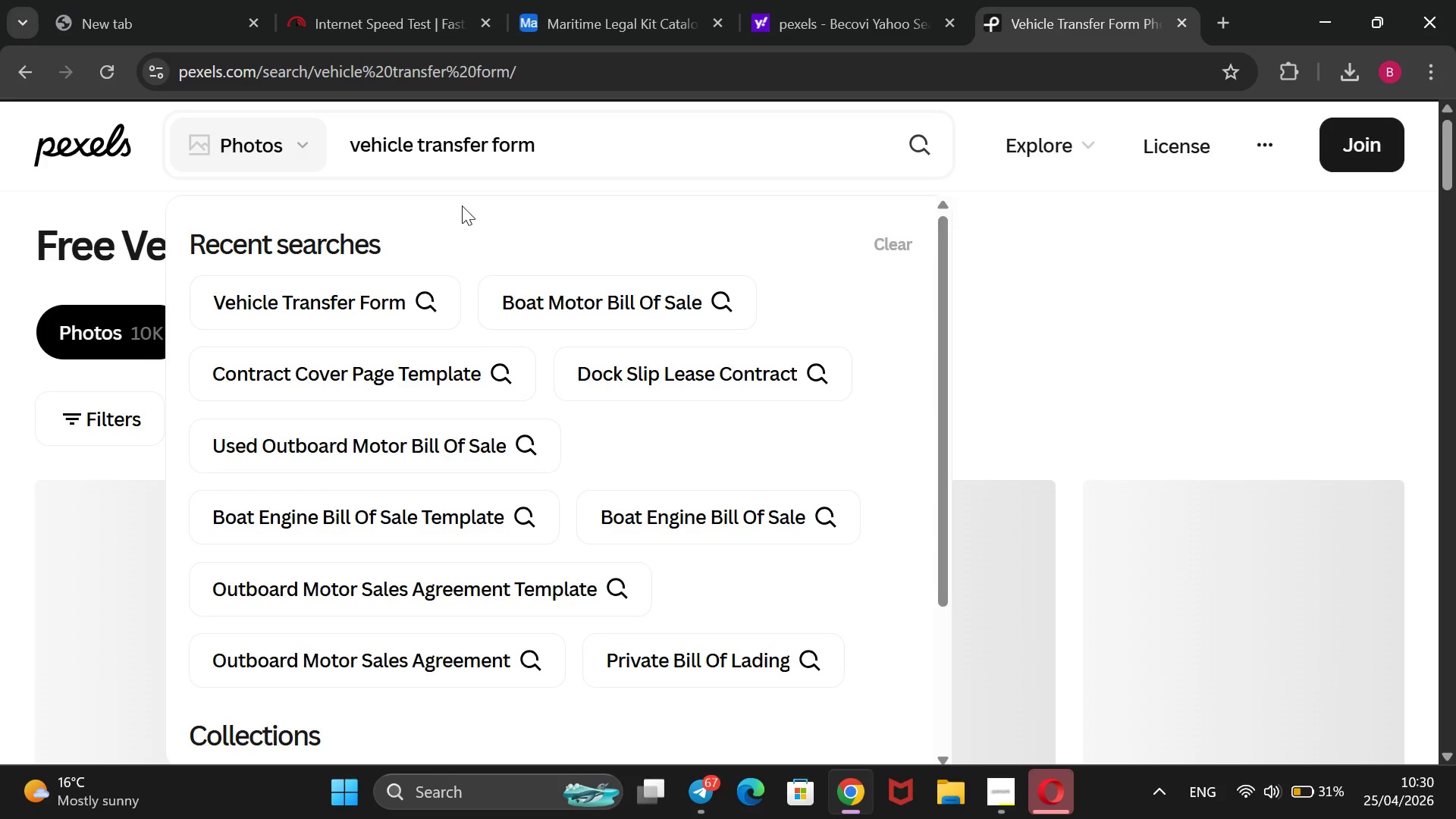 
wait(9.61)
 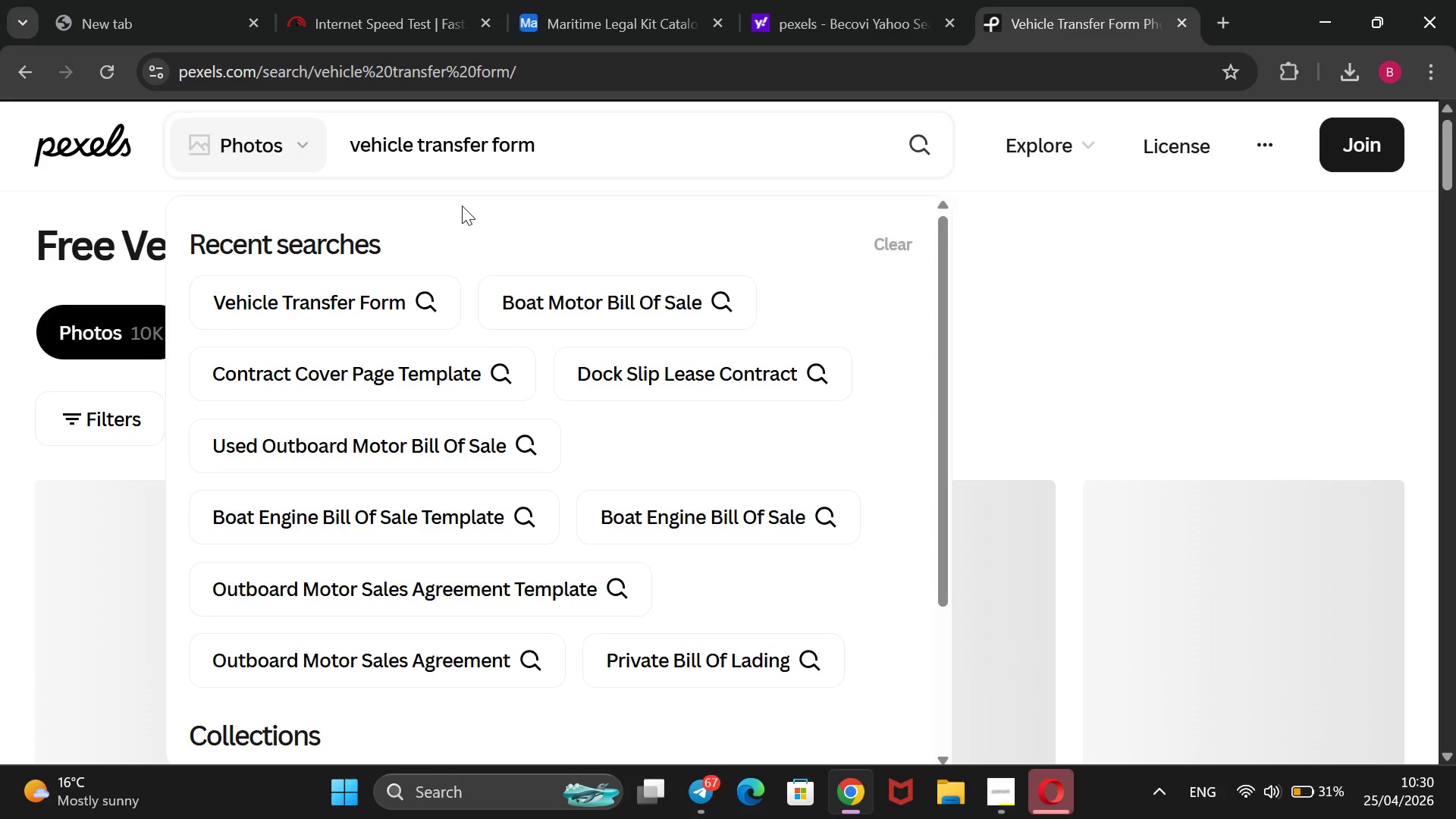 
scroll: coordinate [462, 206], scroll_direction: down, amount: 12.0
 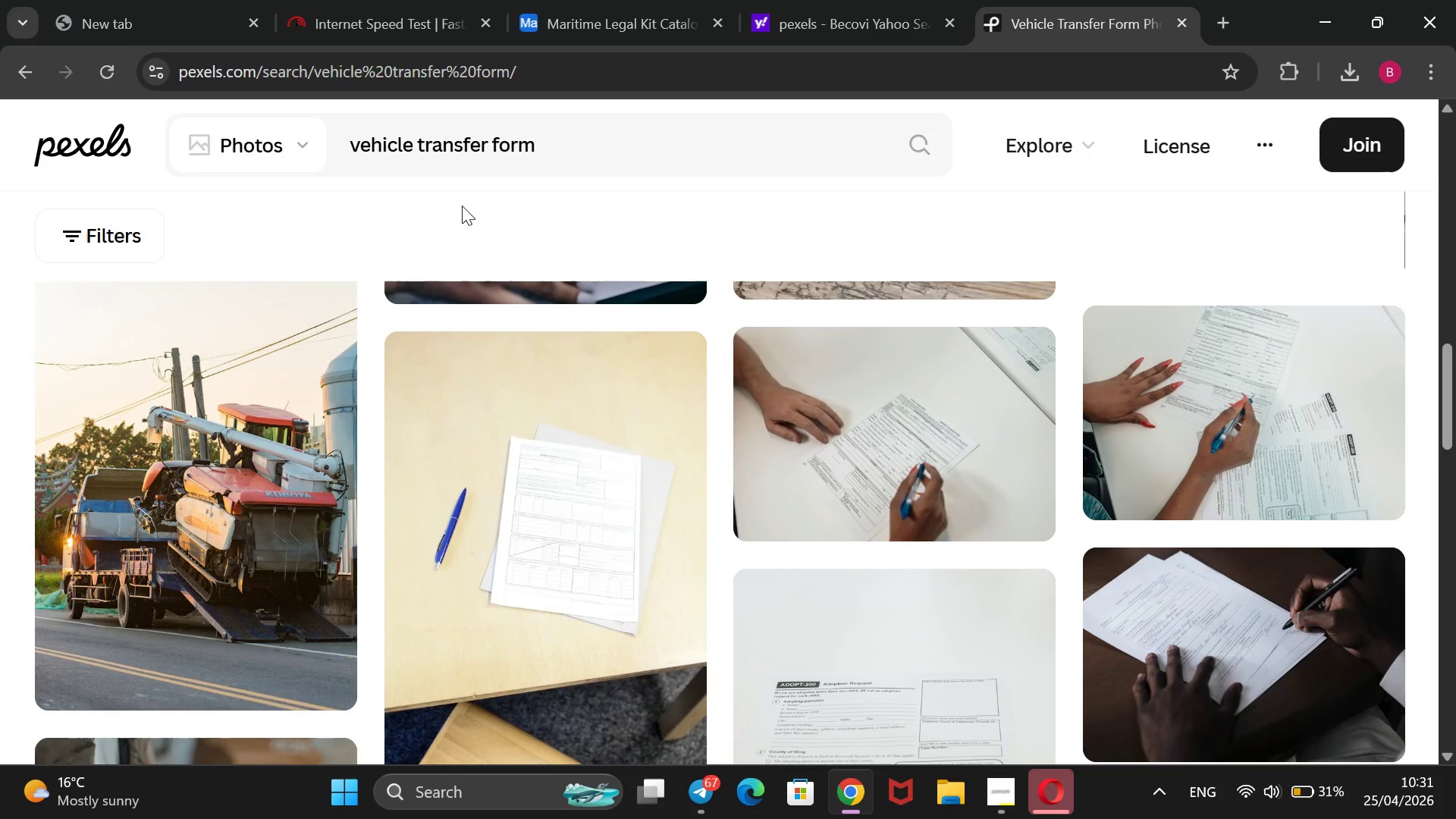 
wait(5.75)
 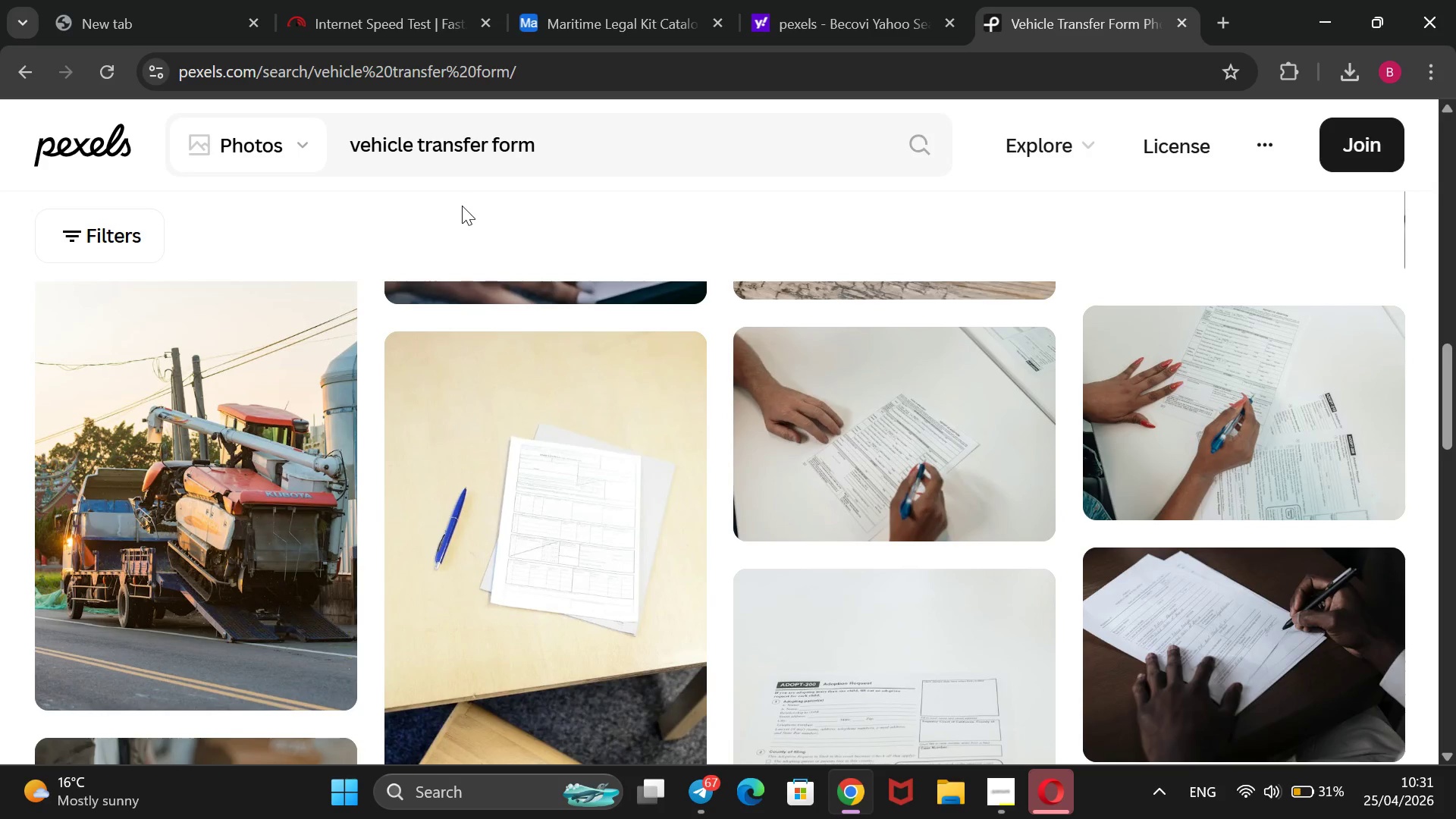 
scroll: coordinate [462, 206], scroll_direction: down, amount: 5.0
 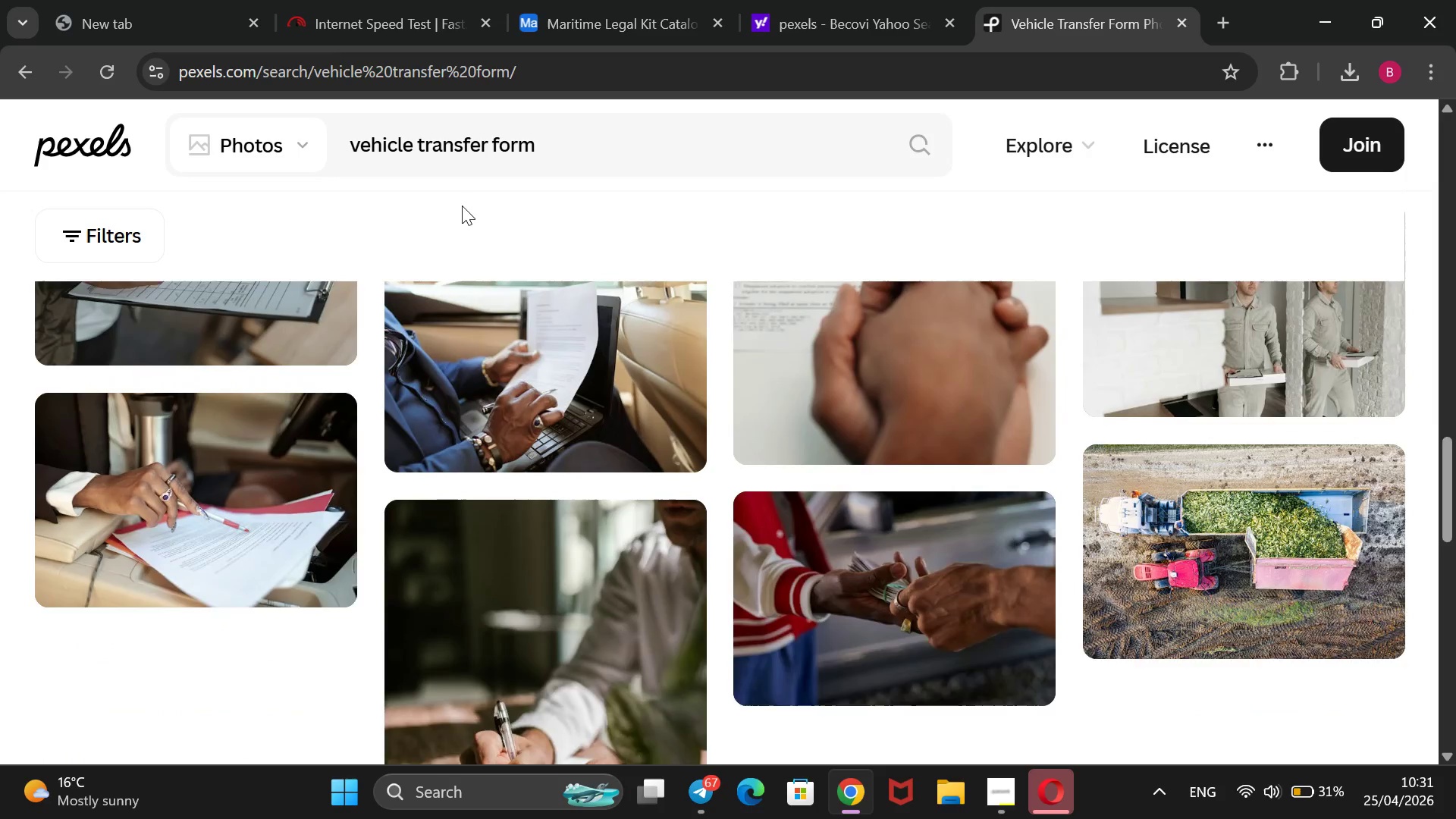 
scroll: coordinate [462, 206], scroll_direction: none, amount: 0.0
 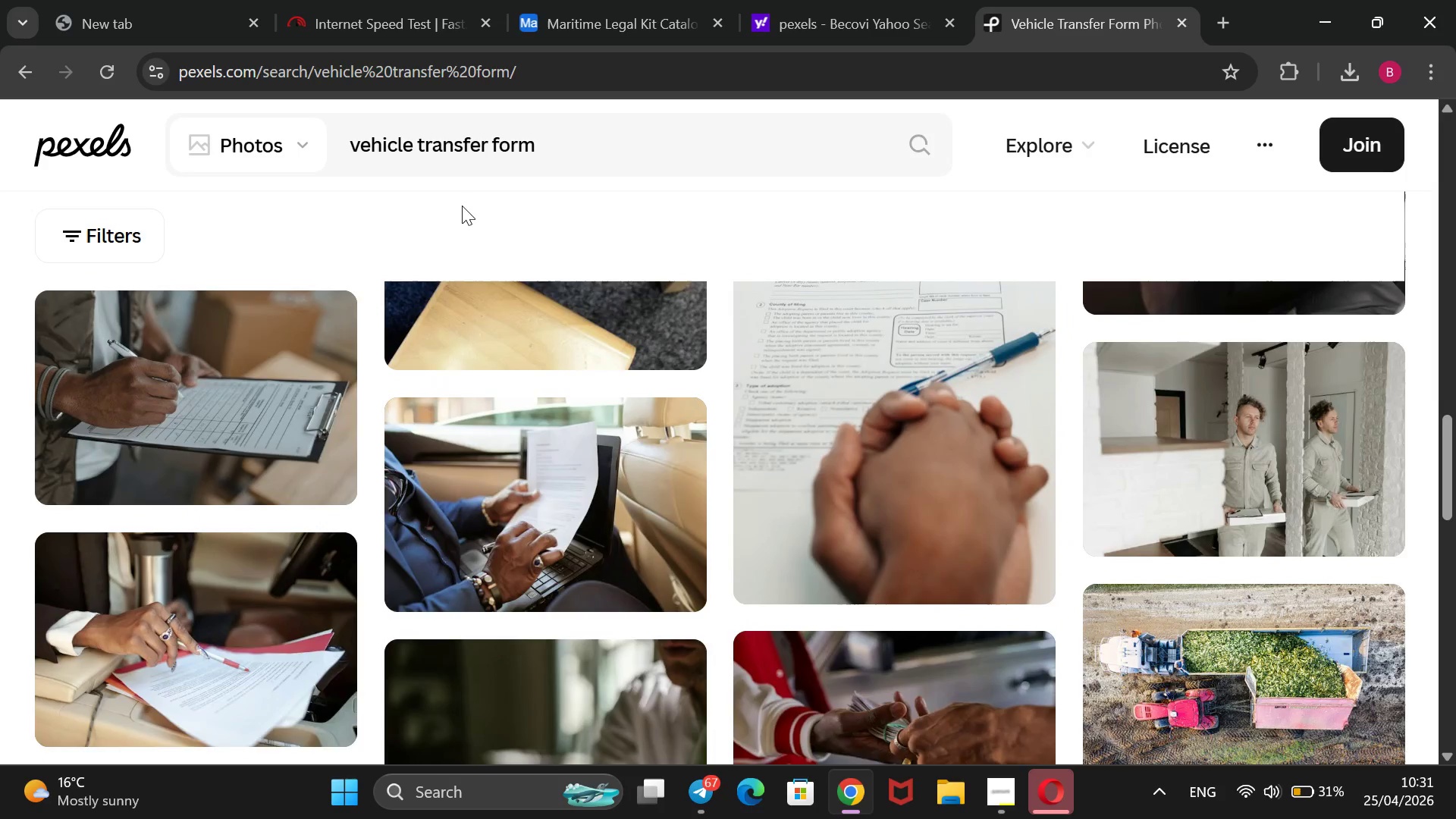 
scroll: coordinate [462, 206], scroll_direction: up, amount: 2.0
 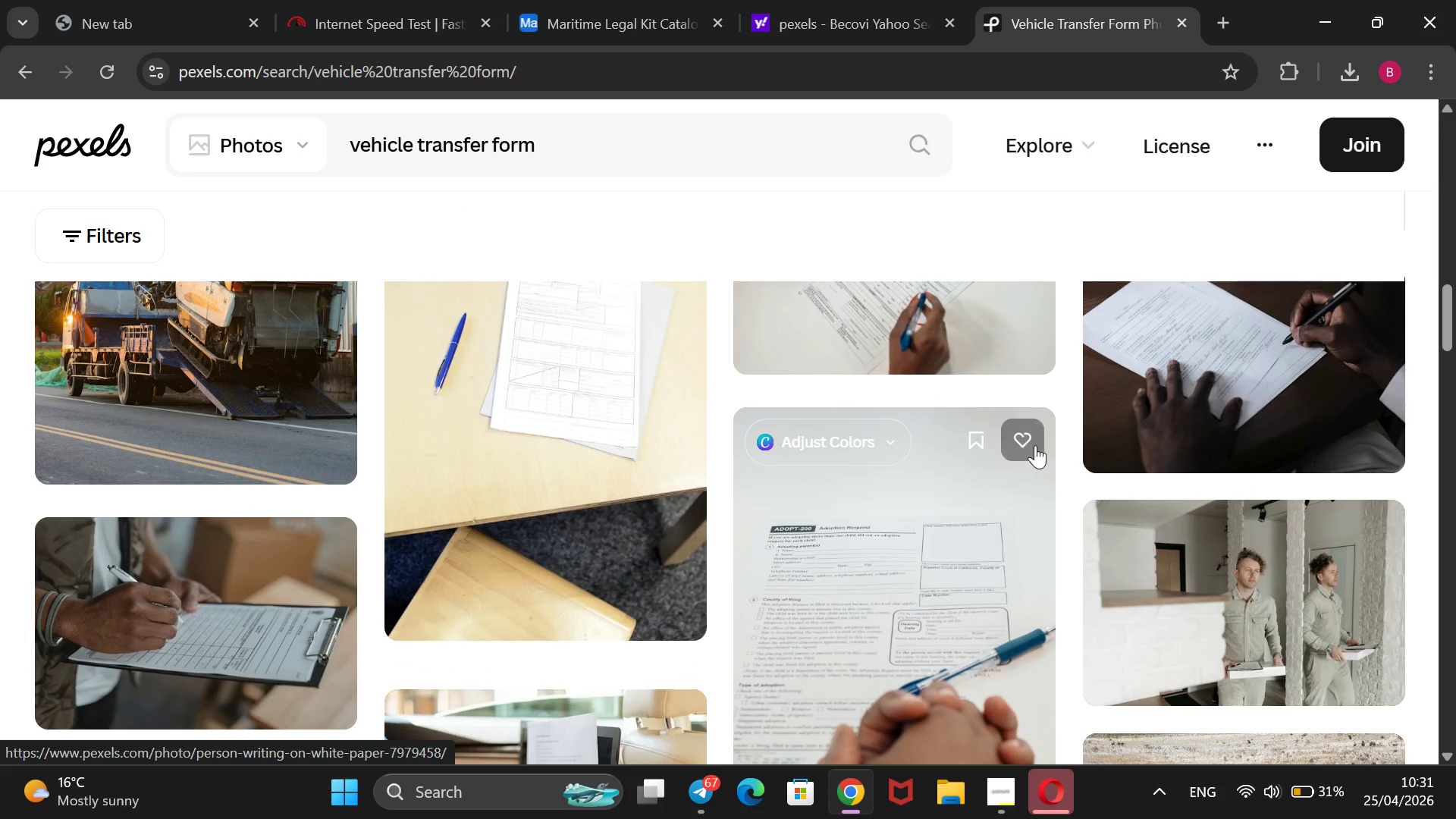 
scroll: coordinate [913, 674], scroll_direction: none, amount: 0.0
 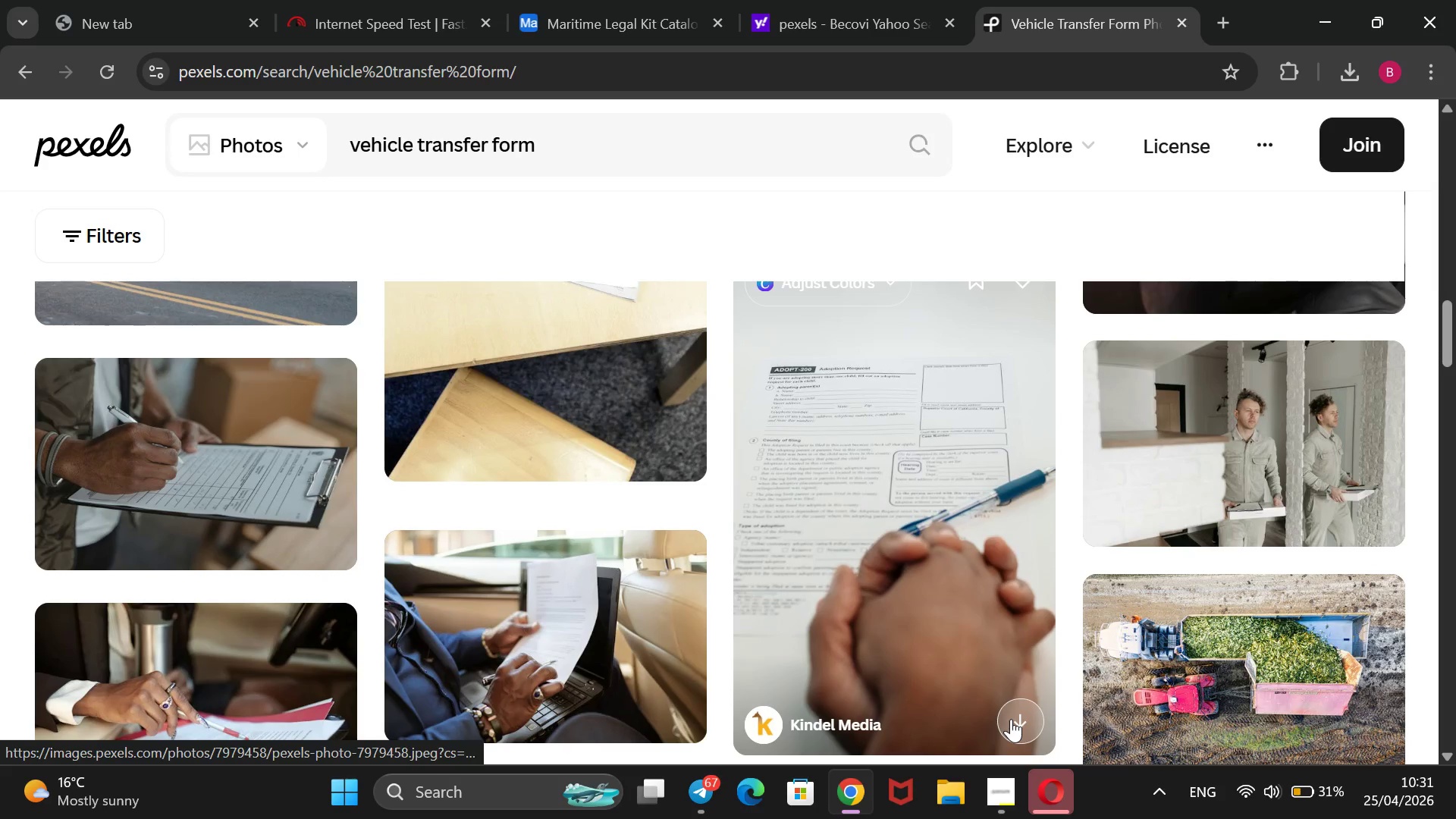 
left_click([1011, 719])
 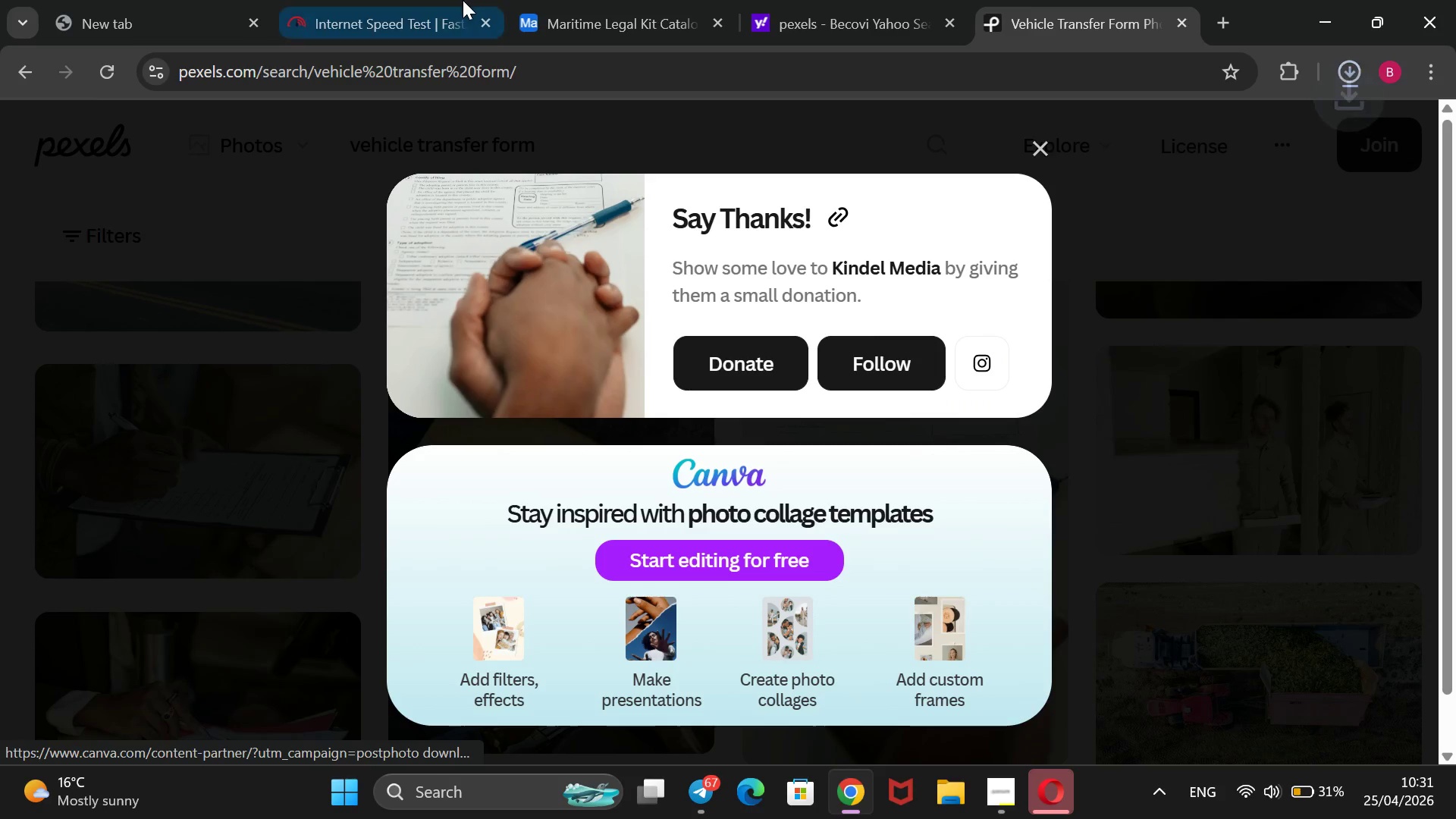 
wait(5.77)
 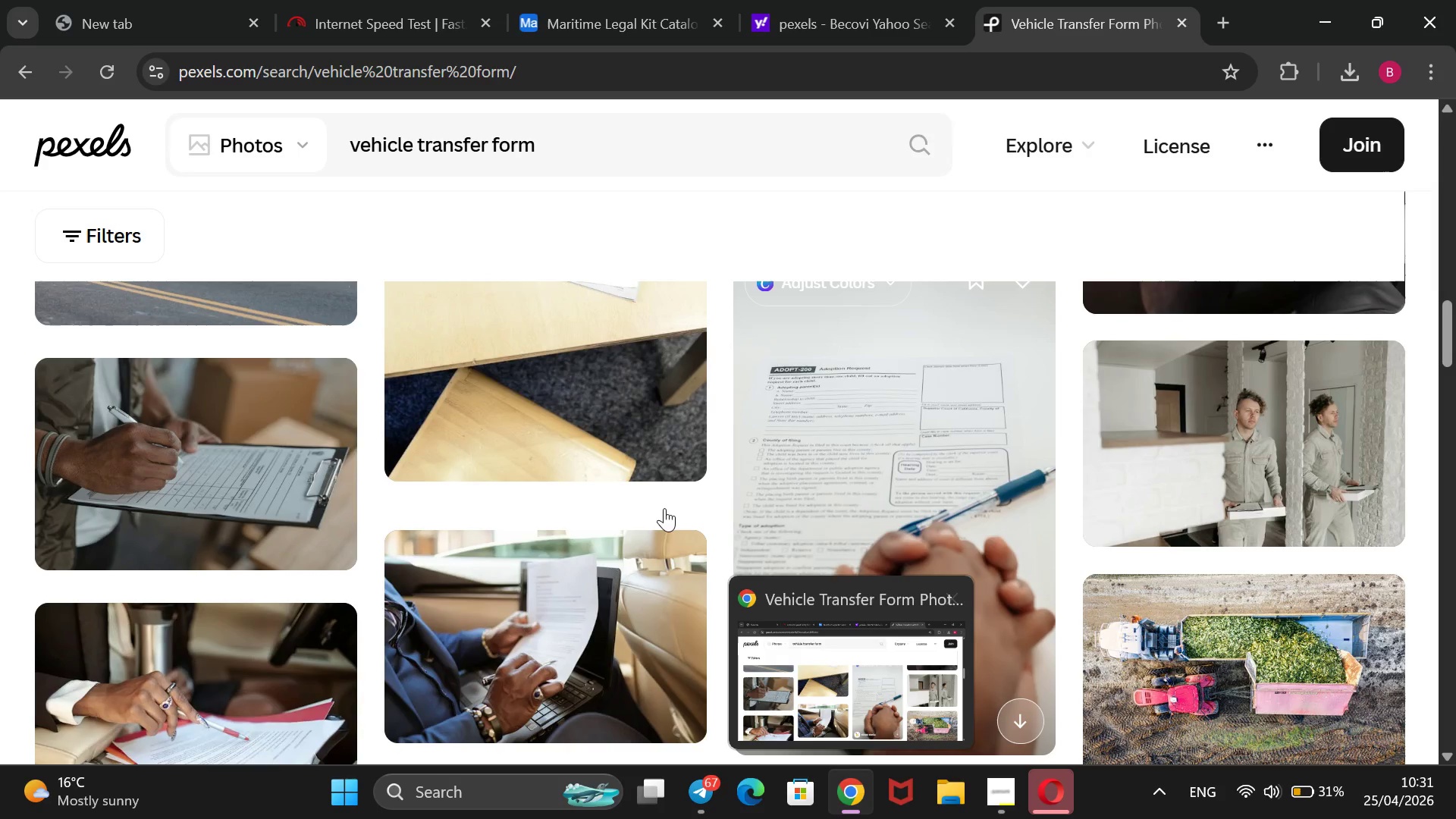 
left_click([582, 3])
 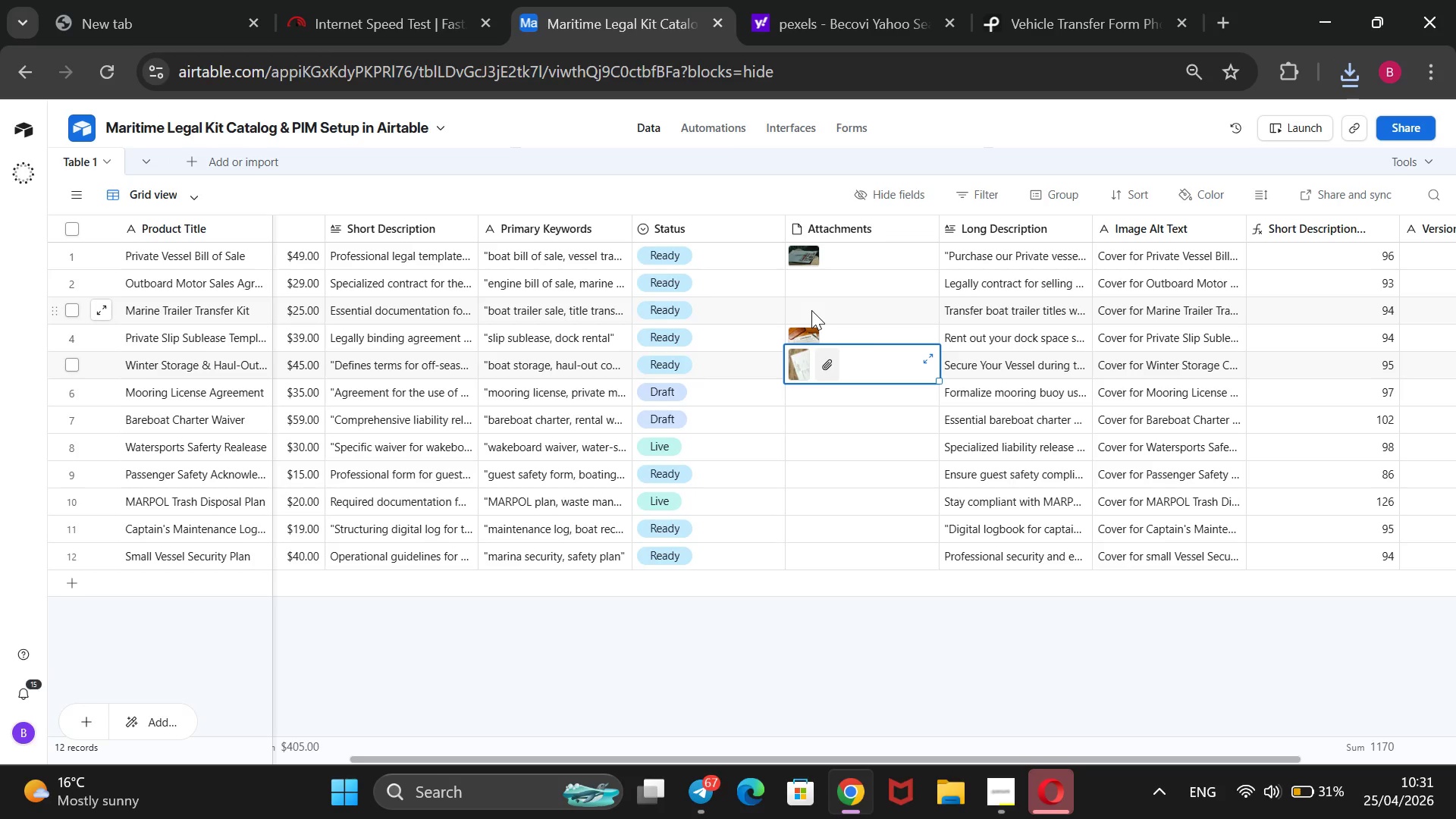 
left_click([811, 310])
 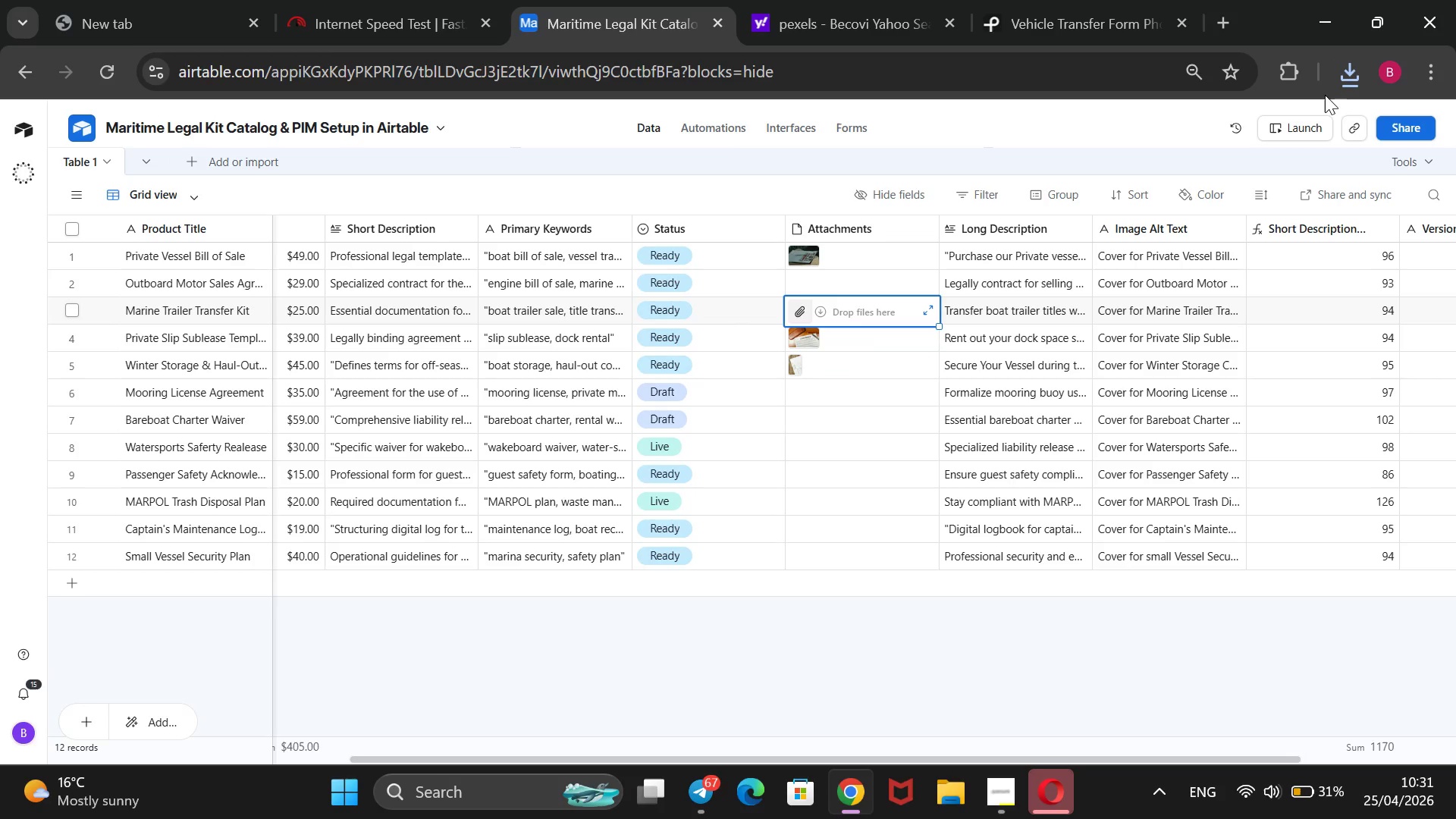 
left_click([1339, 79])
 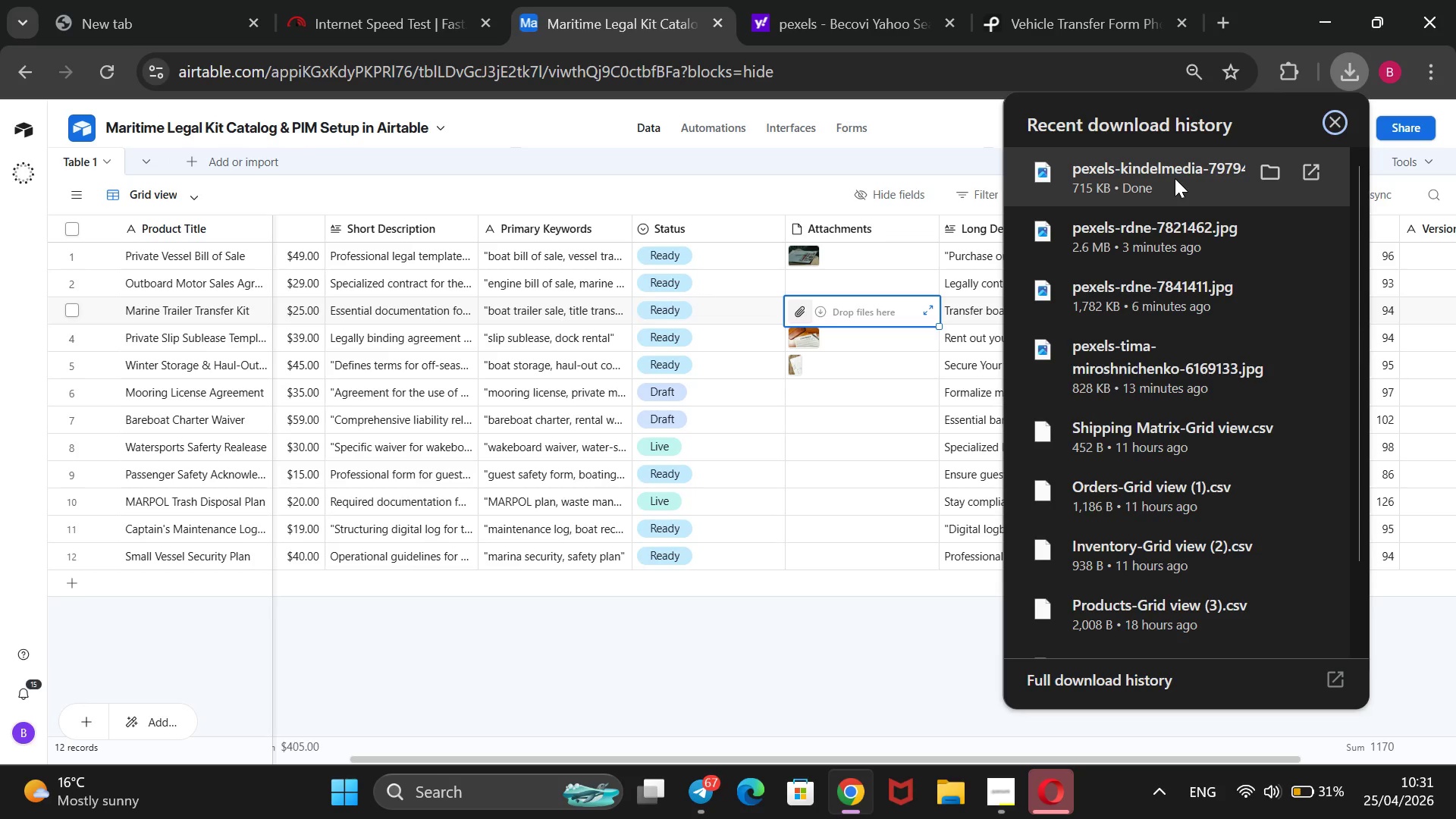 
left_click_drag(start_coordinate=[1175, 178], to_coordinate=[835, 302])
 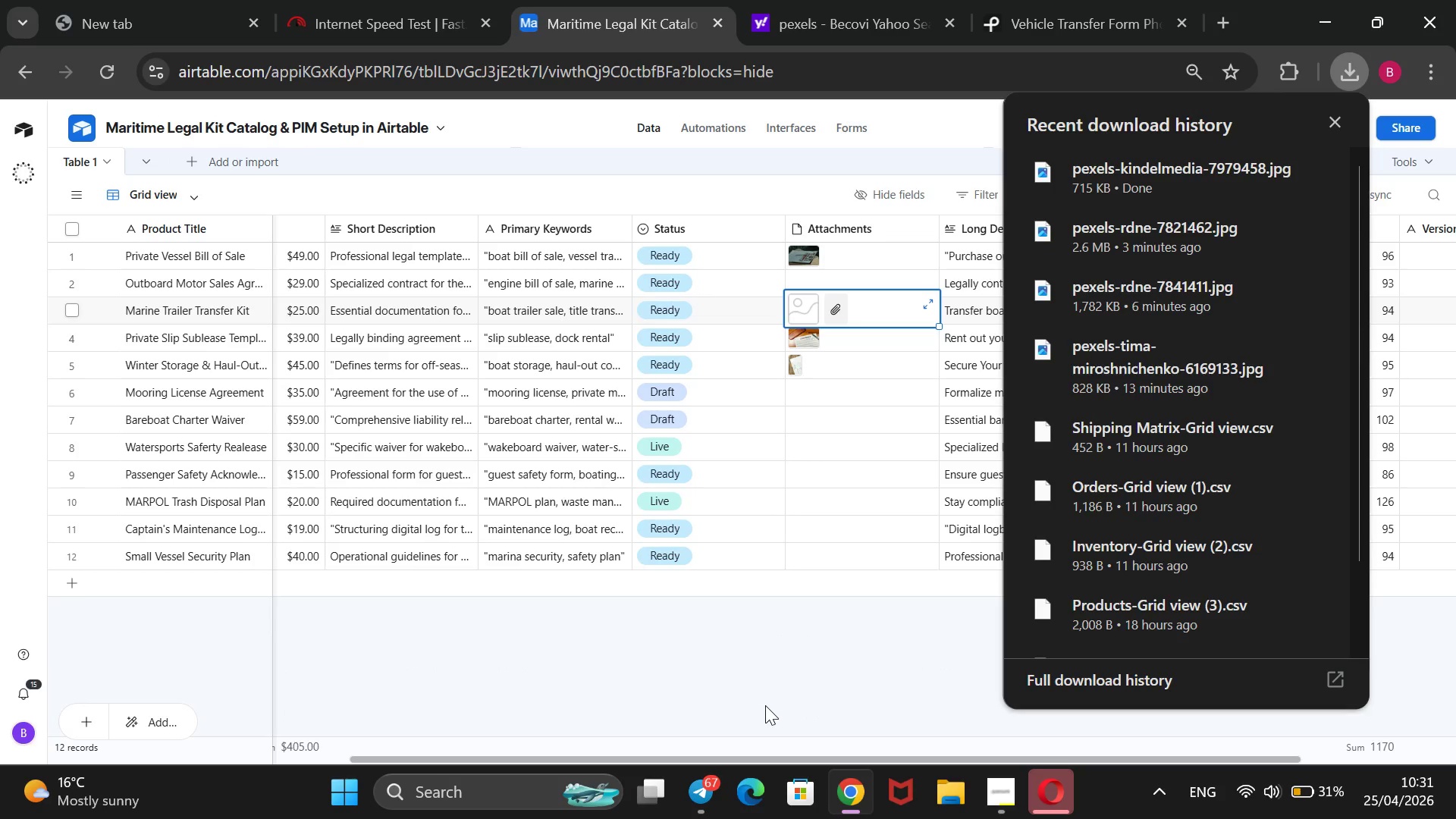 
wait(6.28)
 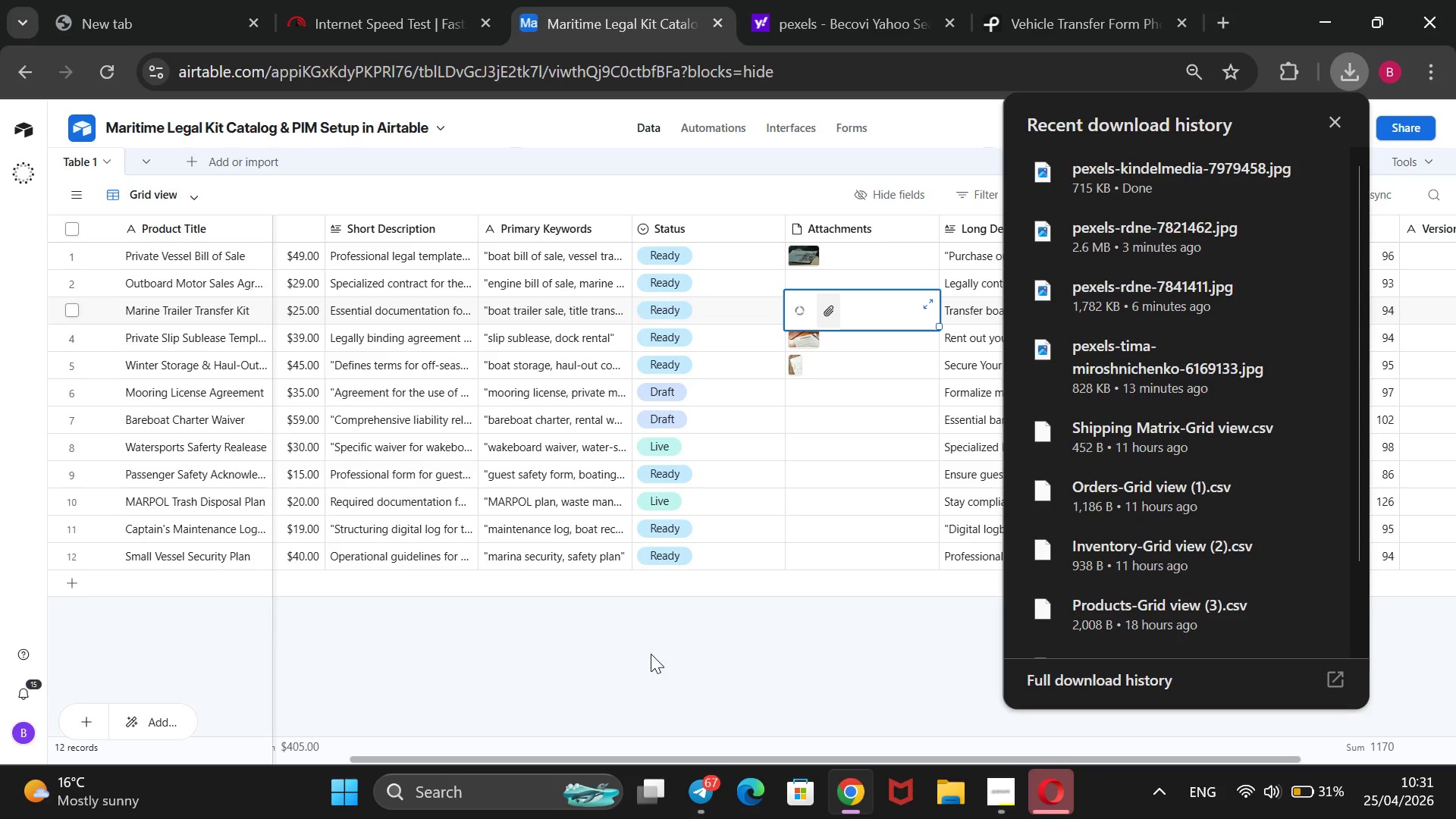 
left_click([765, 705])
 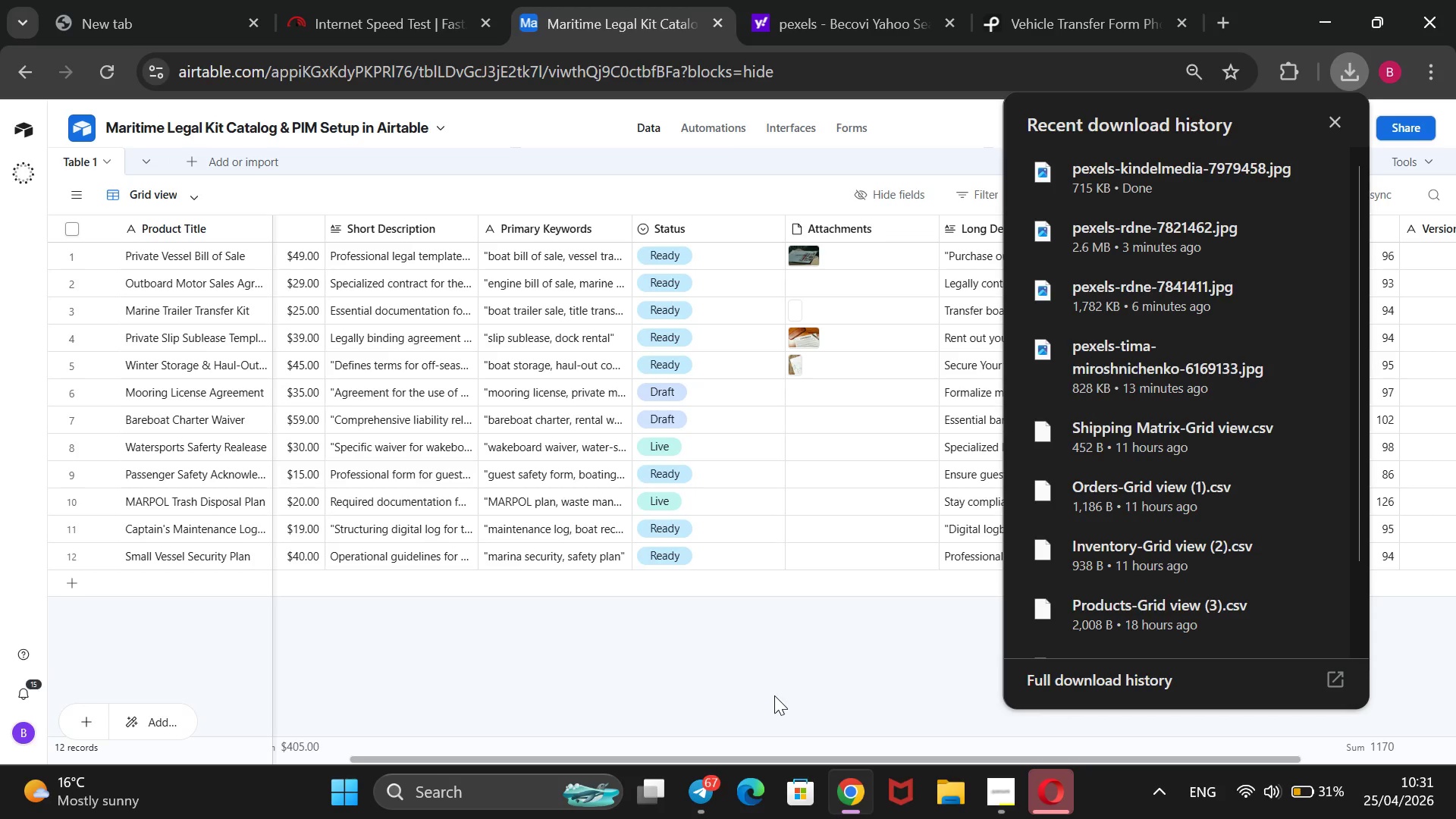 
left_click([774, 695])
 